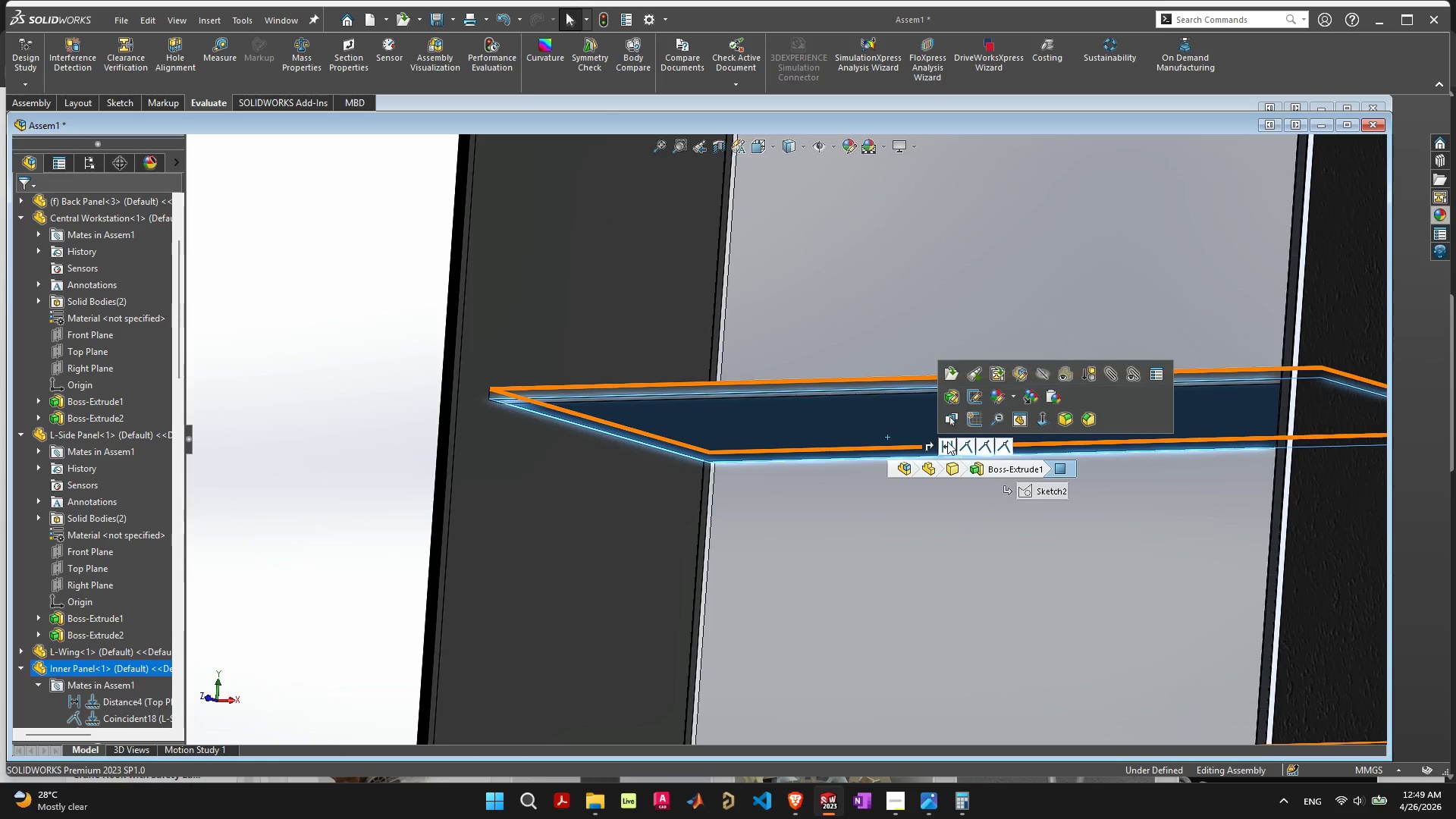 
left_click([949, 443])
 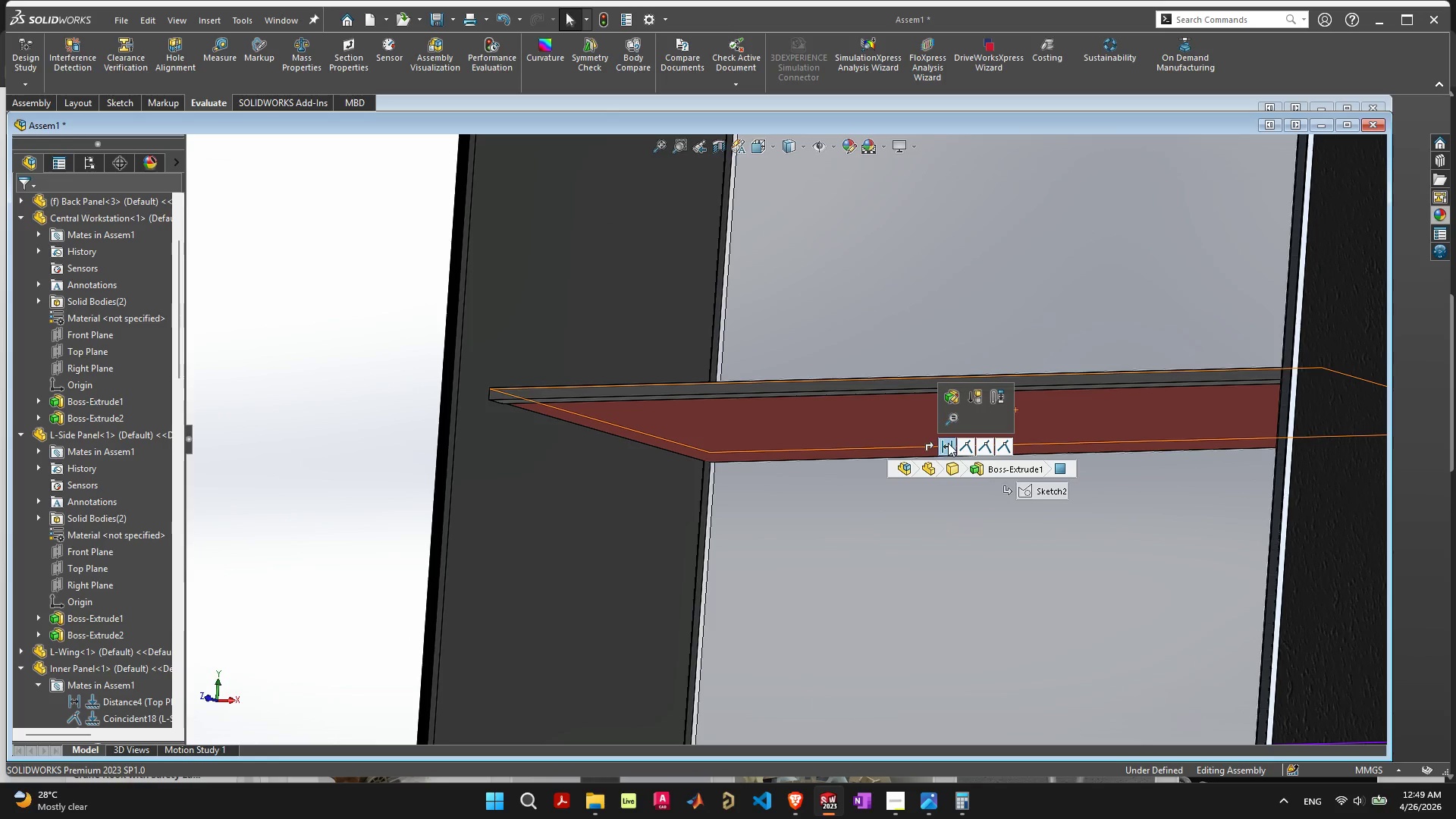 
key(Delete)
 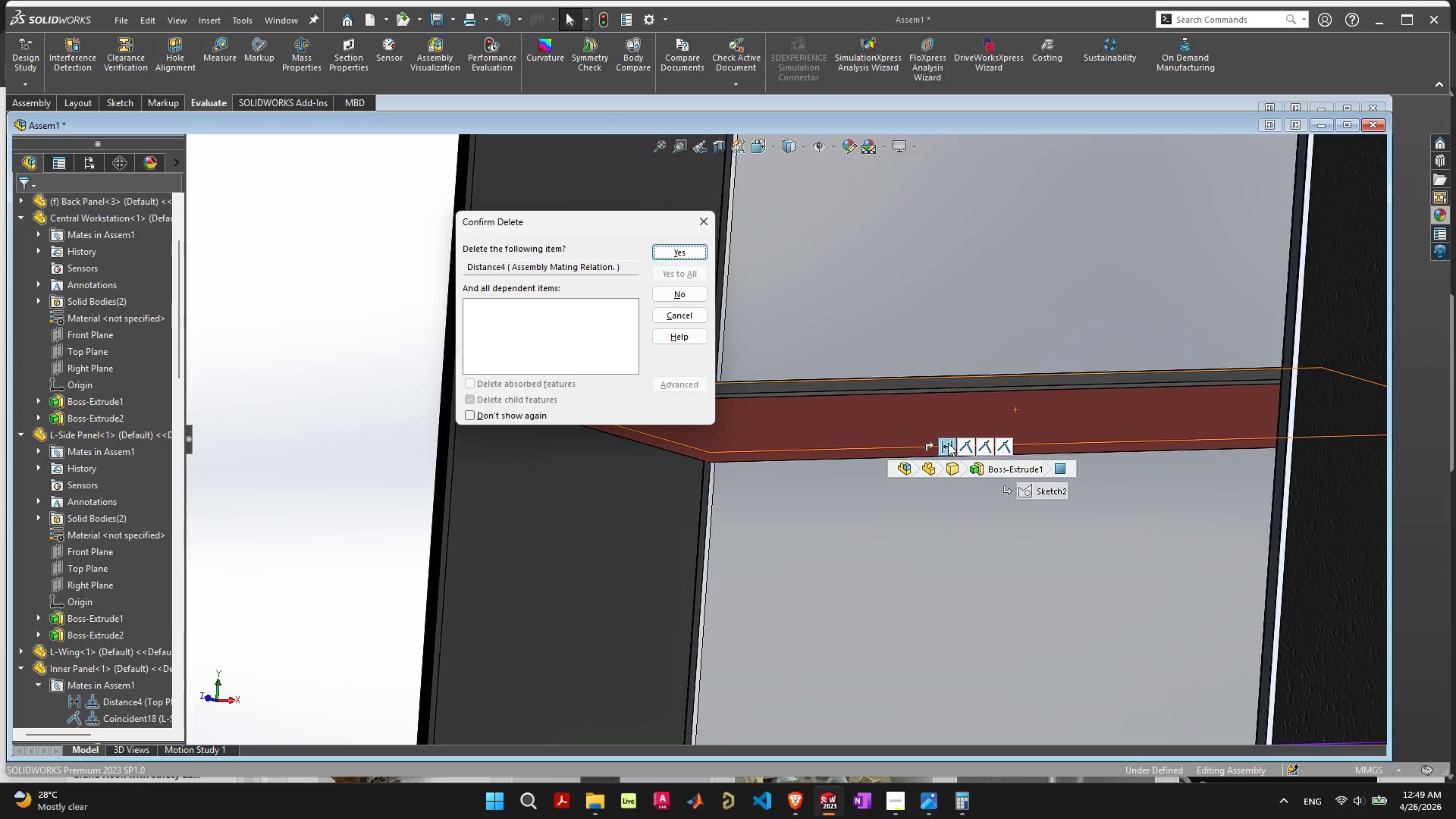 
key(Space)
 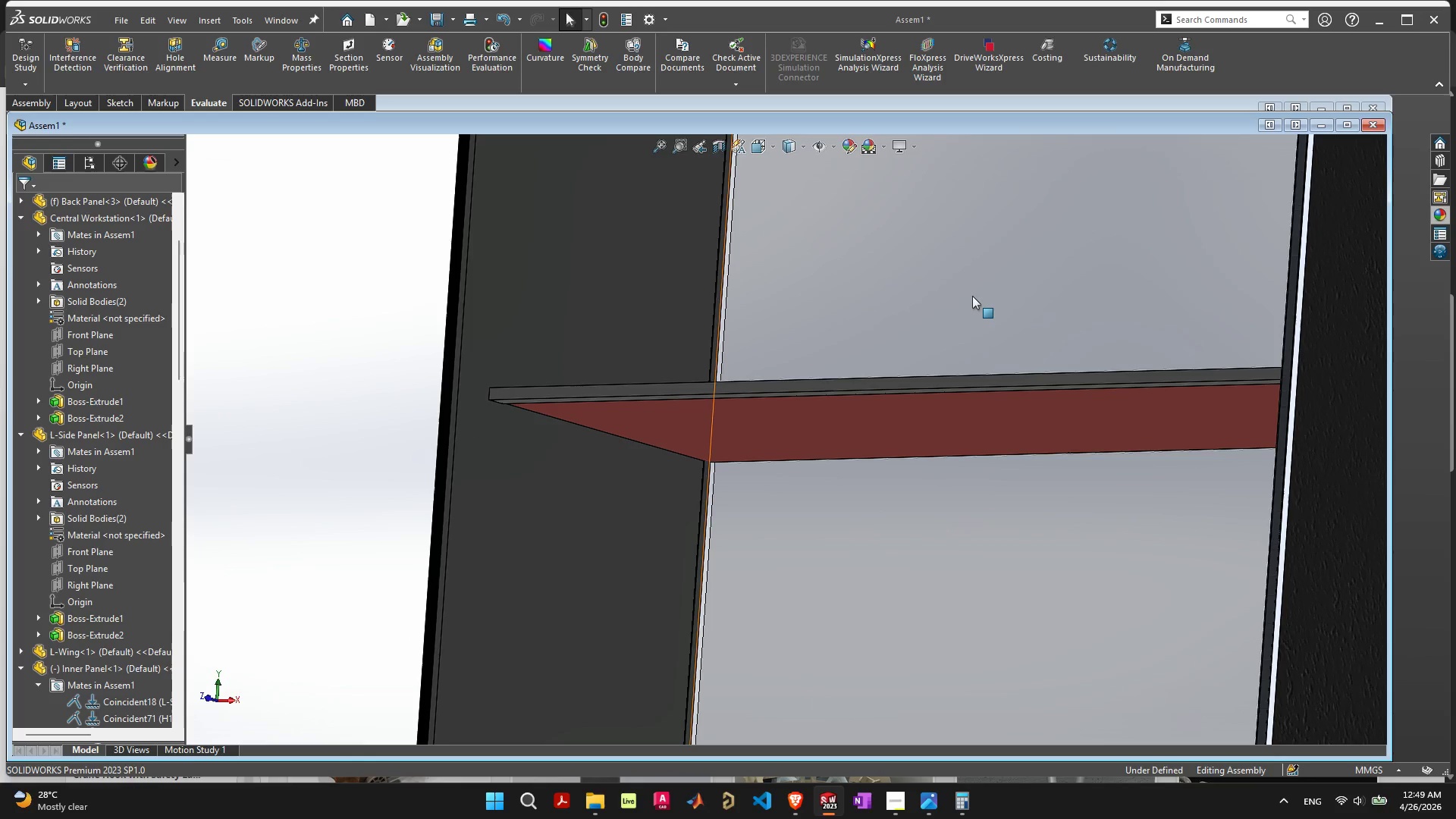 
scroll: coordinate [926, 425], scroll_direction: down, amount: 7.0
 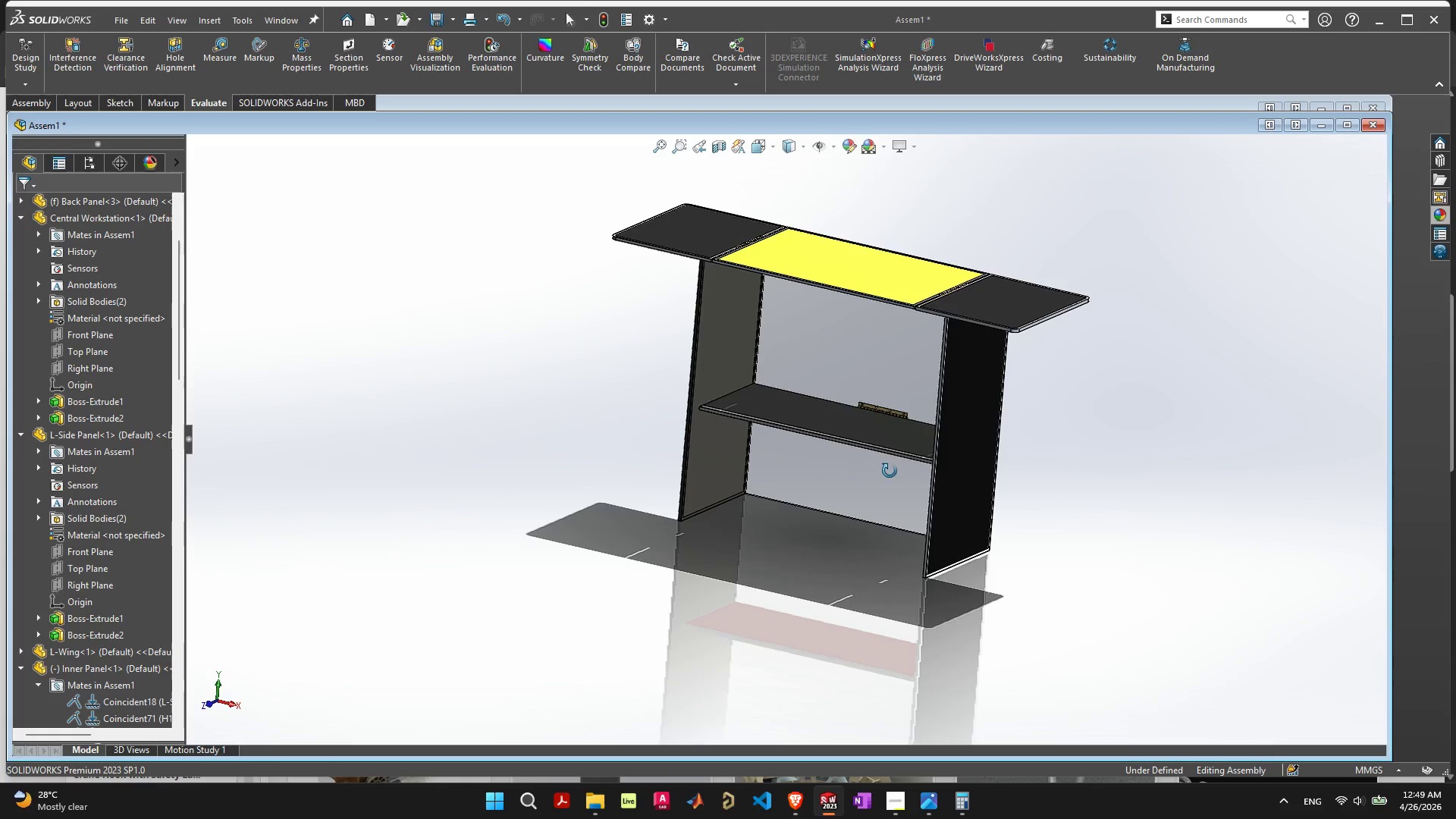 
left_click([807, 512])
 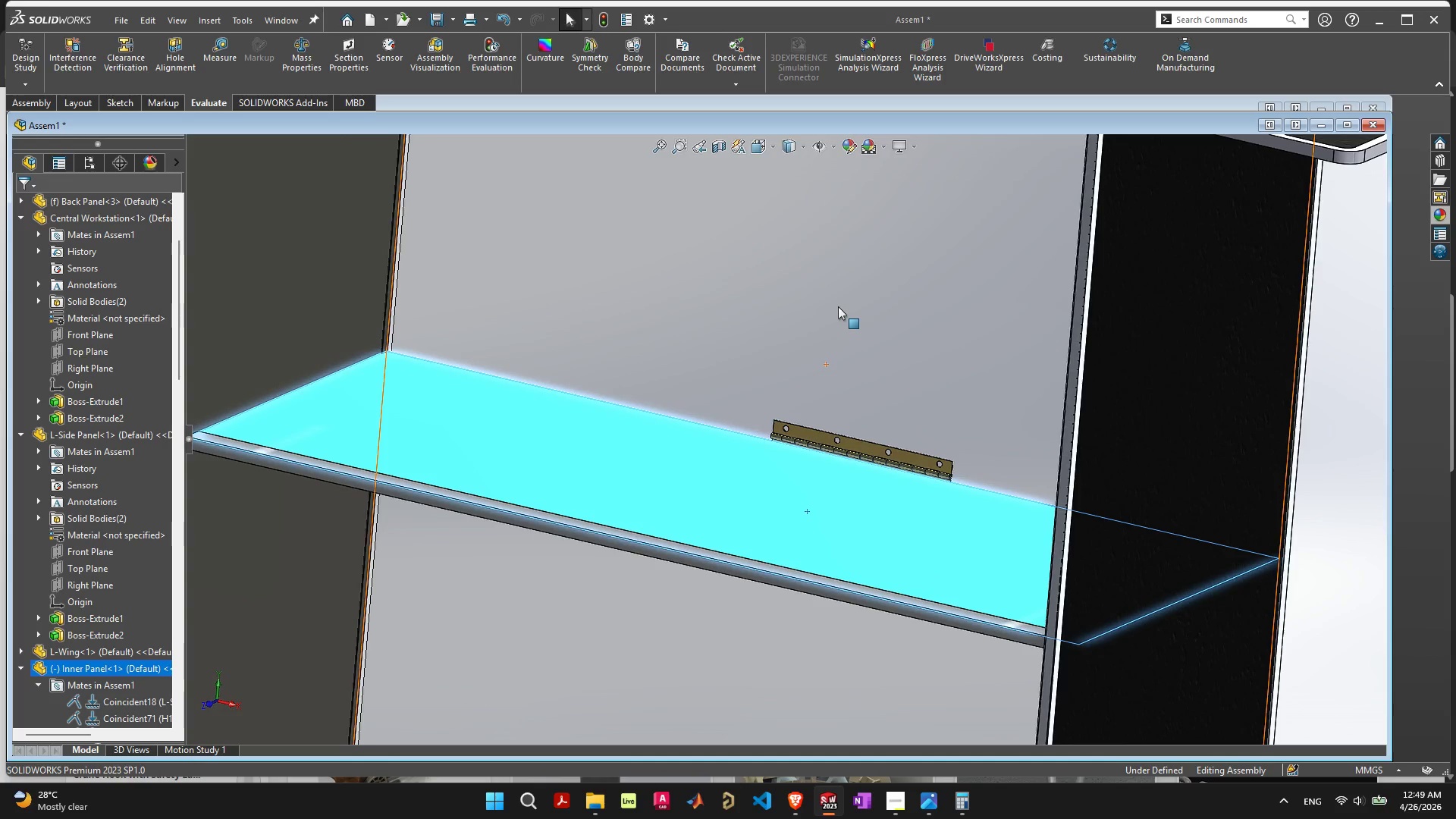 
scroll: coordinate [866, 433], scroll_direction: up, amount: 7.0
 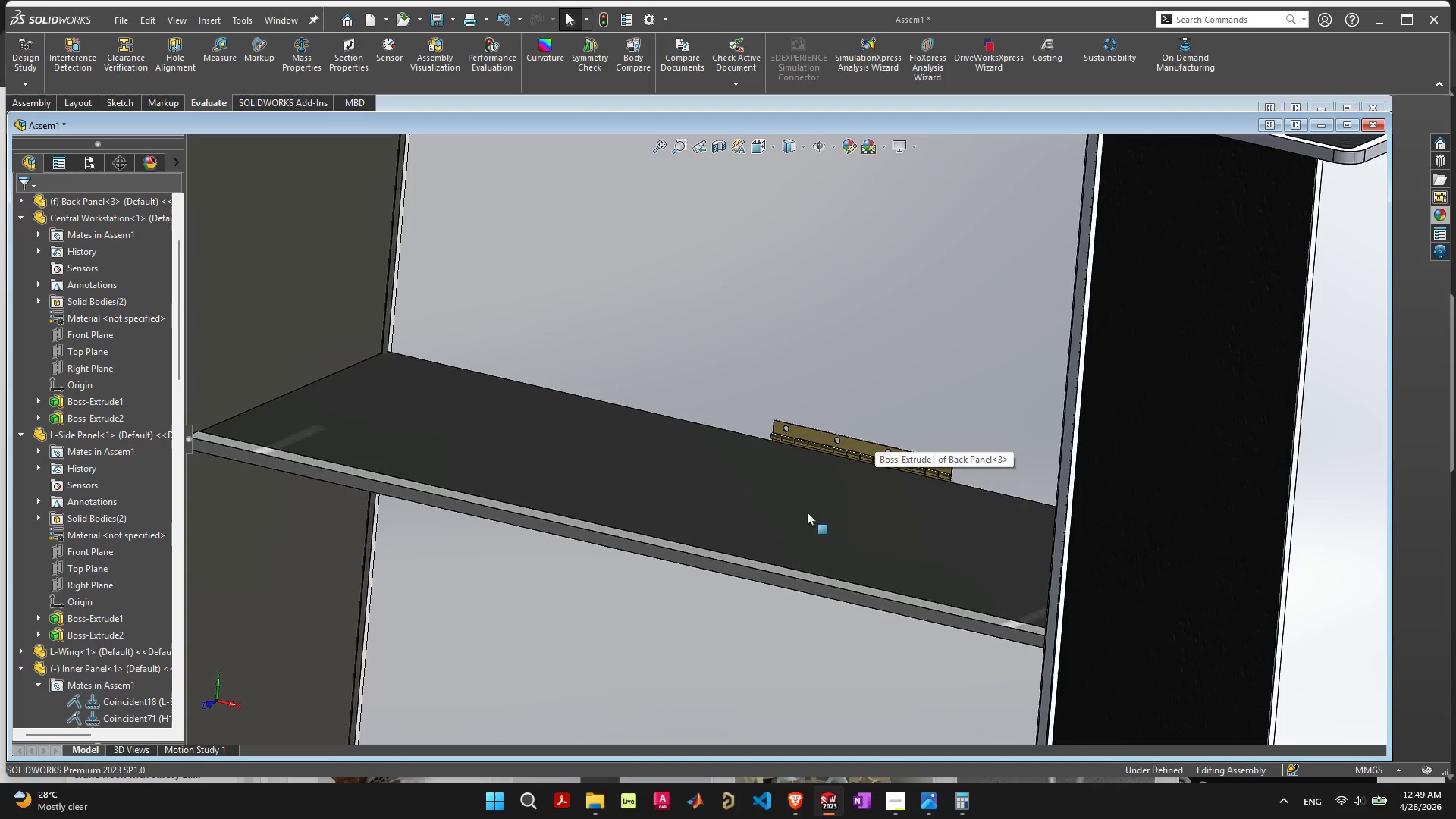 
hold_key(key=ShiftLeft, duration=0.58)
left_click([844, 275])
 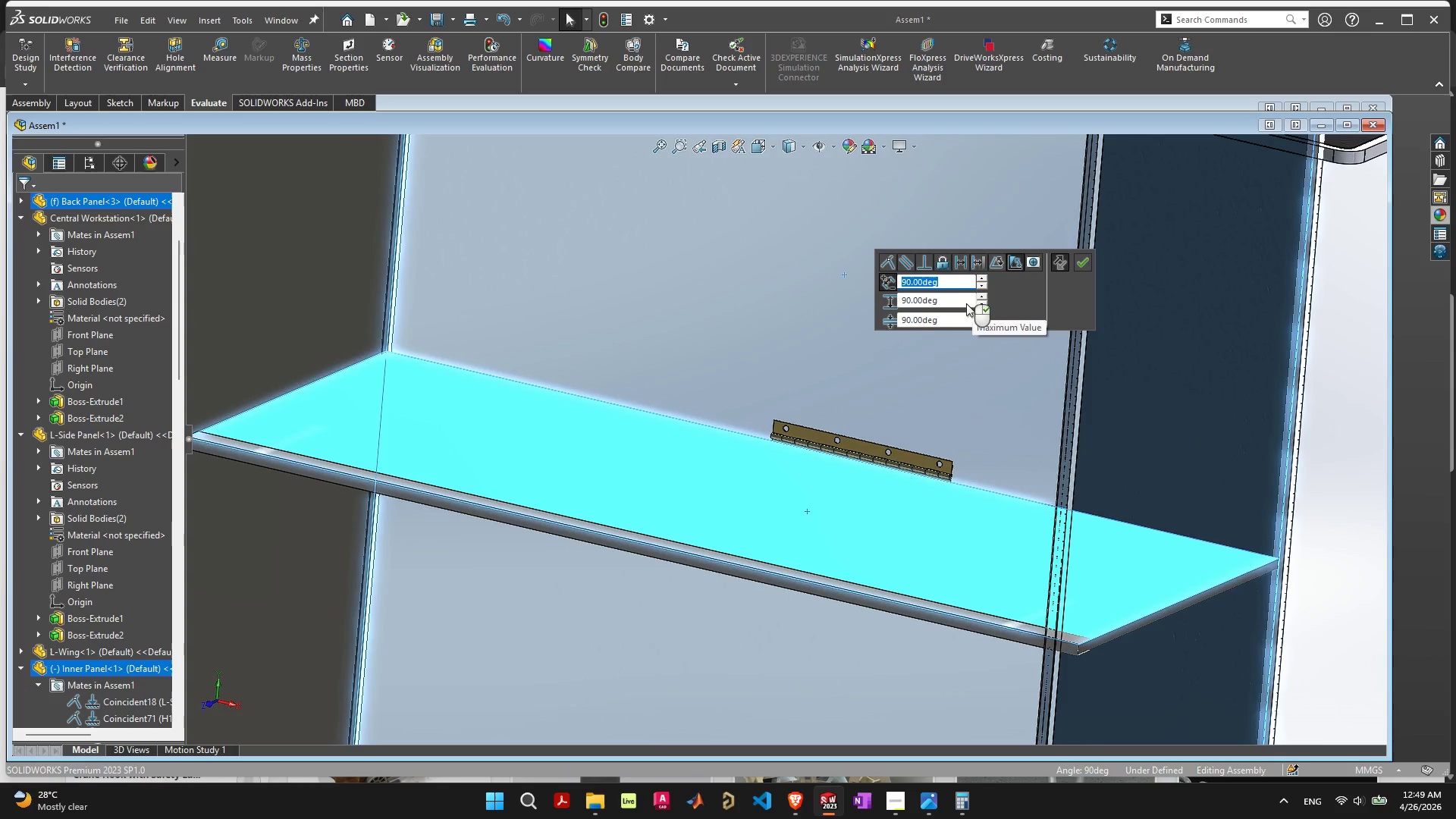 
wait(9.34)
 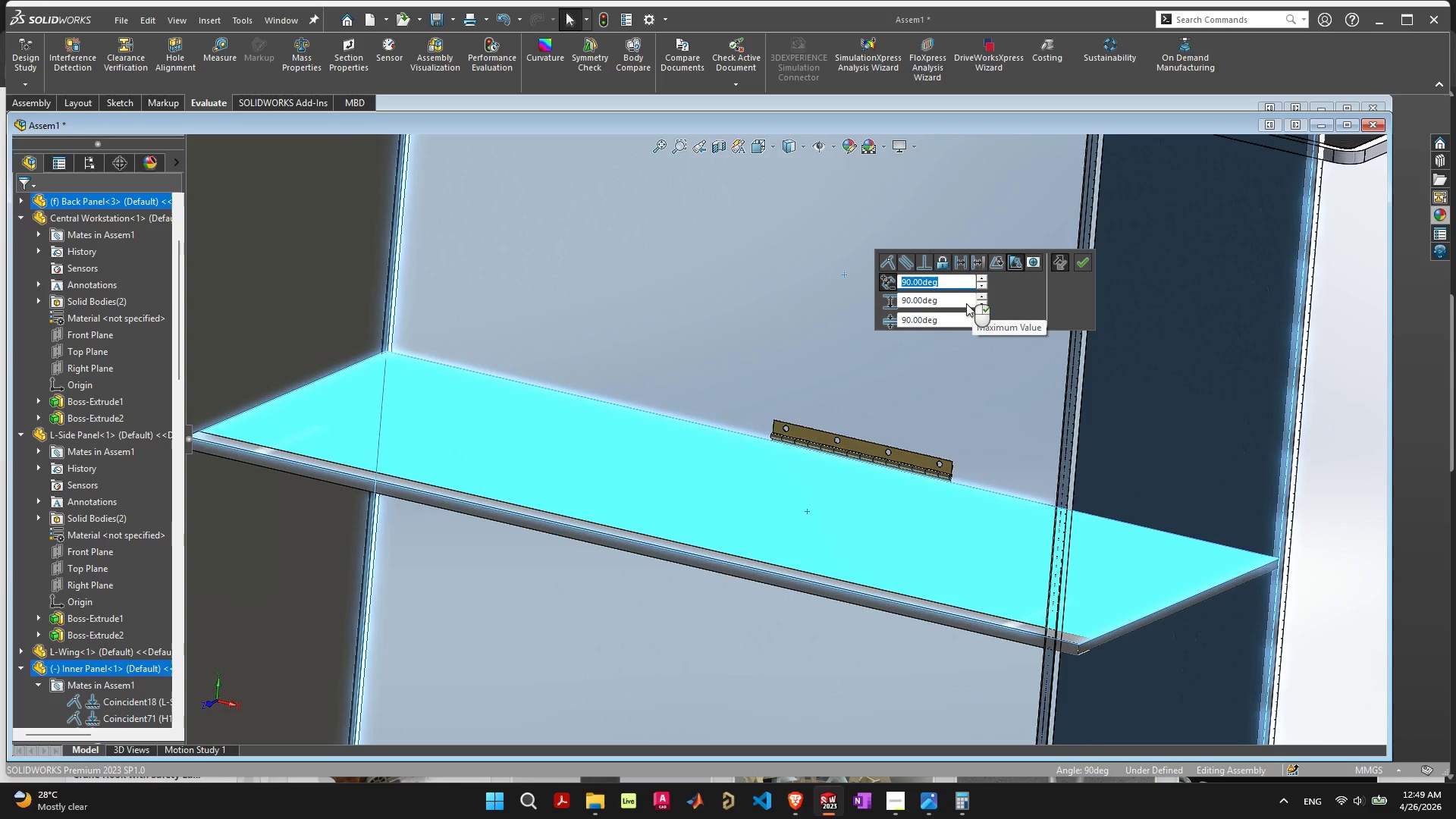 
left_click_drag(start_coordinate=[699, 509], to_coordinate=[771, 441])
 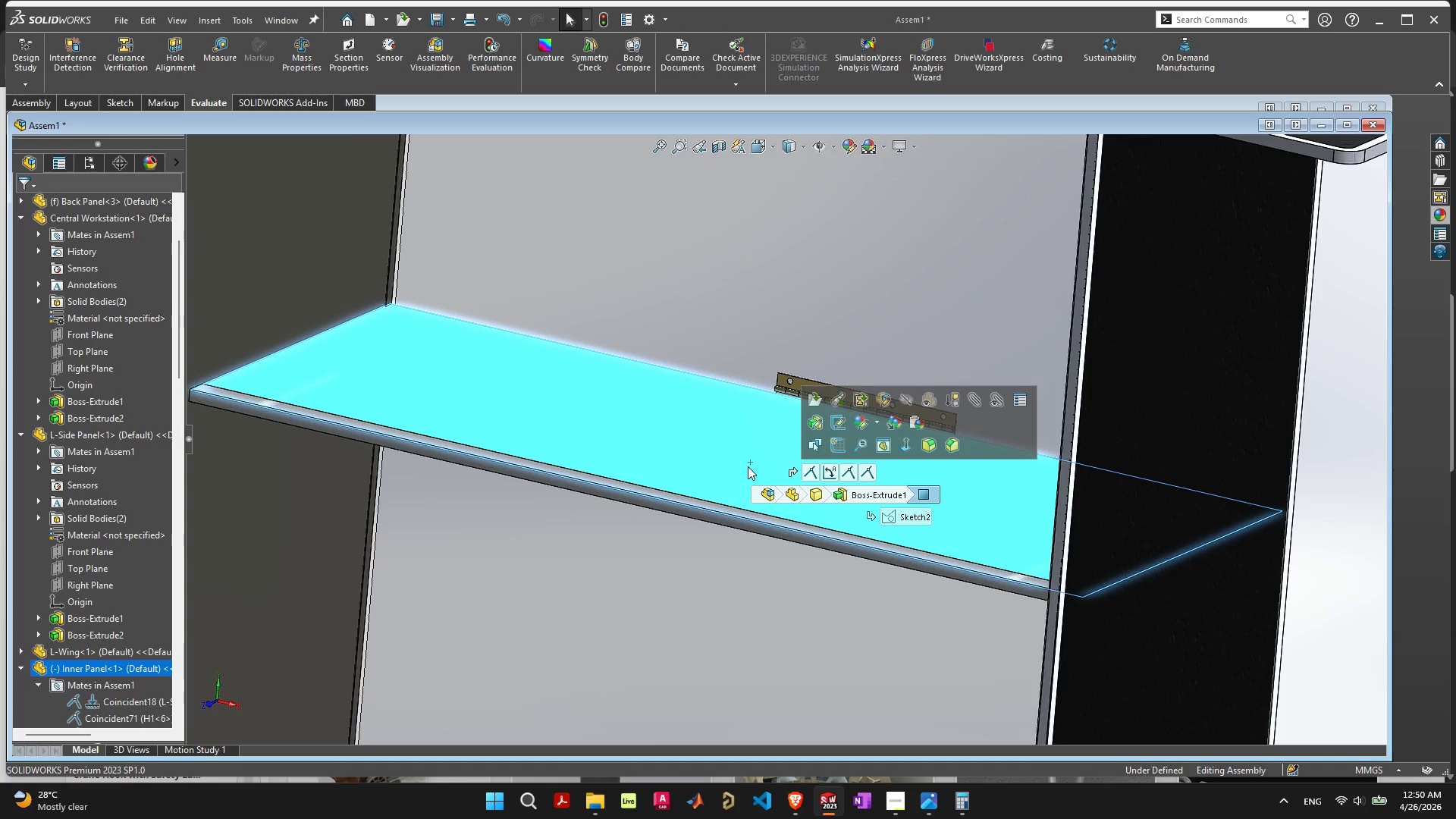 
left_click([746, 466])
 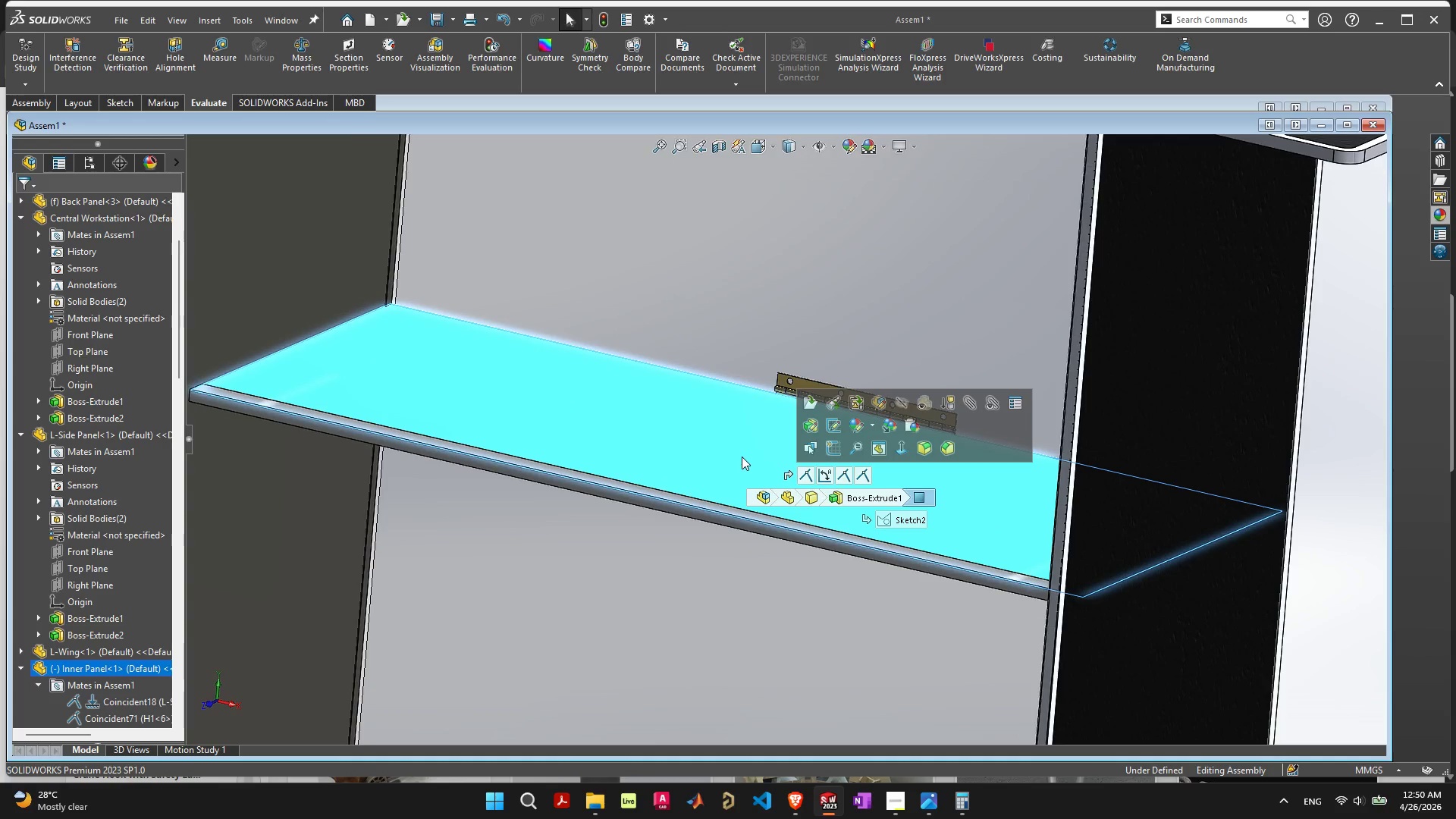 
left_click_drag(start_coordinate=[742, 456], to_coordinate=[741, 486])
 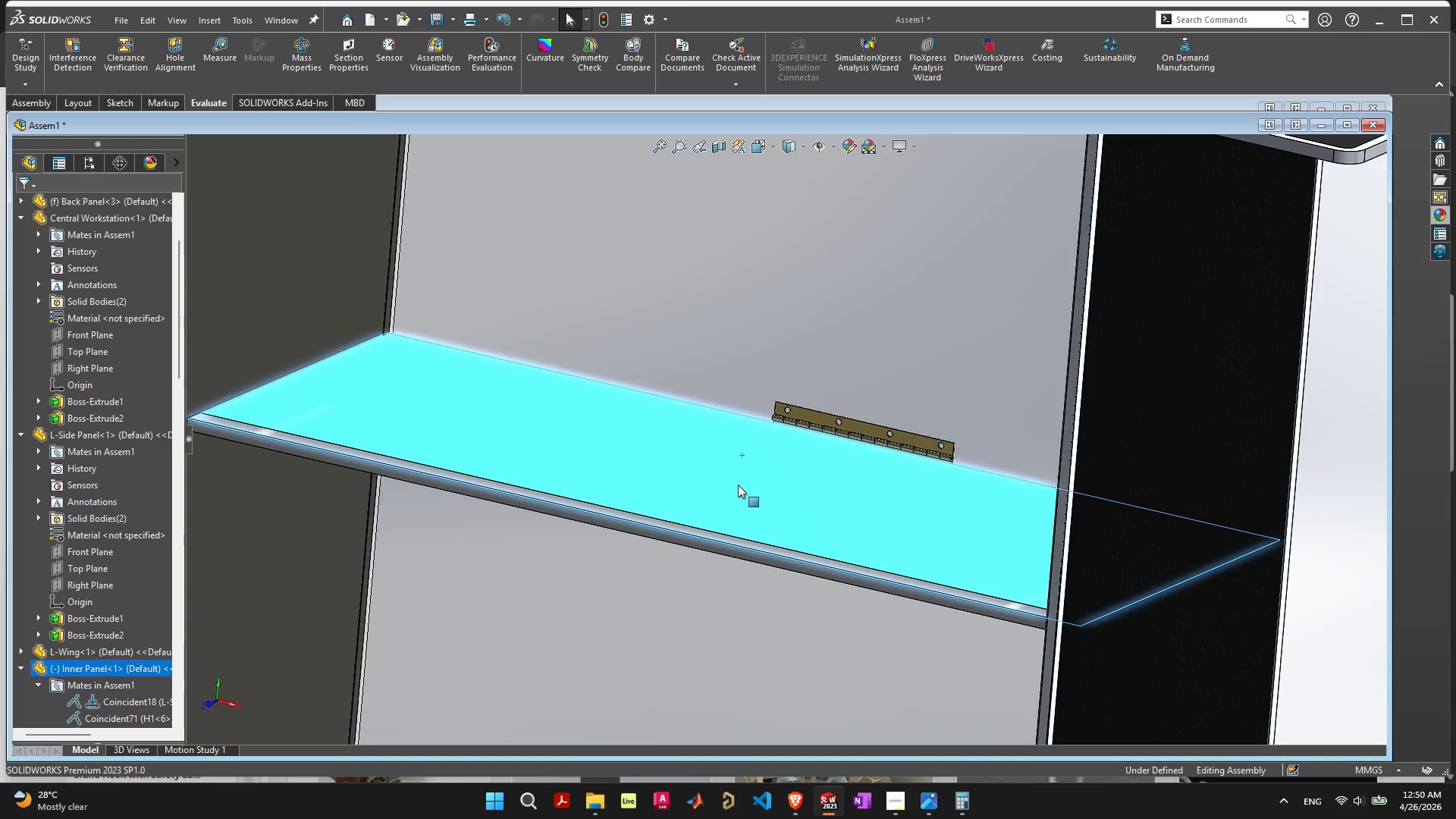 
scroll: coordinate [742, 485], scroll_direction: down, amount: 6.0
 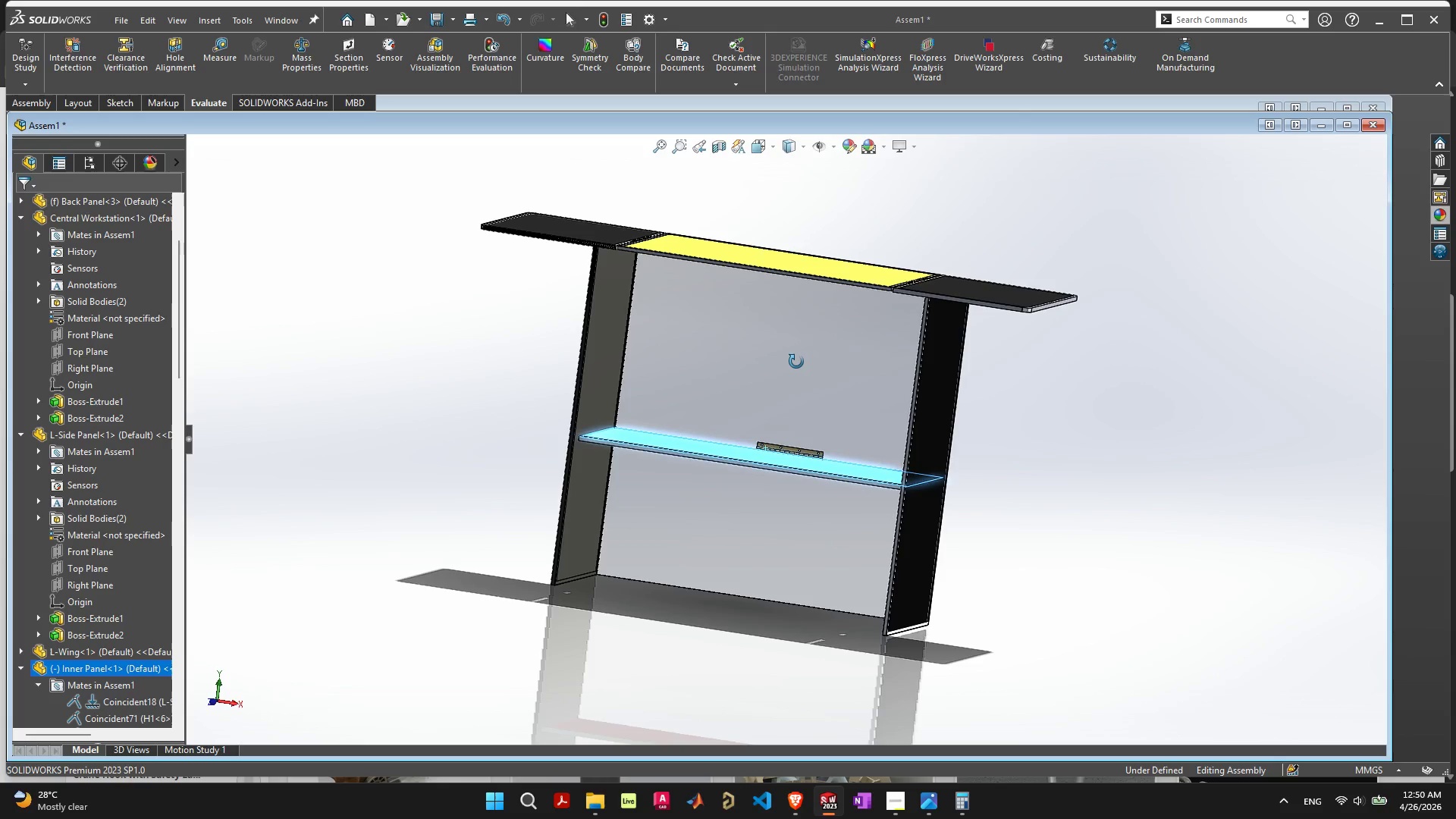 
key(Control+Z)
 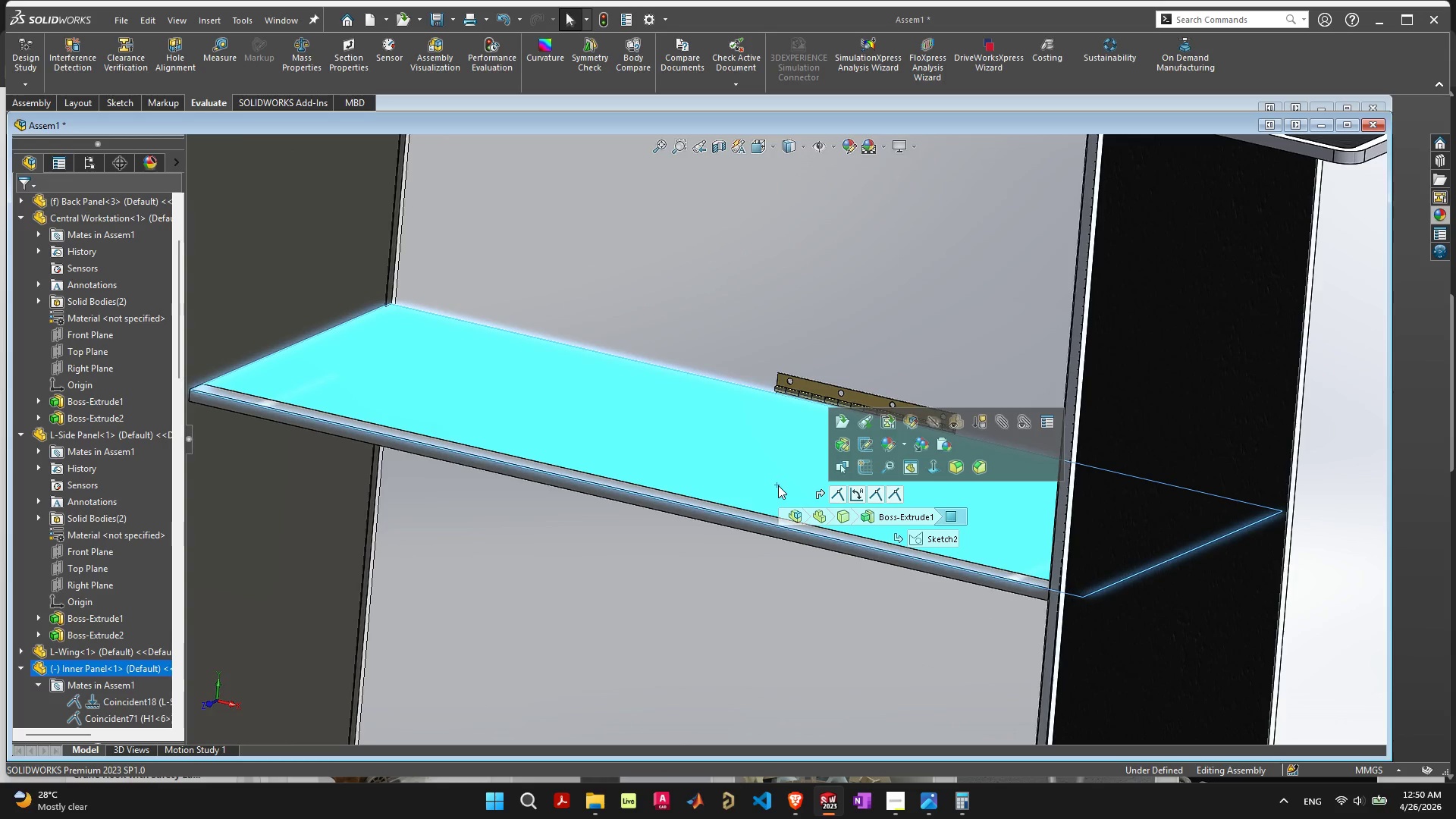 
key(Control+Z)
 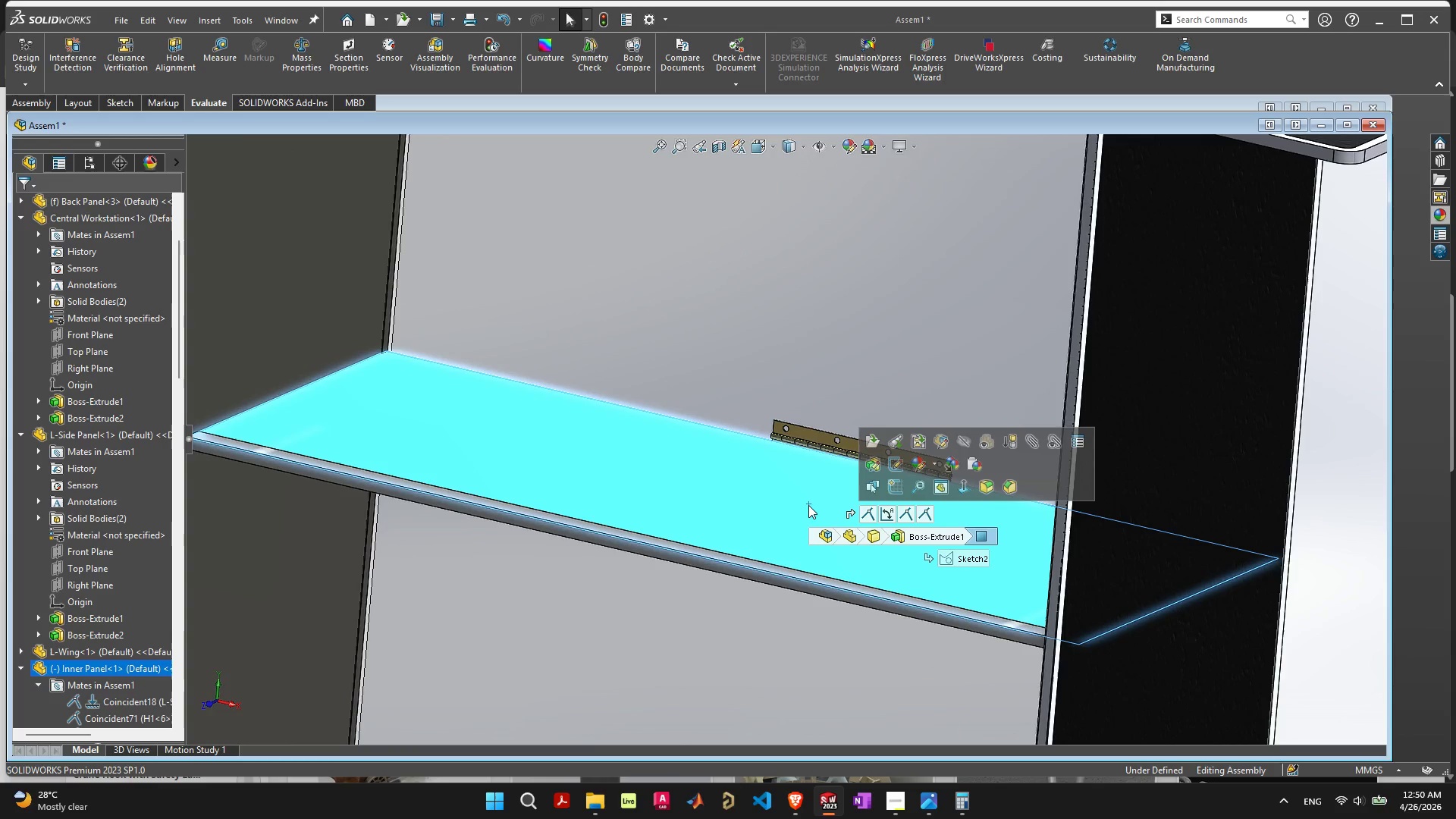 
key(Control+Z)
 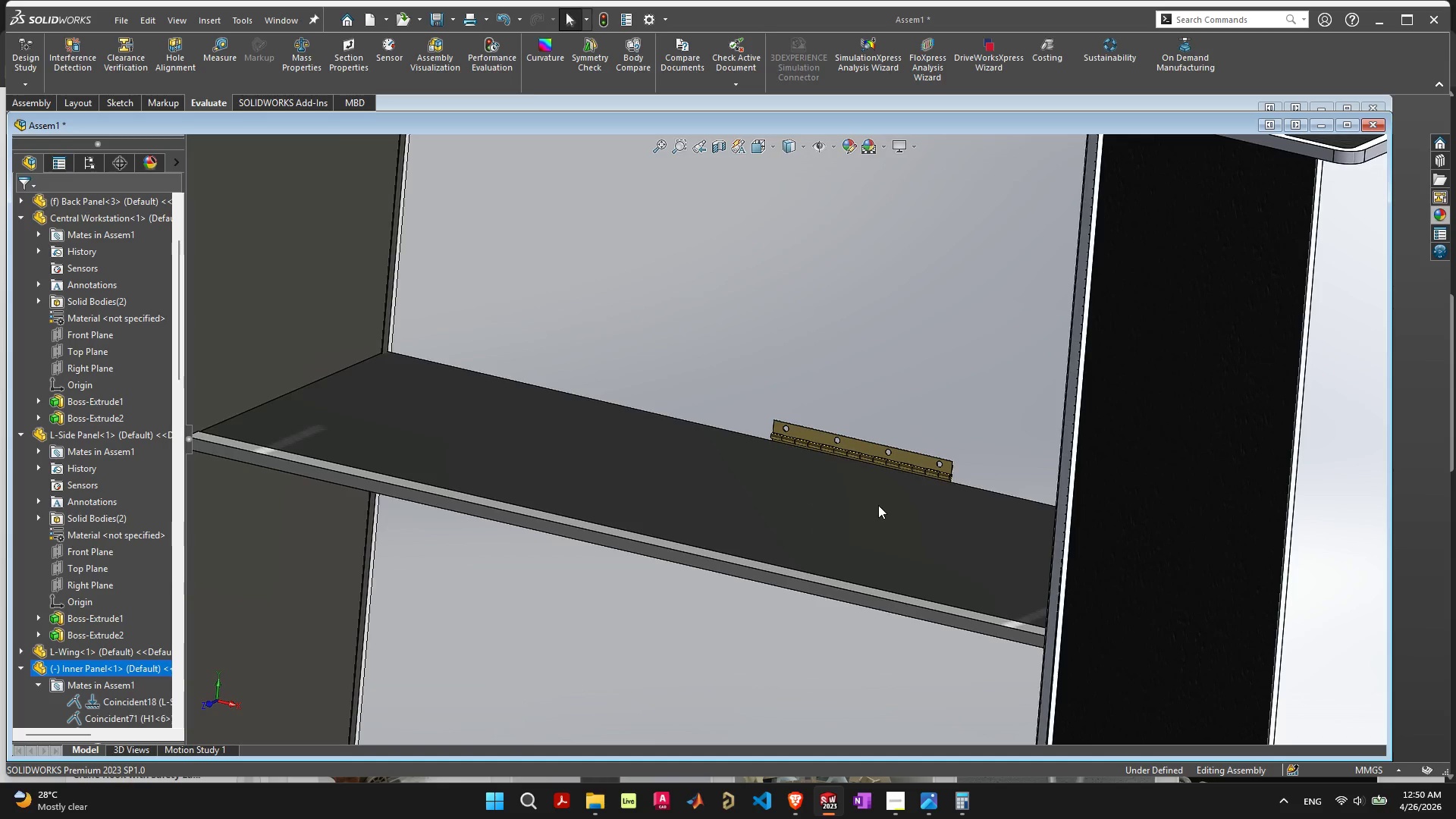 
left_click([878, 505])
 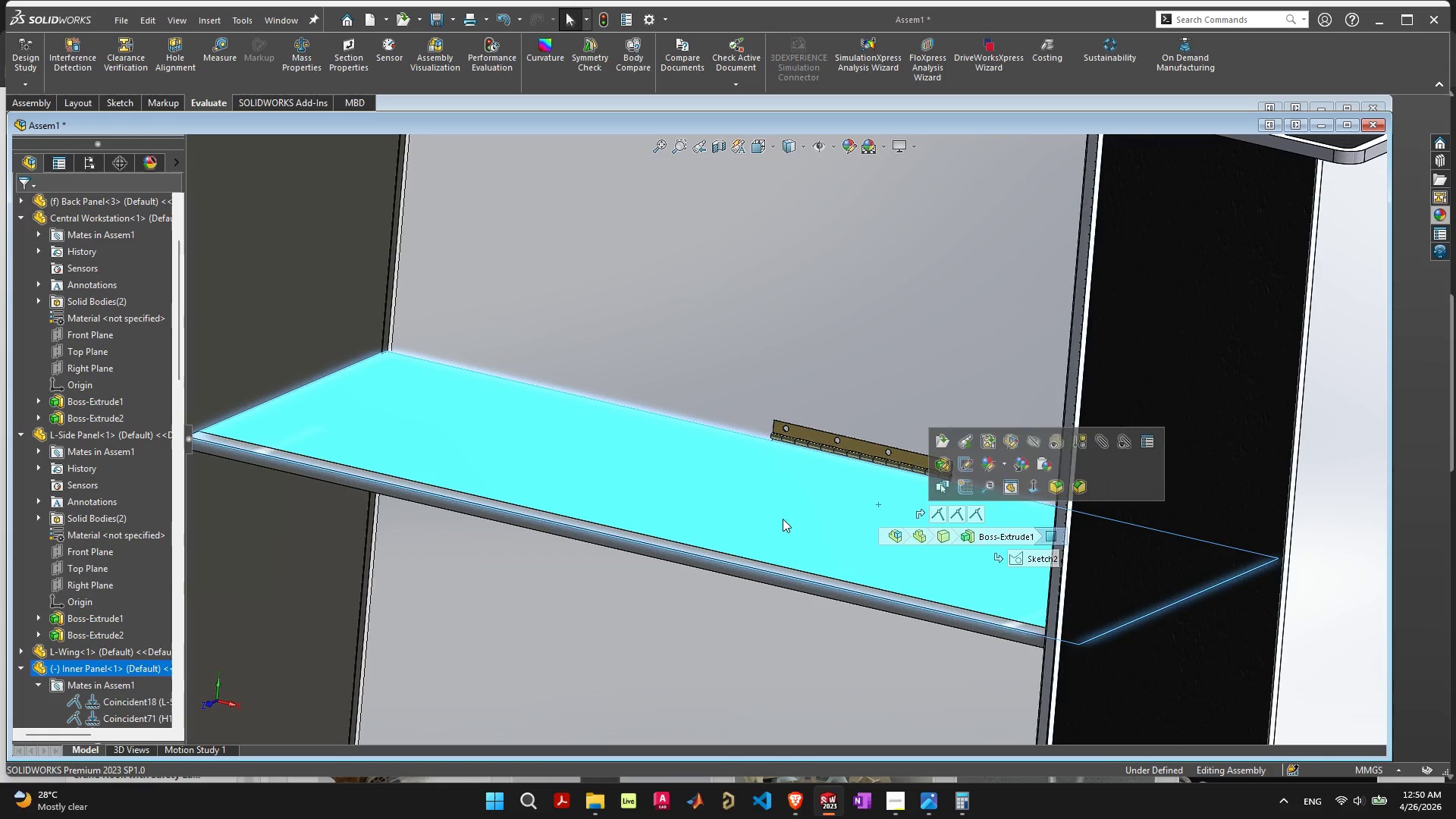 
key(Control+Z)
 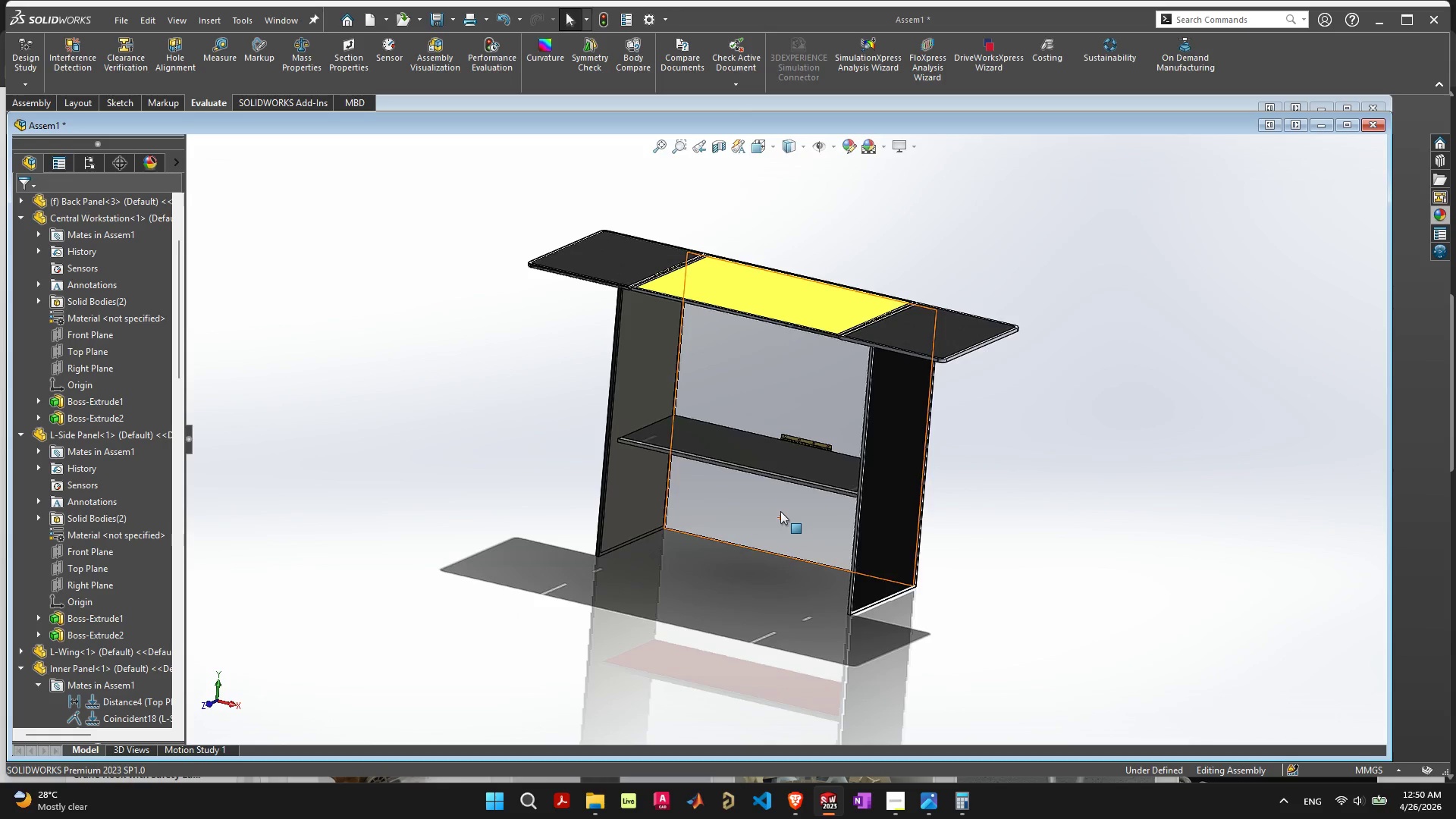 
scroll: coordinate [729, 534], scroll_direction: down, amount: 7.0
 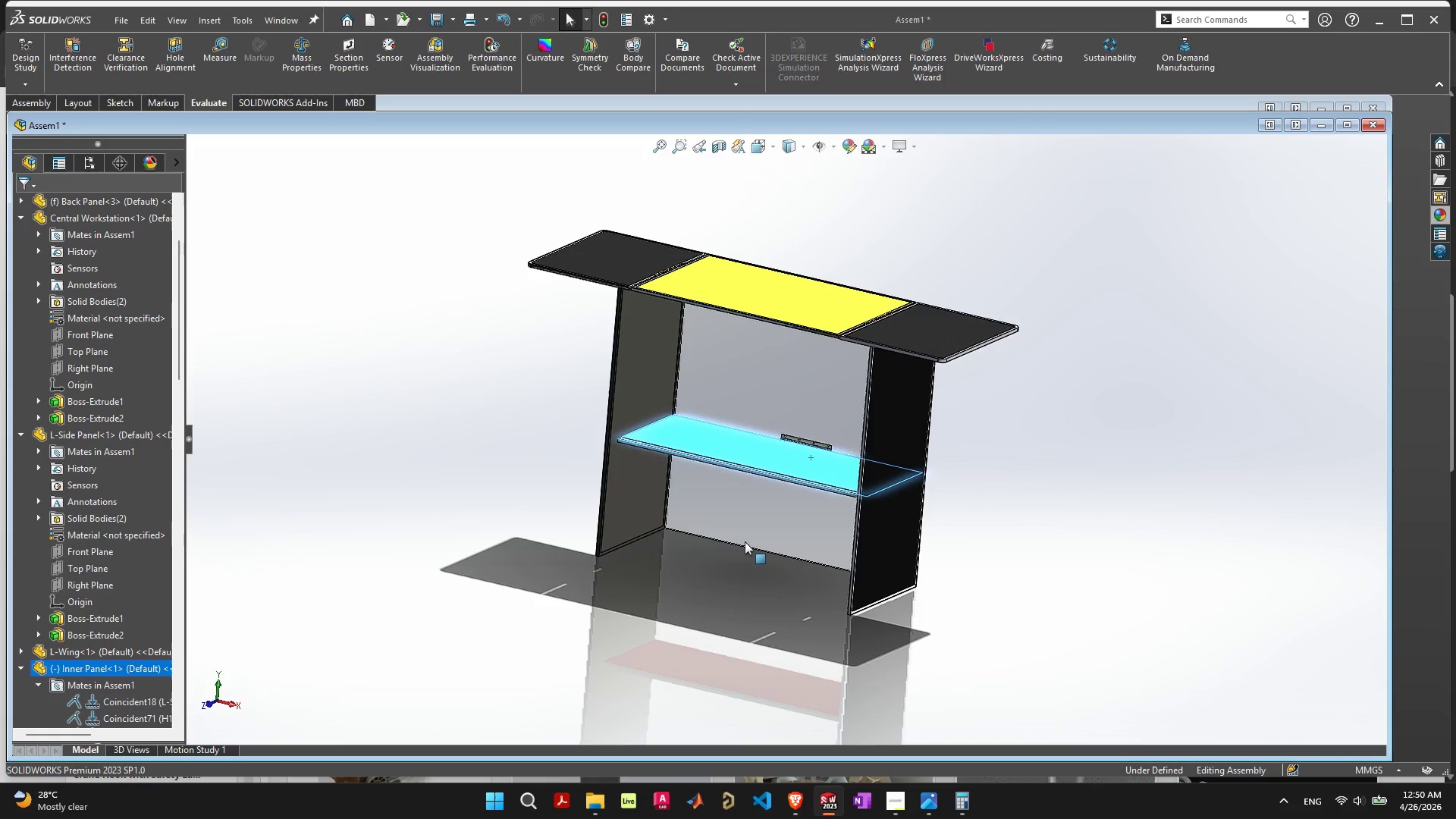 
left_click([786, 468])
 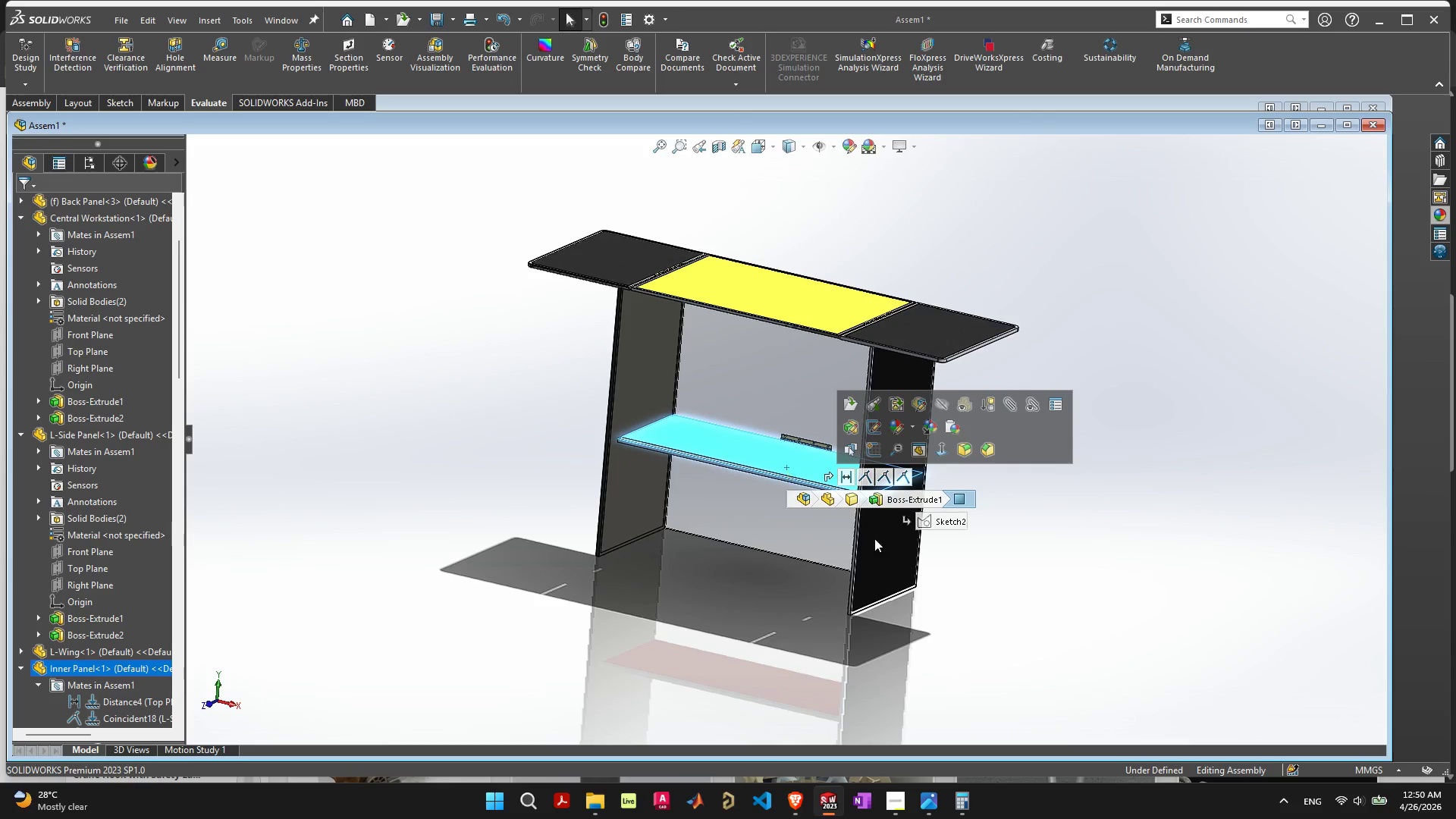 
left_click([1054, 621])
 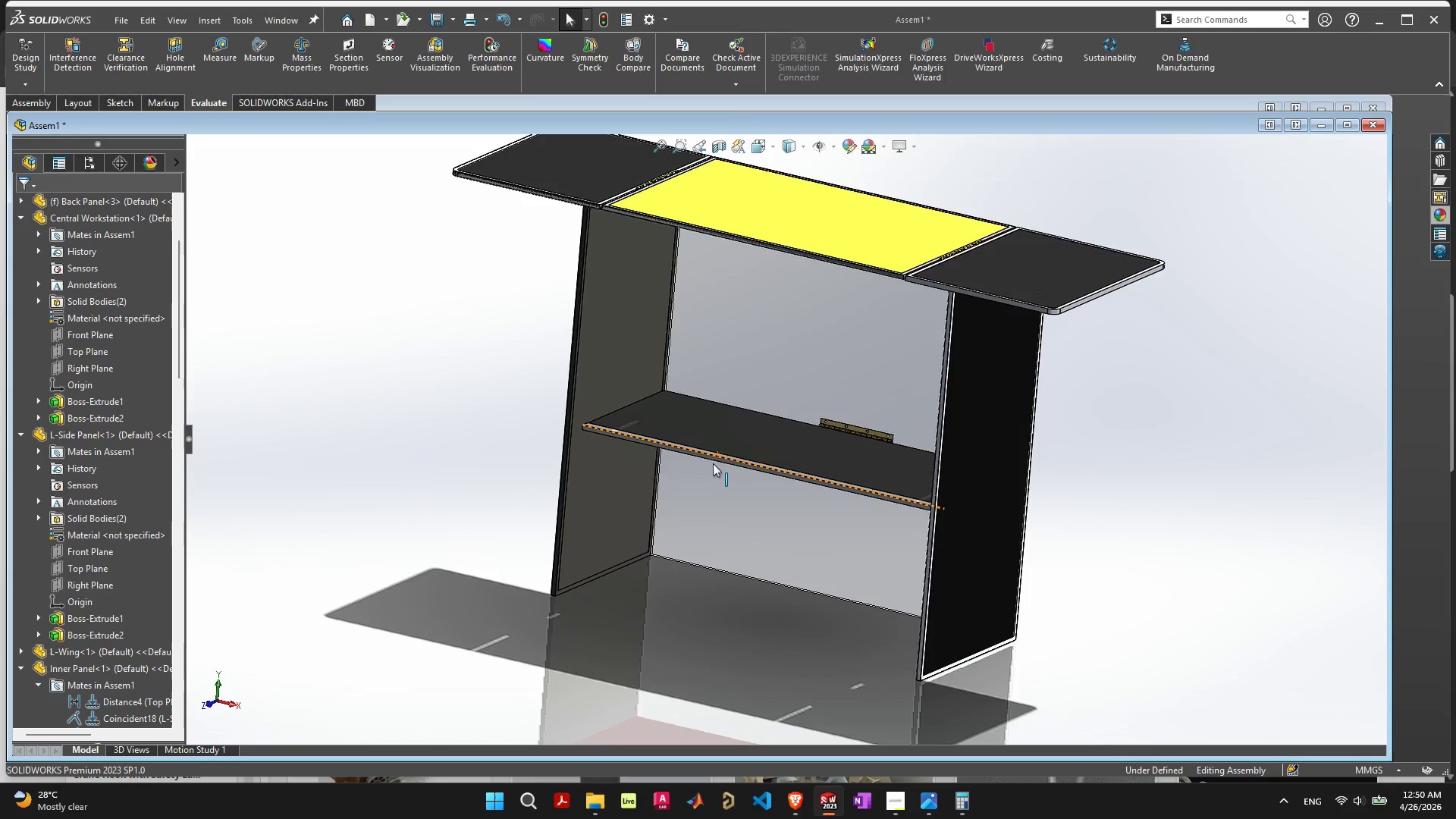 
scroll: coordinate [713, 463], scroll_direction: up, amount: 4.0
 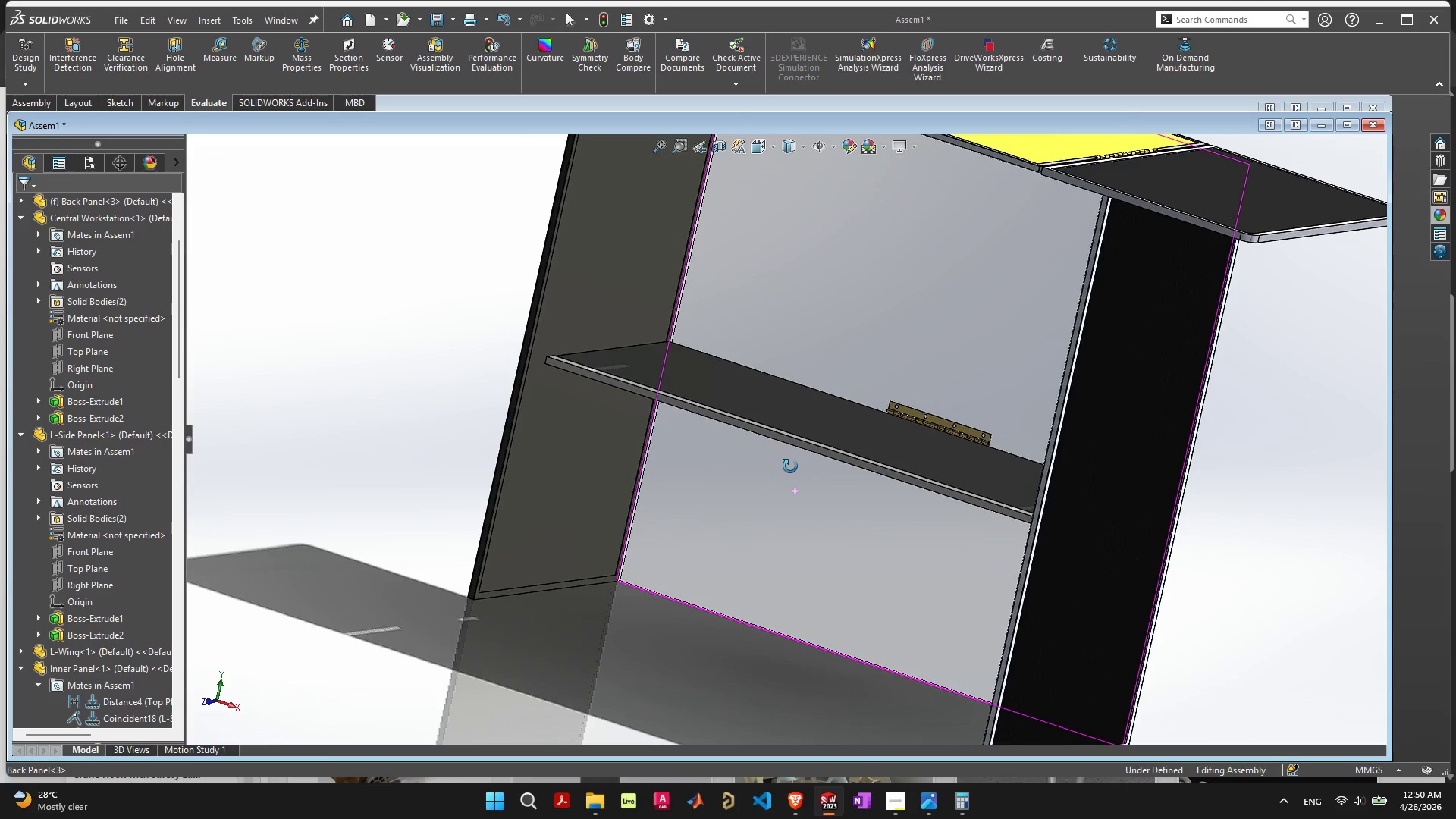 
scroll: coordinate [803, 424], scroll_direction: down, amount: 5.0
 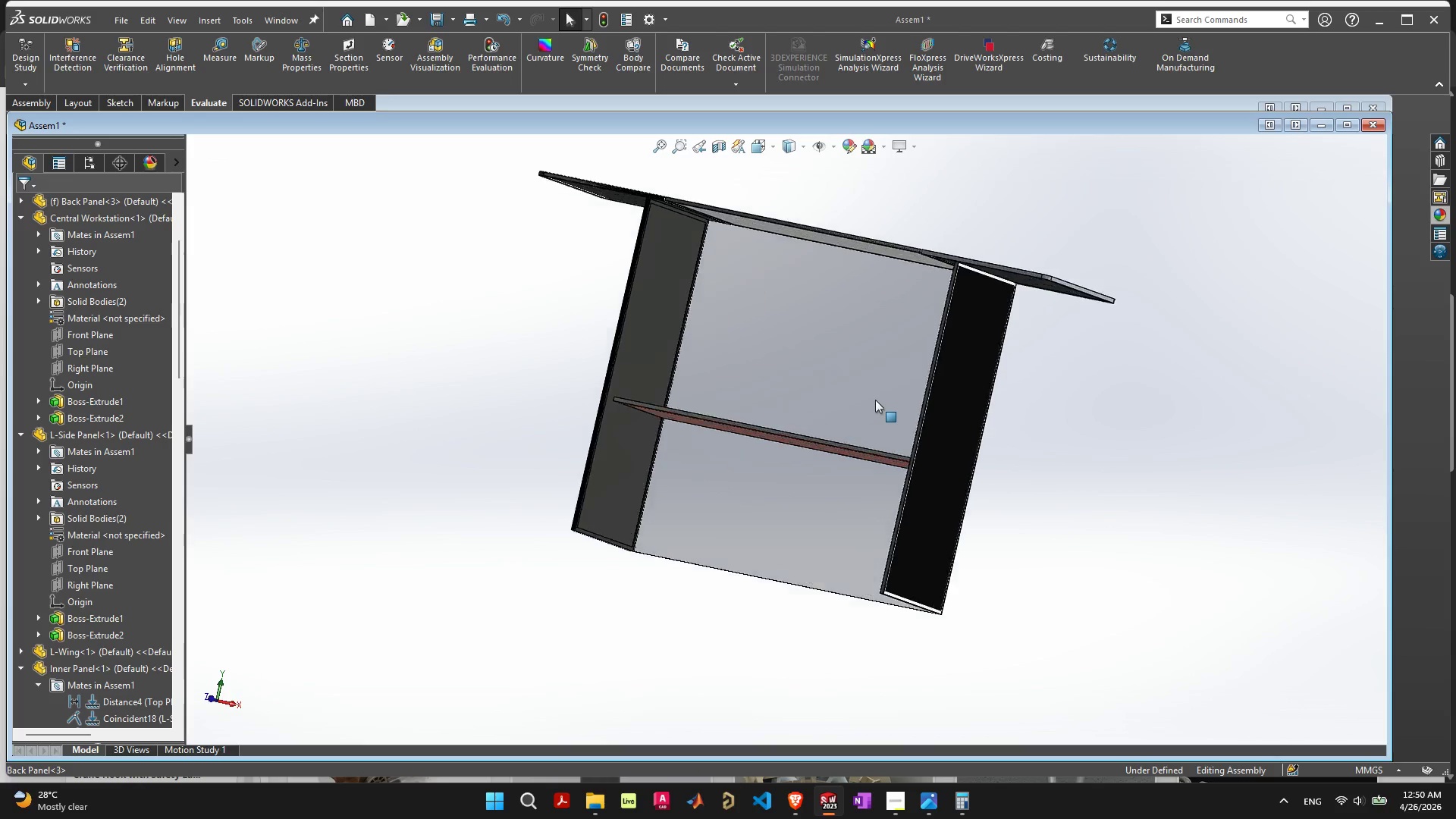 
scroll: coordinate [819, 460], scroll_direction: up, amount: 9.0
 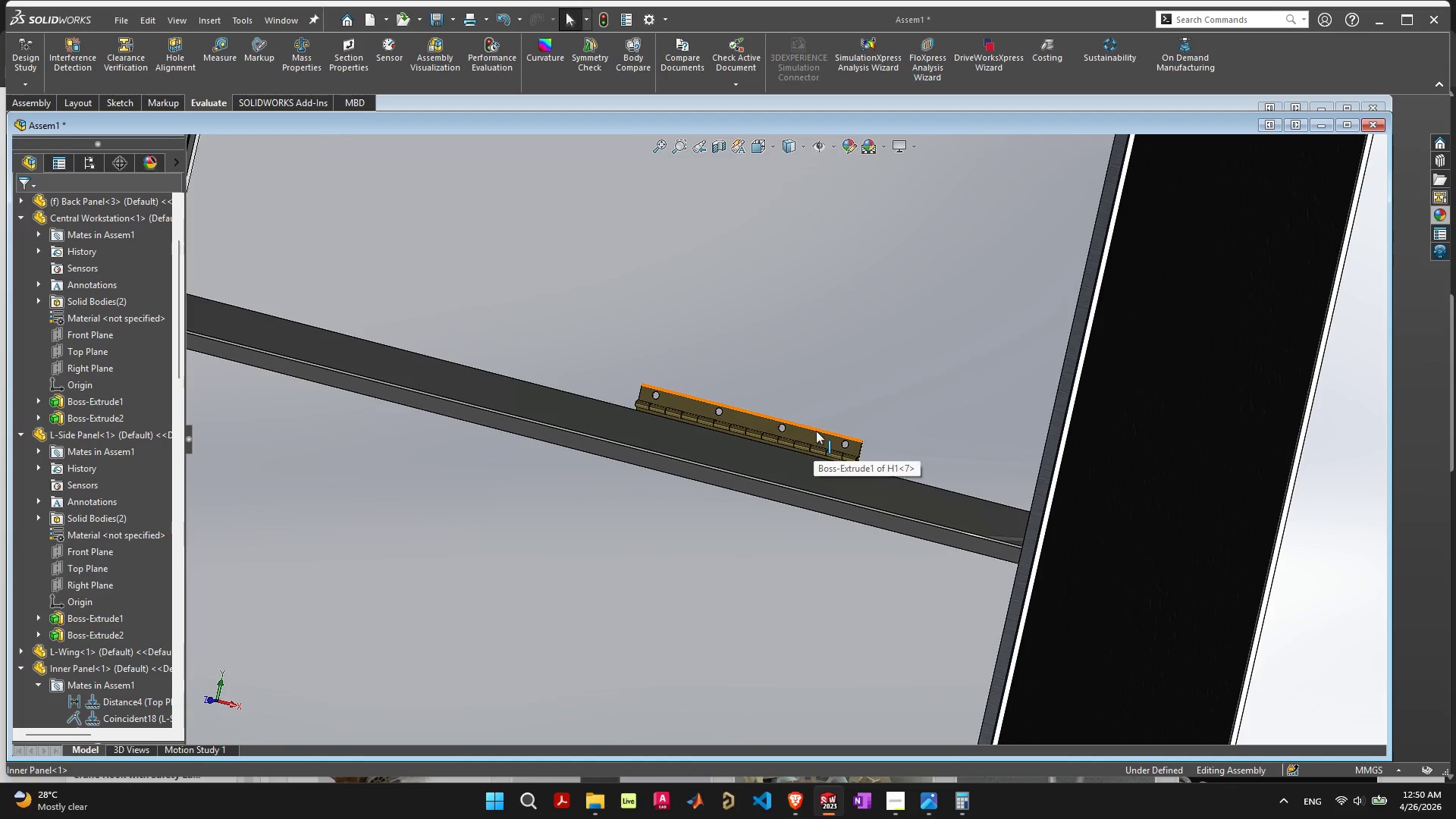 
scroll: coordinate [752, 523], scroll_direction: down, amount: 6.0
 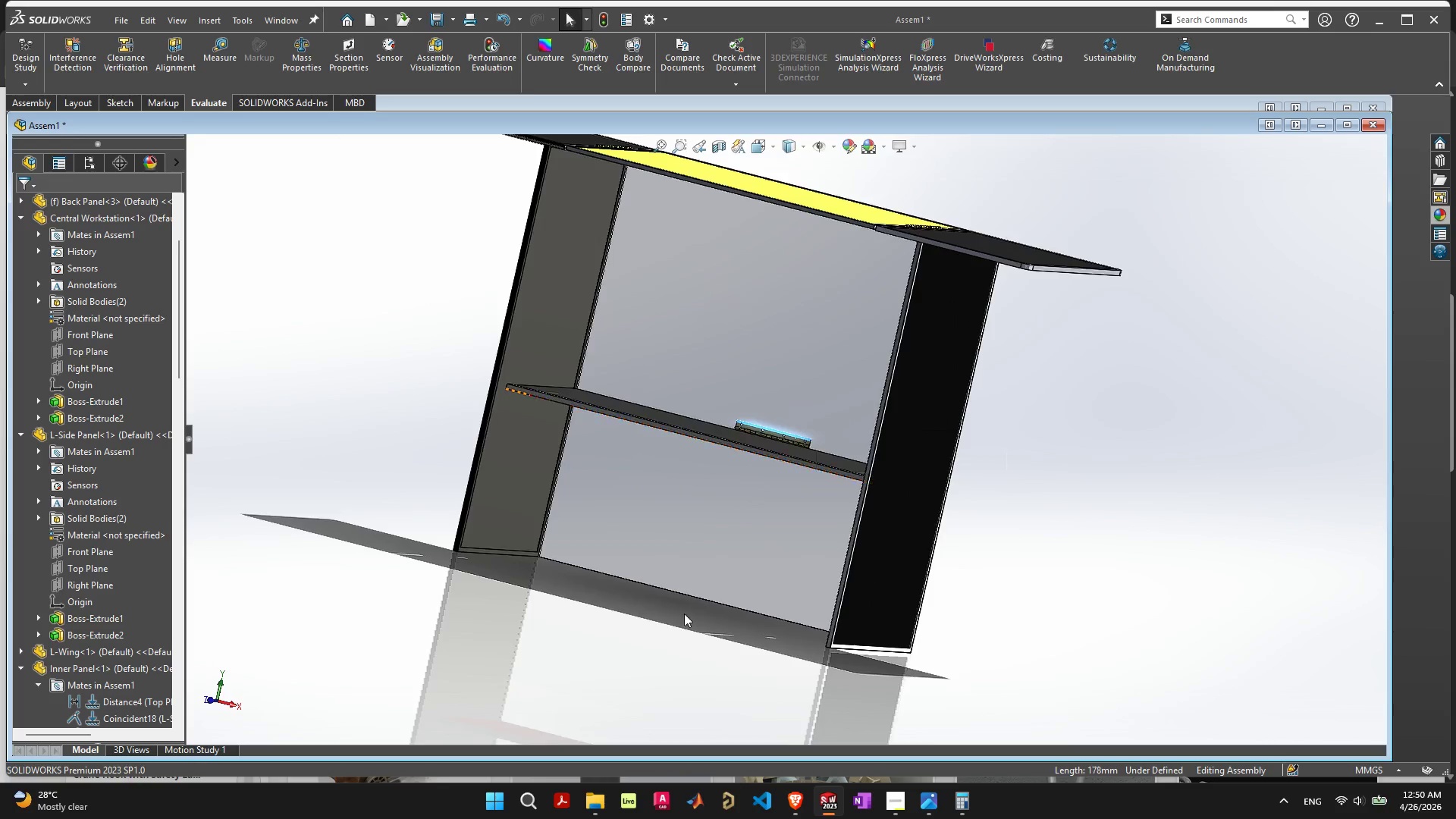 
scroll: coordinate [685, 616], scroll_direction: up, amount: 5.0
 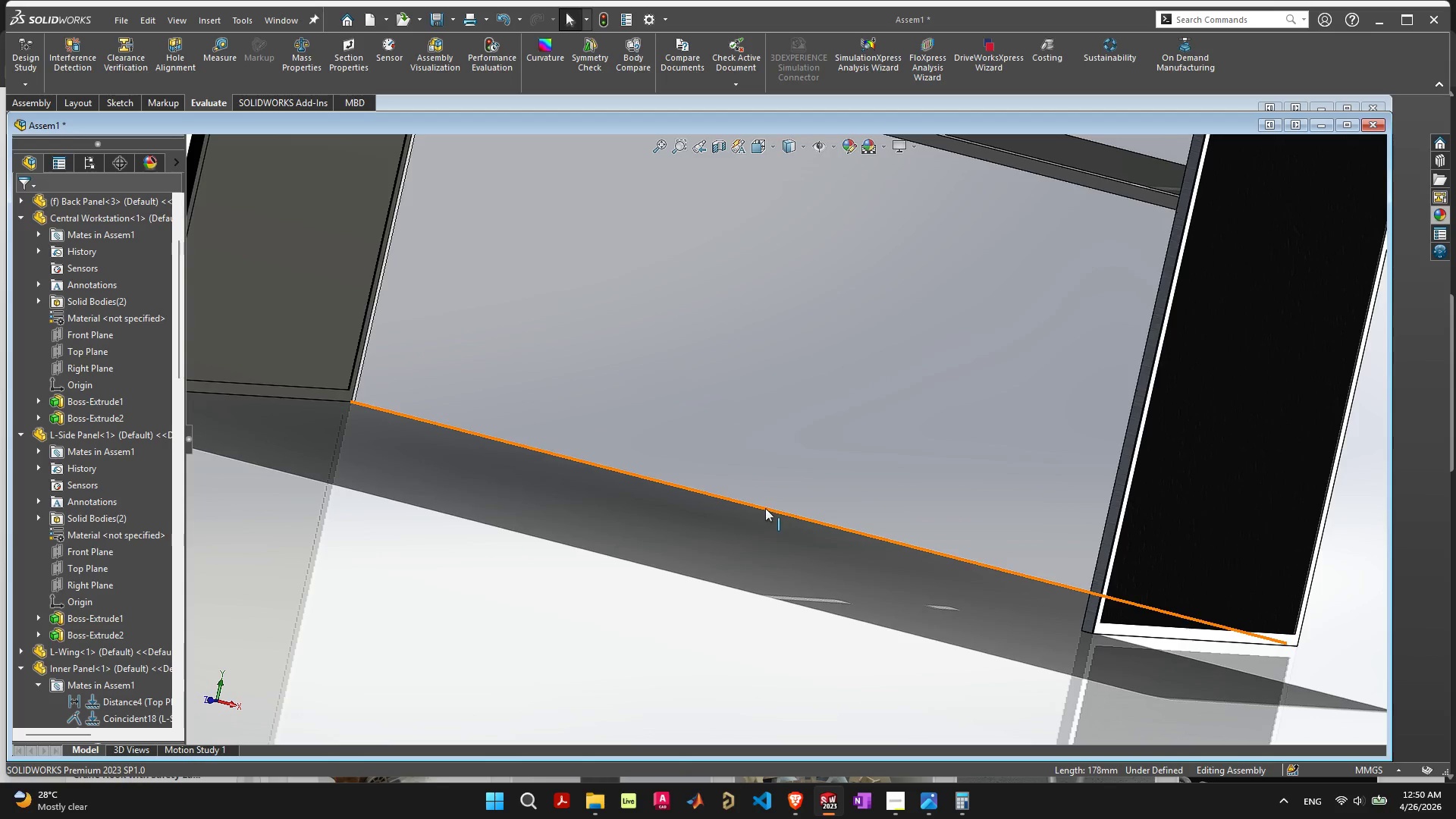 
hold_key(key=ShiftLeft, duration=0.38)
left_click([765, 508])
 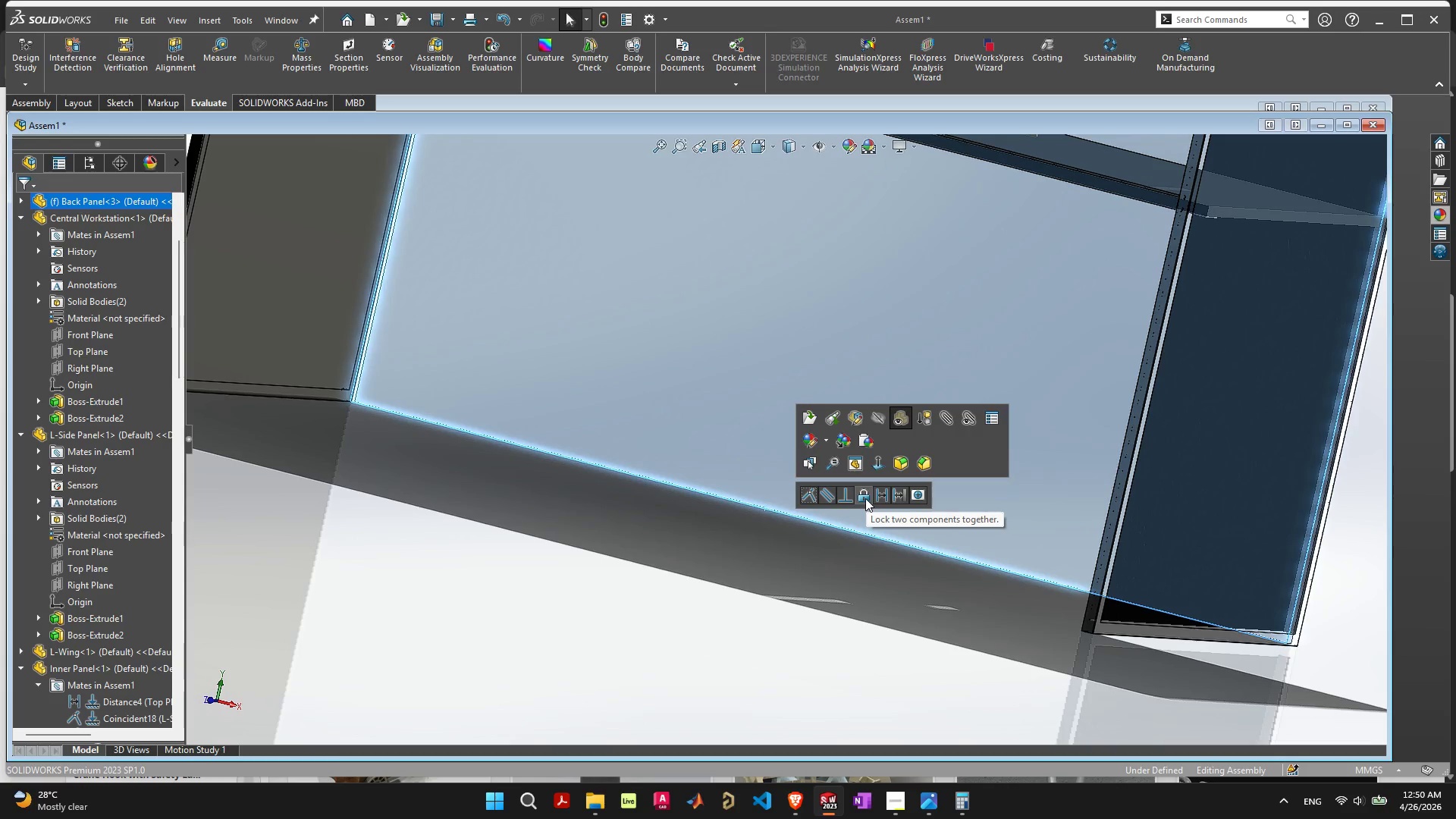 
left_click([865, 498])
 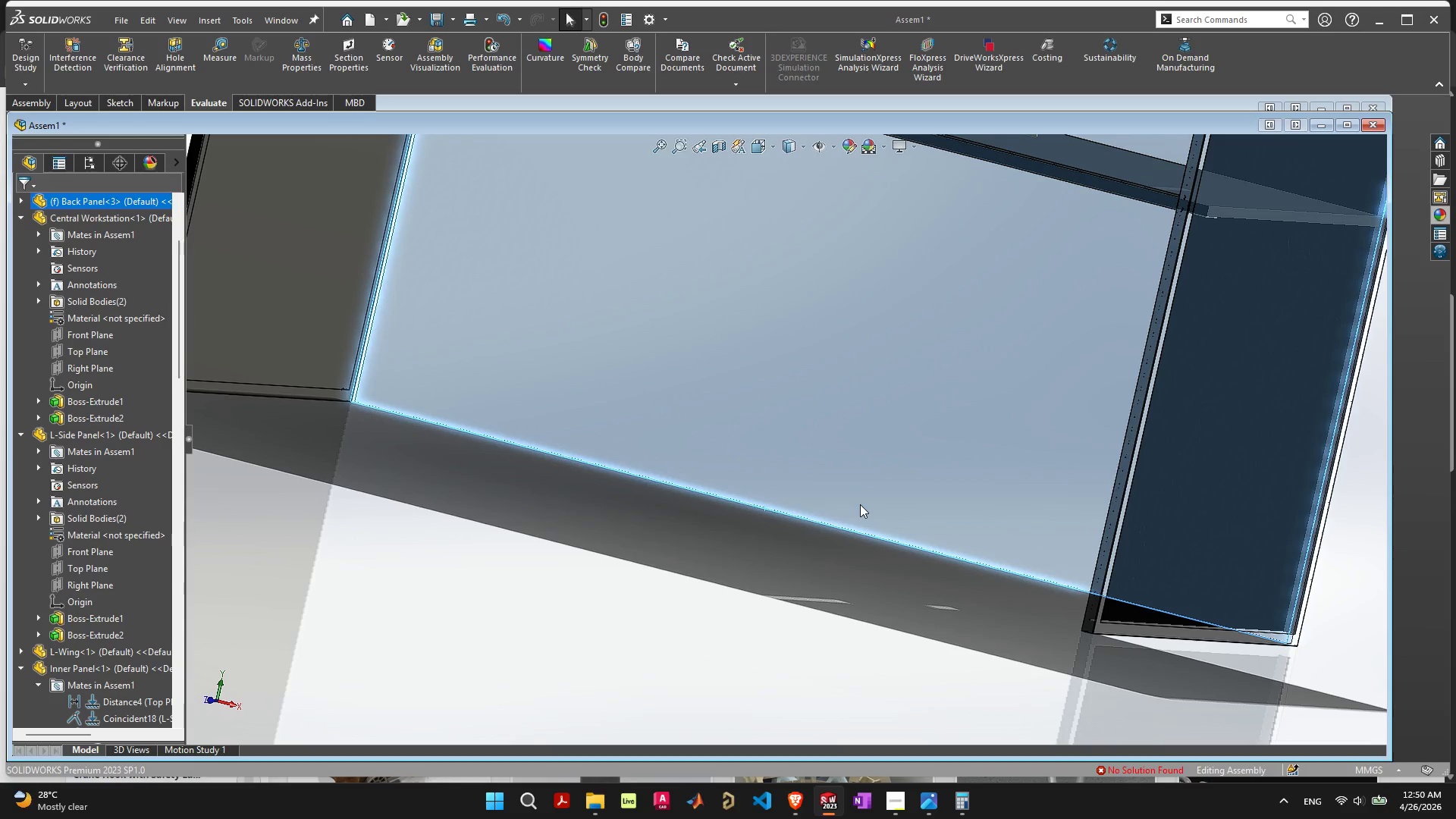 
scroll: coordinate [855, 506], scroll_direction: down, amount: 6.0
 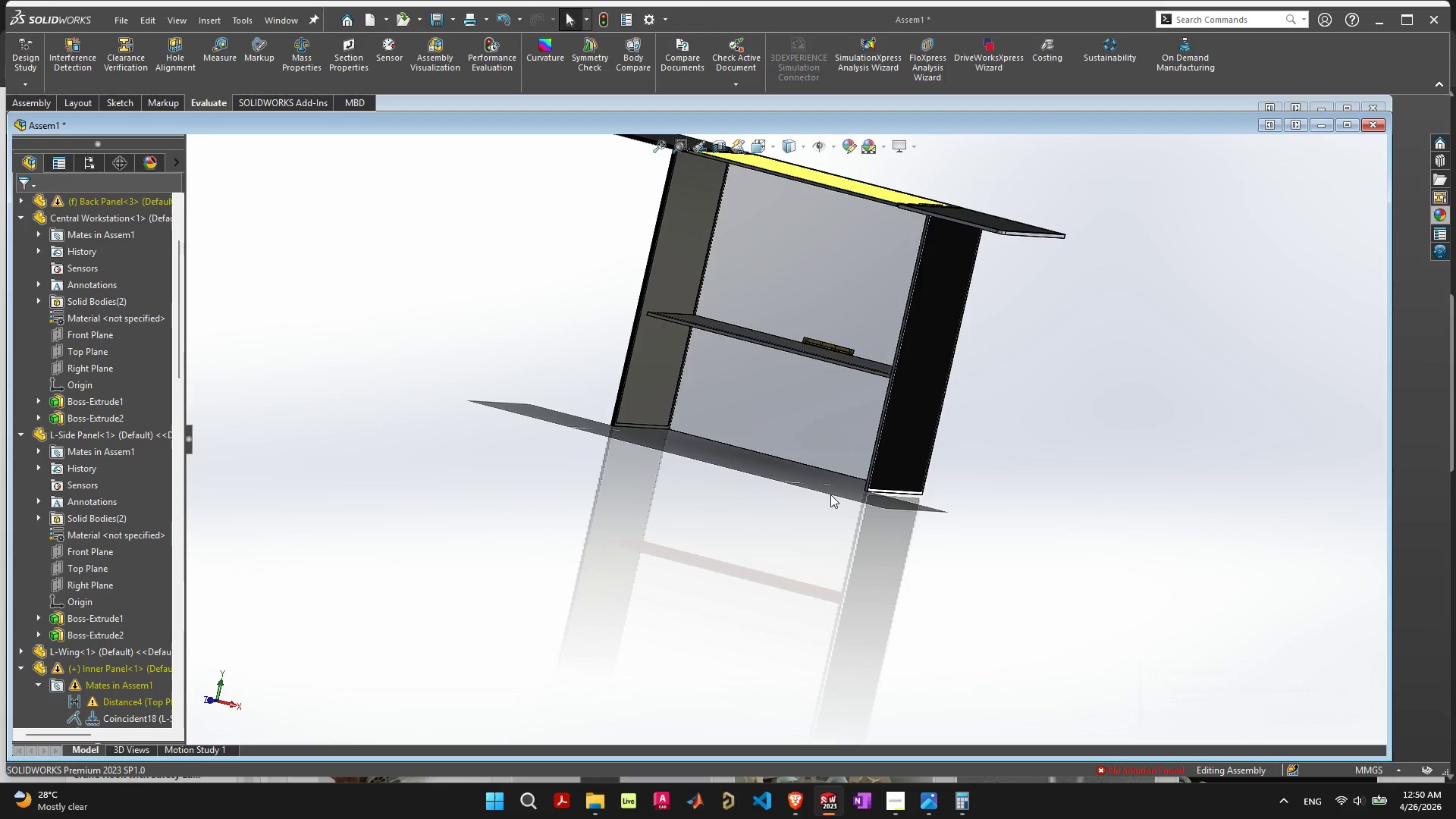 
scroll: coordinate [809, 402], scroll_direction: up, amount: 4.0
 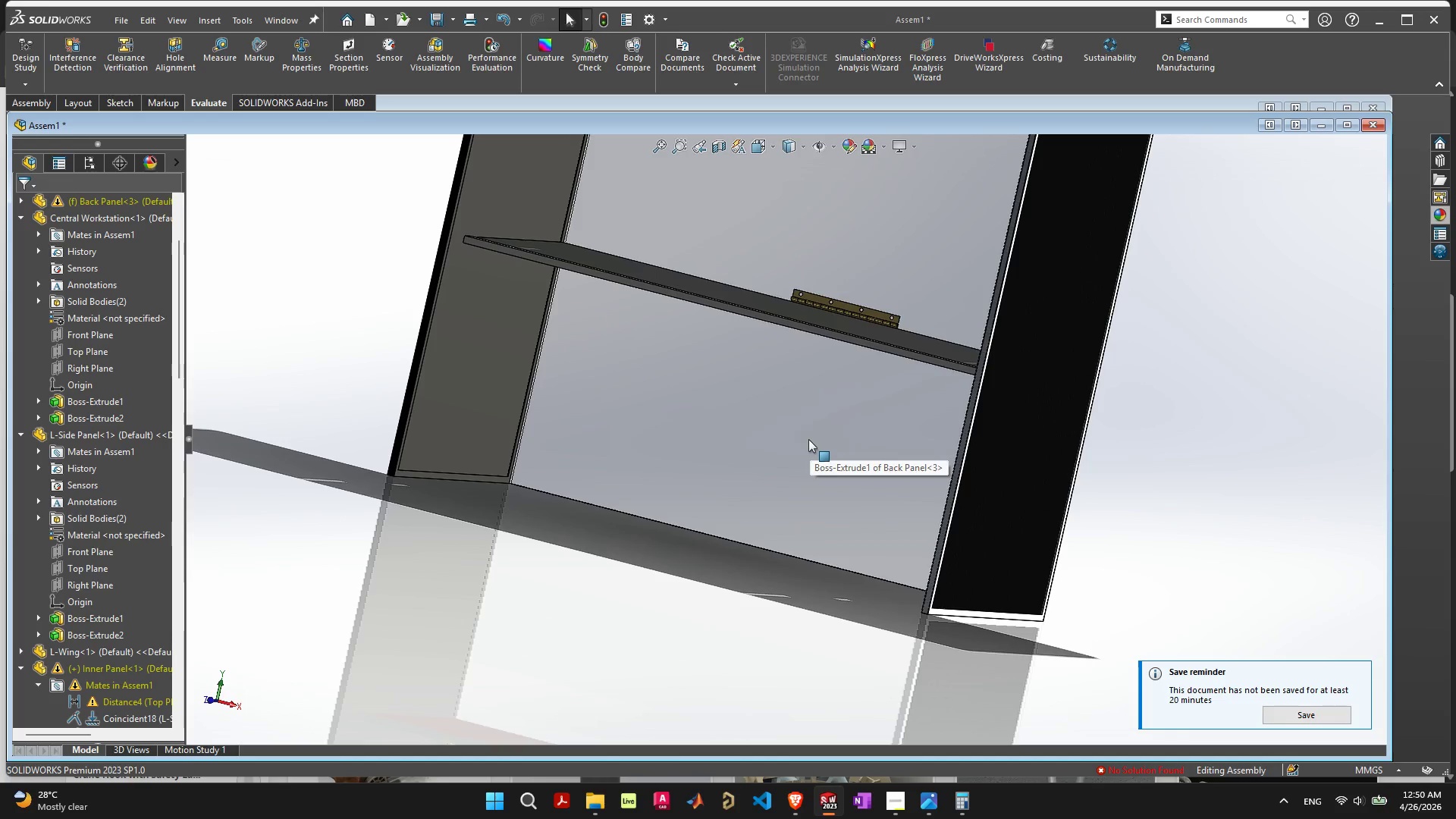 
key(Control+Z)
 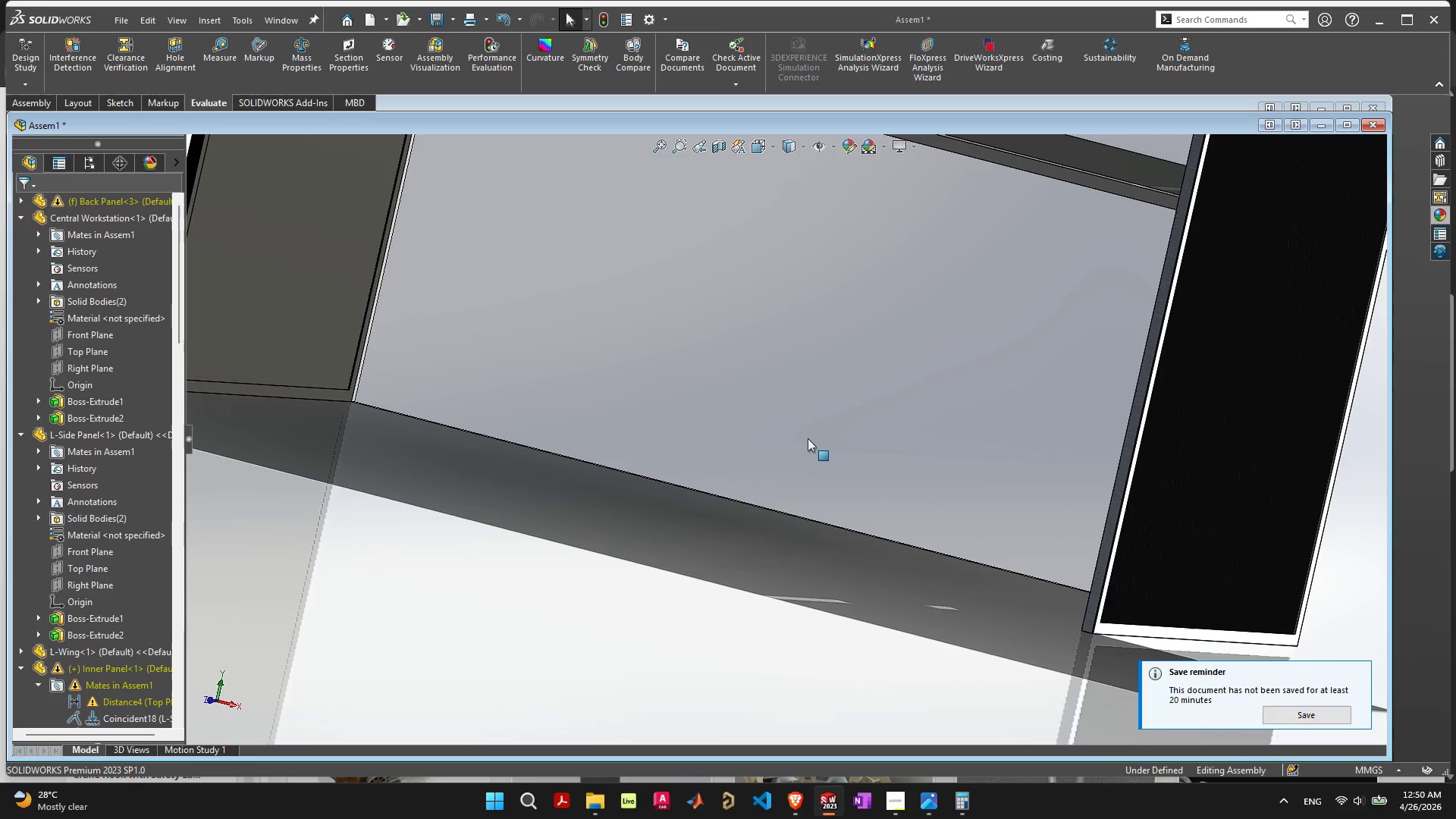 
scroll: coordinate [808, 439], scroll_direction: down, amount: 5.0
 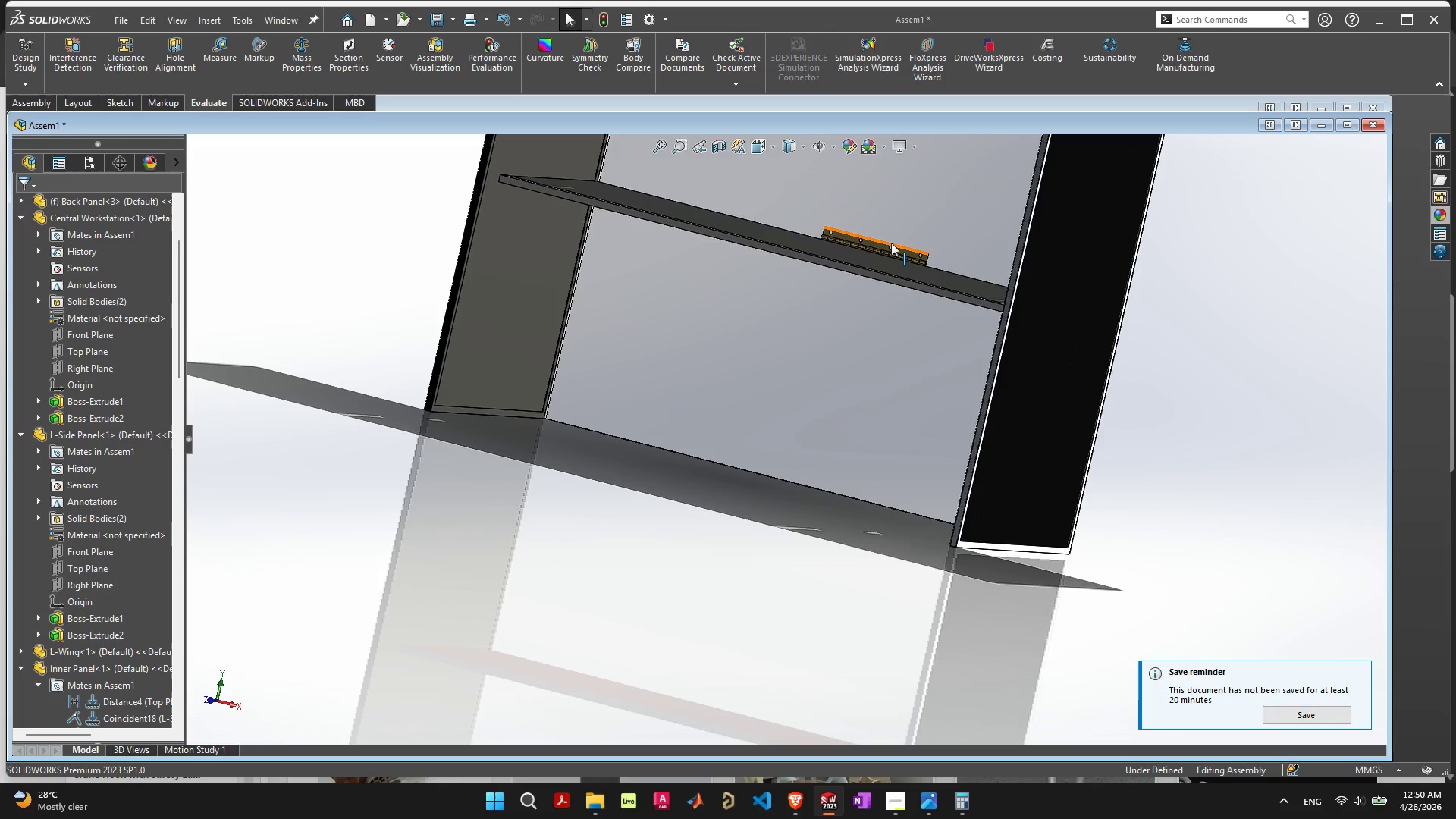 
left_click([891, 243])
 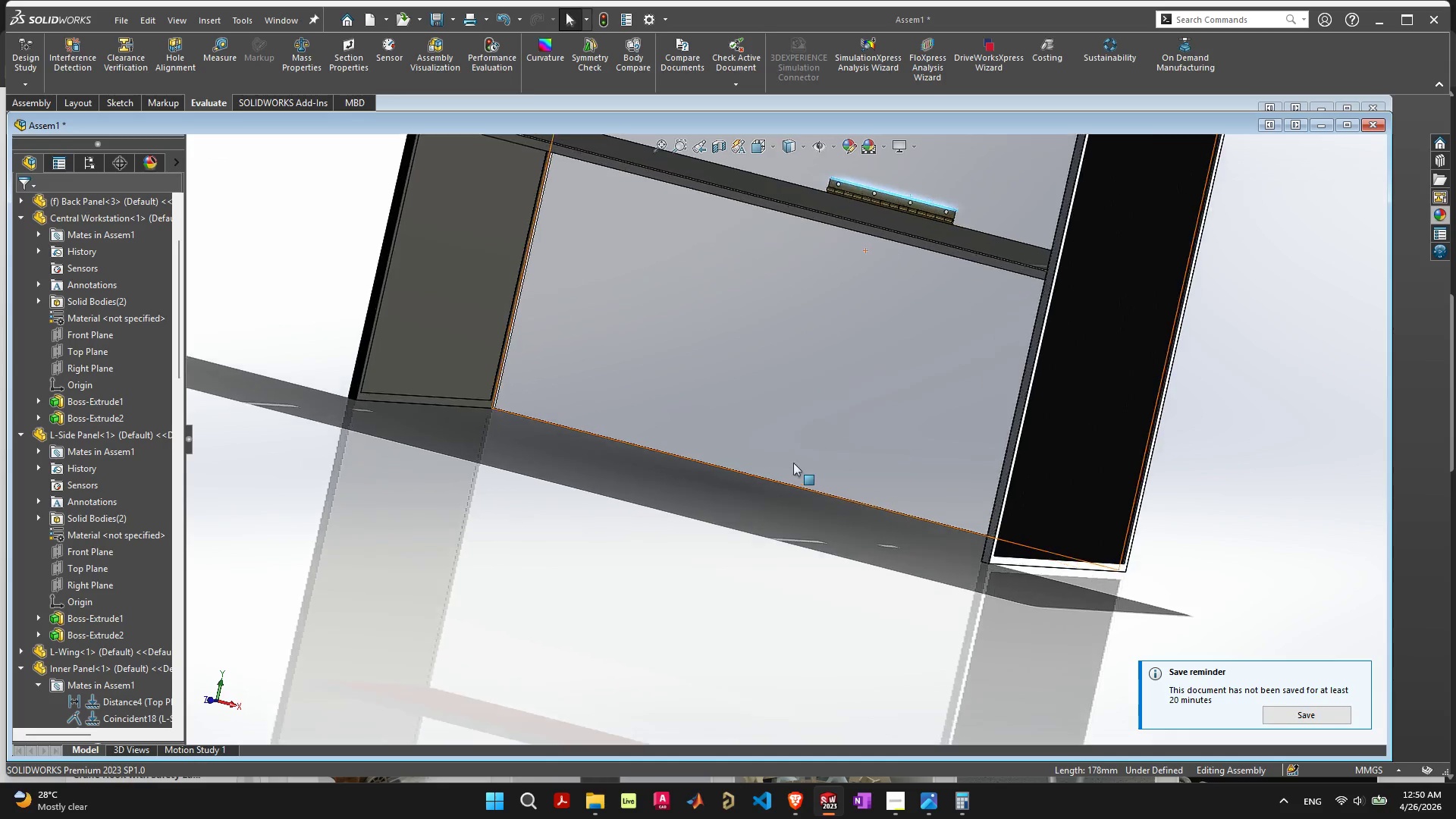 
hold_key(key=ShiftLeft, duration=1.09)
 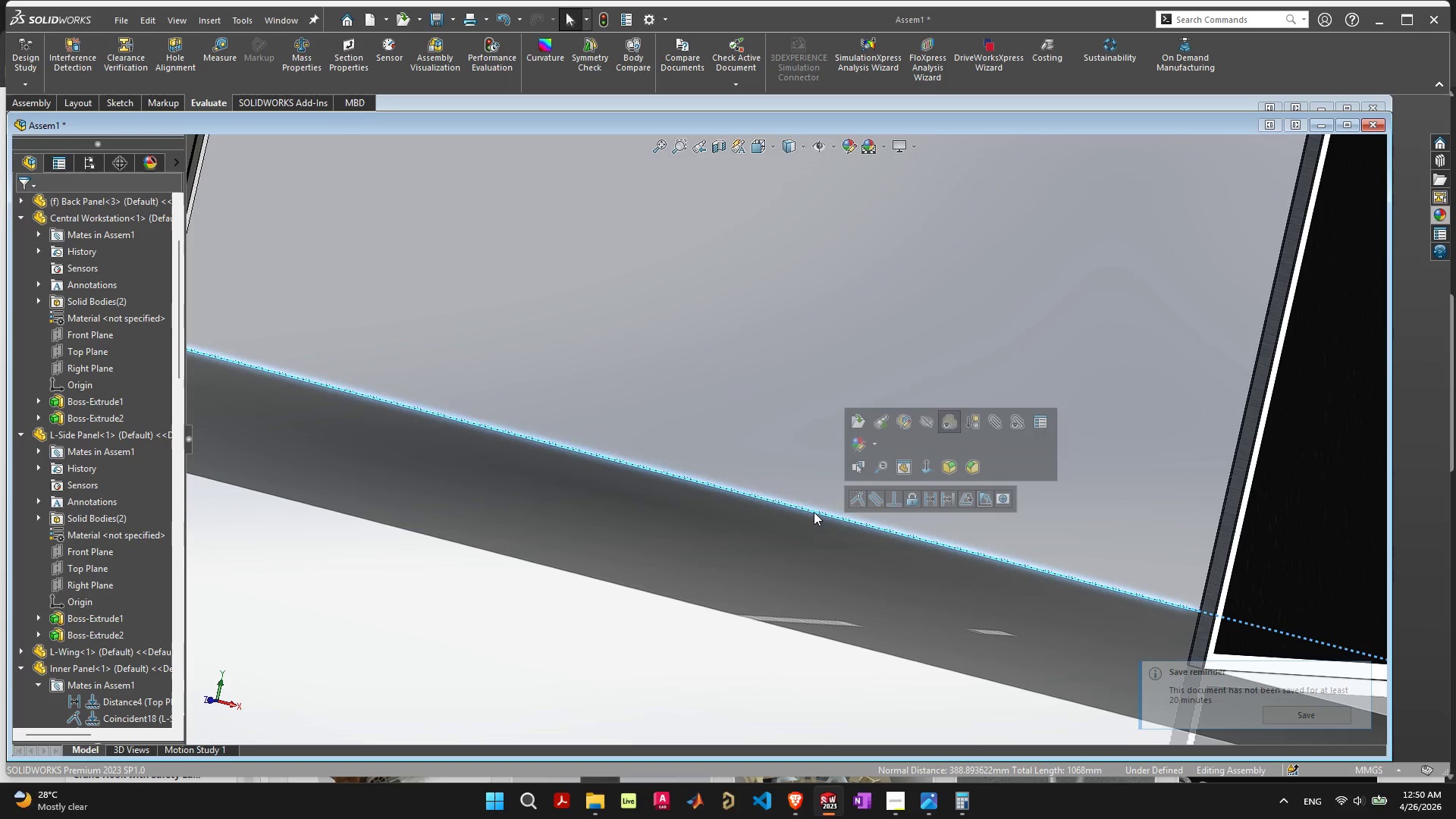 
scroll: coordinate [793, 463], scroll_direction: up, amount: 5.0
 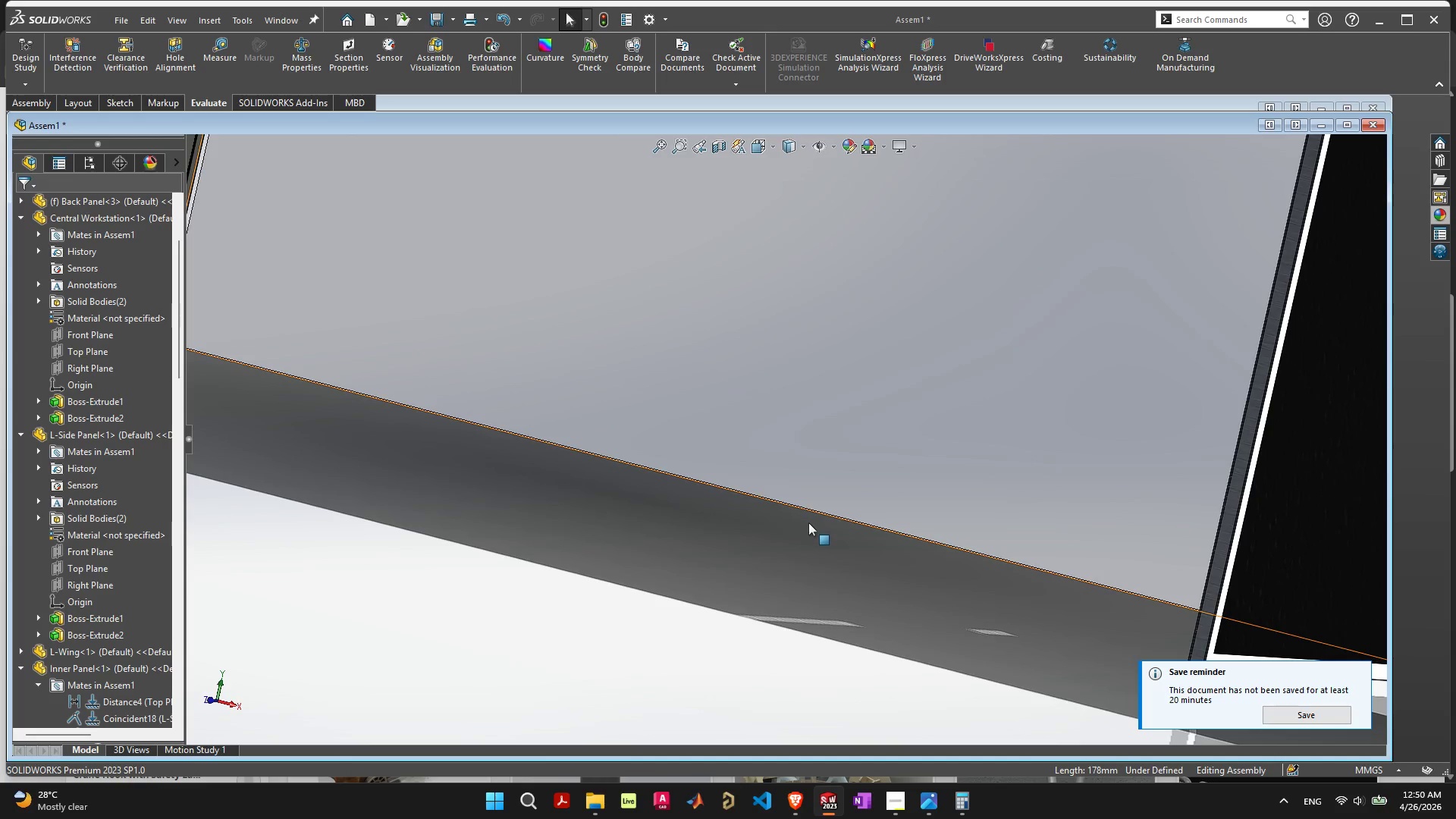 
left_click([814, 512])
 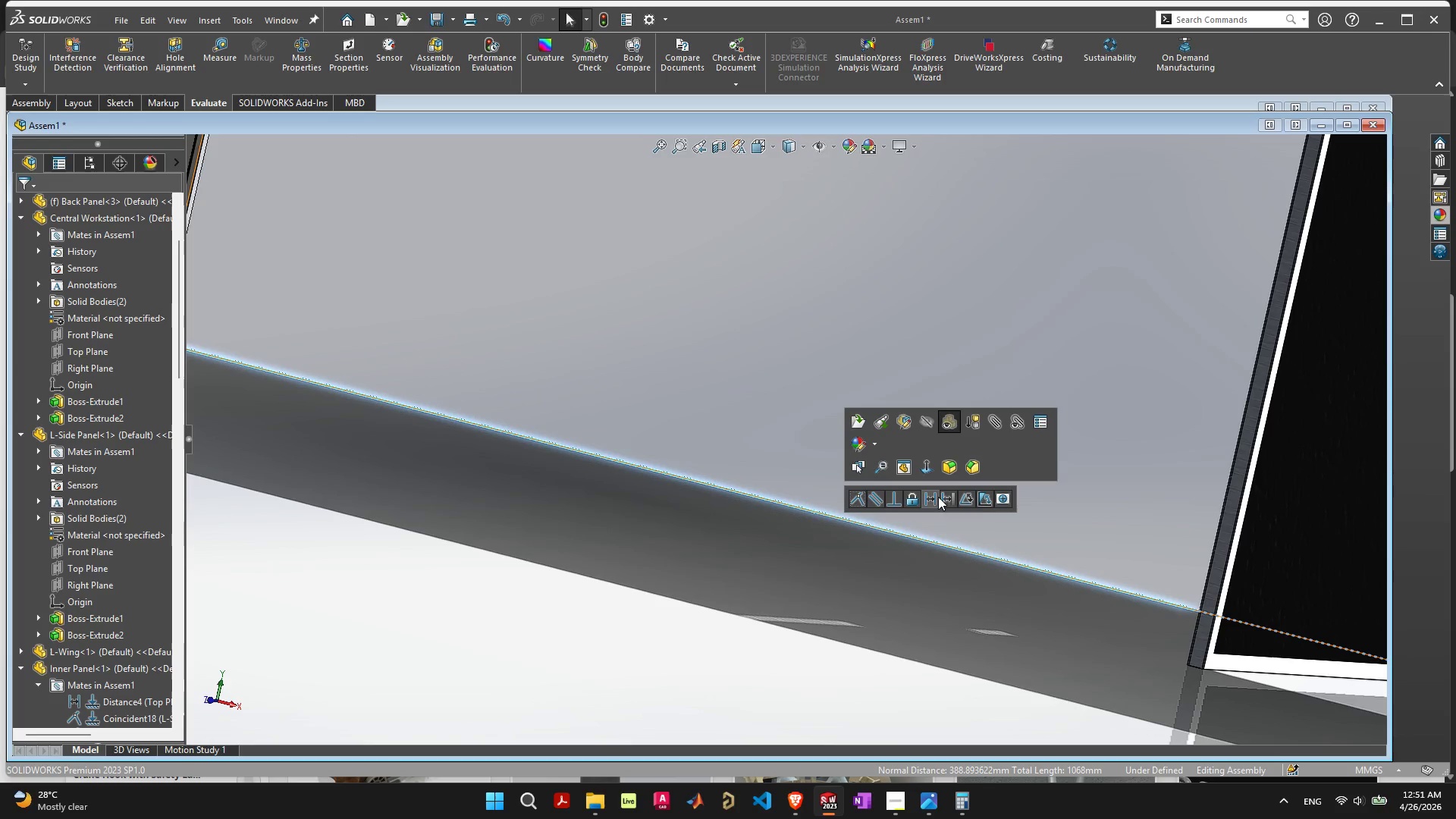 
left_click([936, 497])
 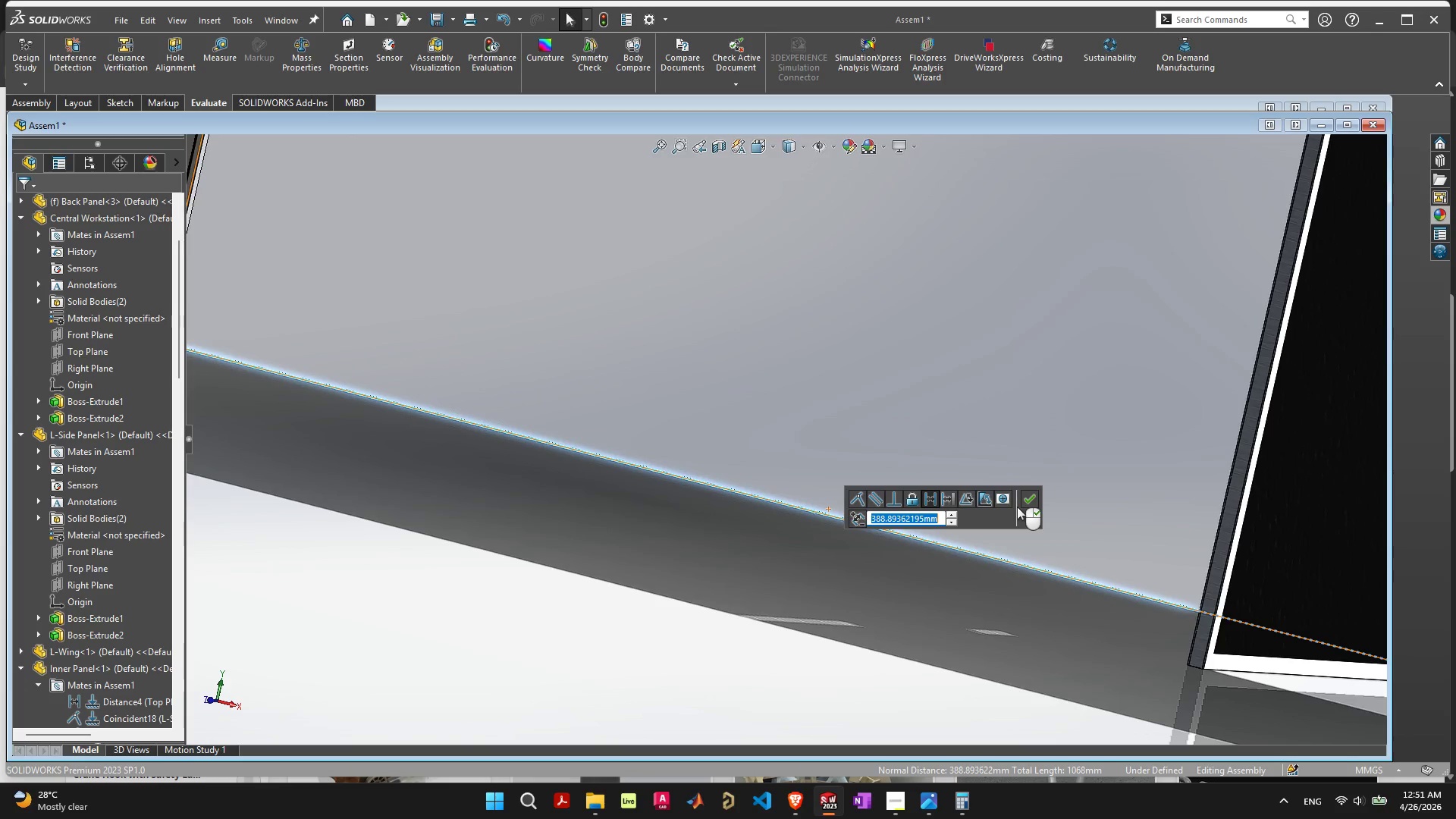 
left_click([1028, 501])
 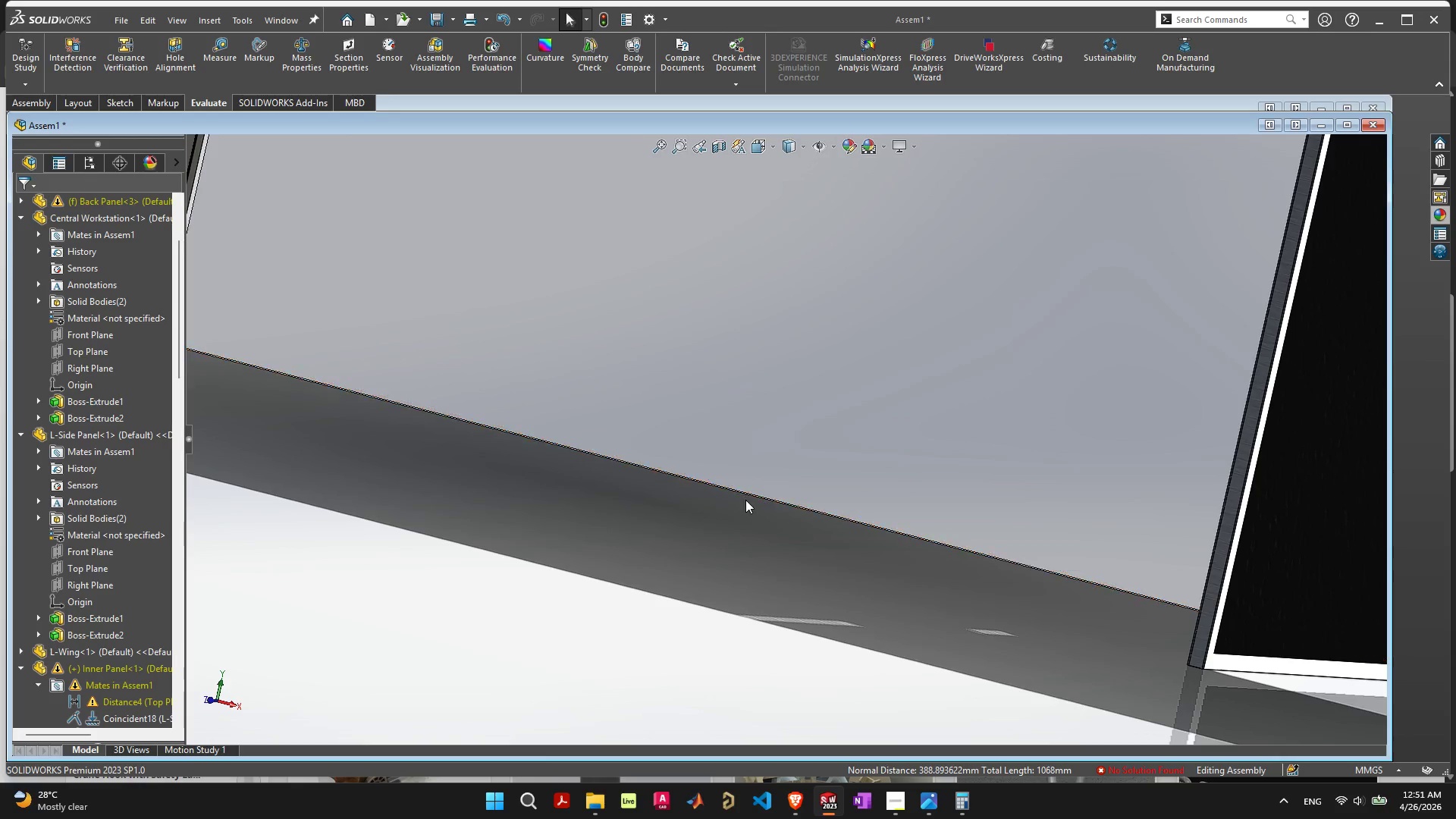 
scroll: coordinate [105, 588], scroll_direction: down, amount: 6.0
 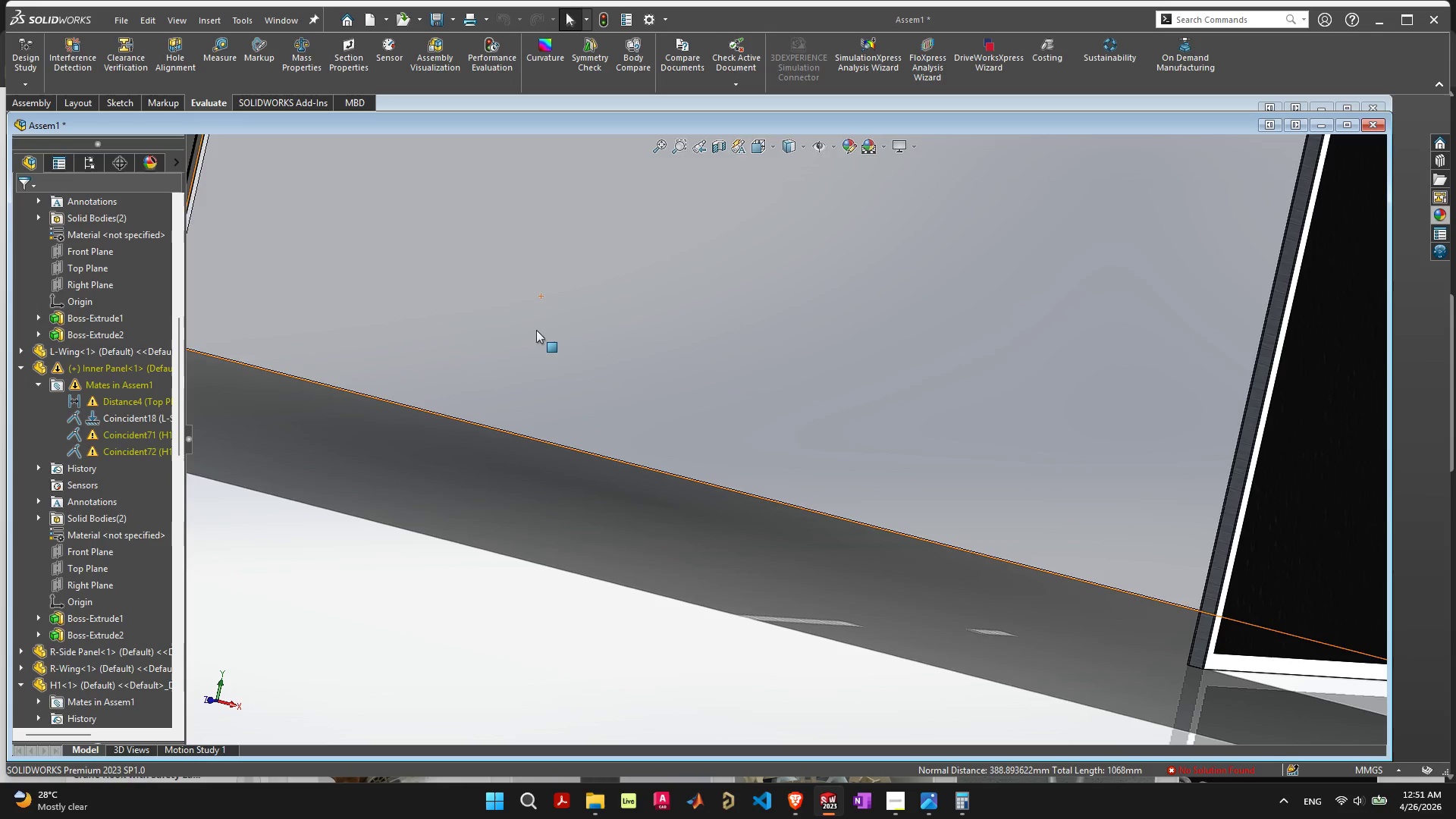 
key(Control+ControlLeft)
 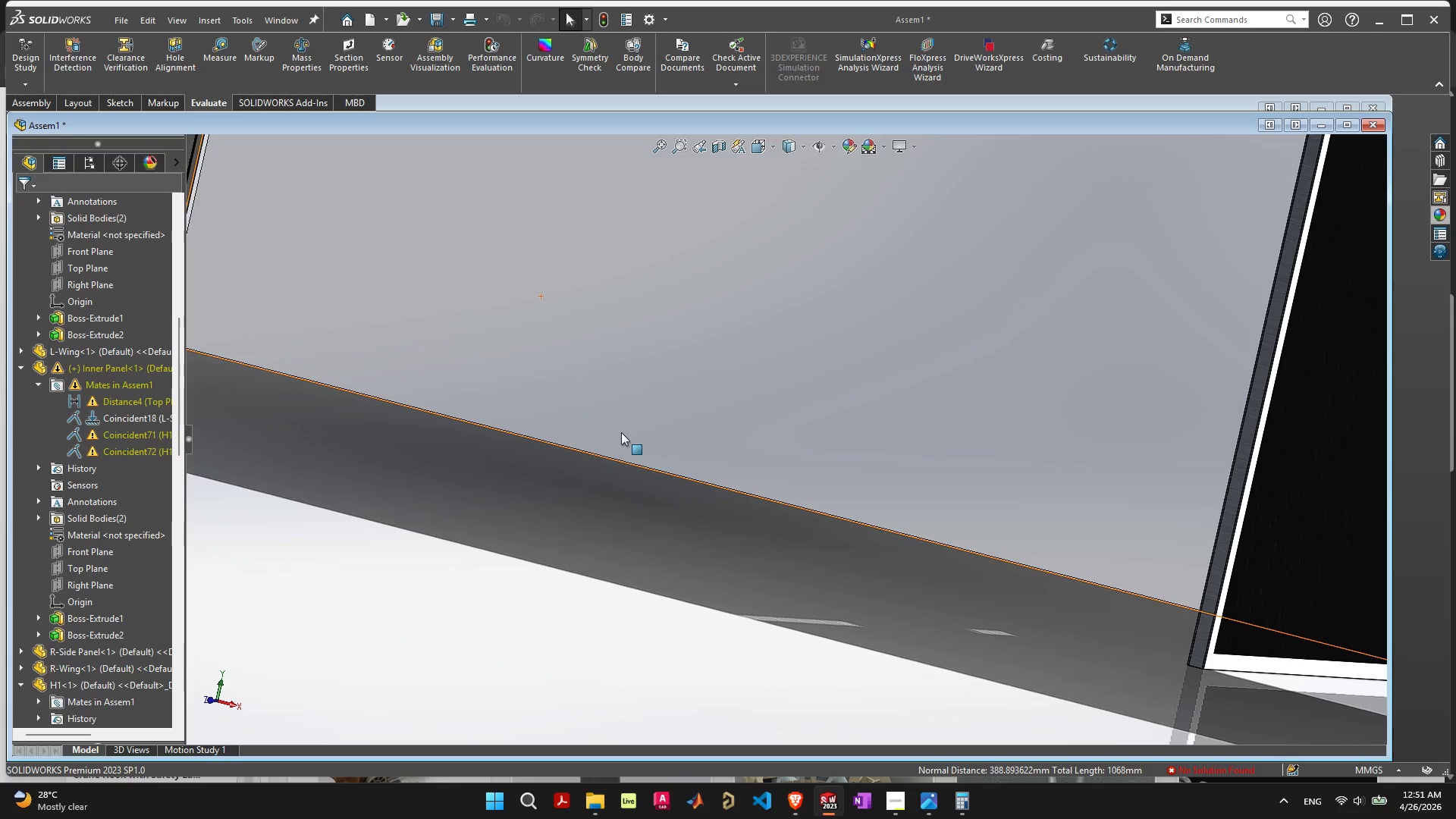 
key(Control+Z)
 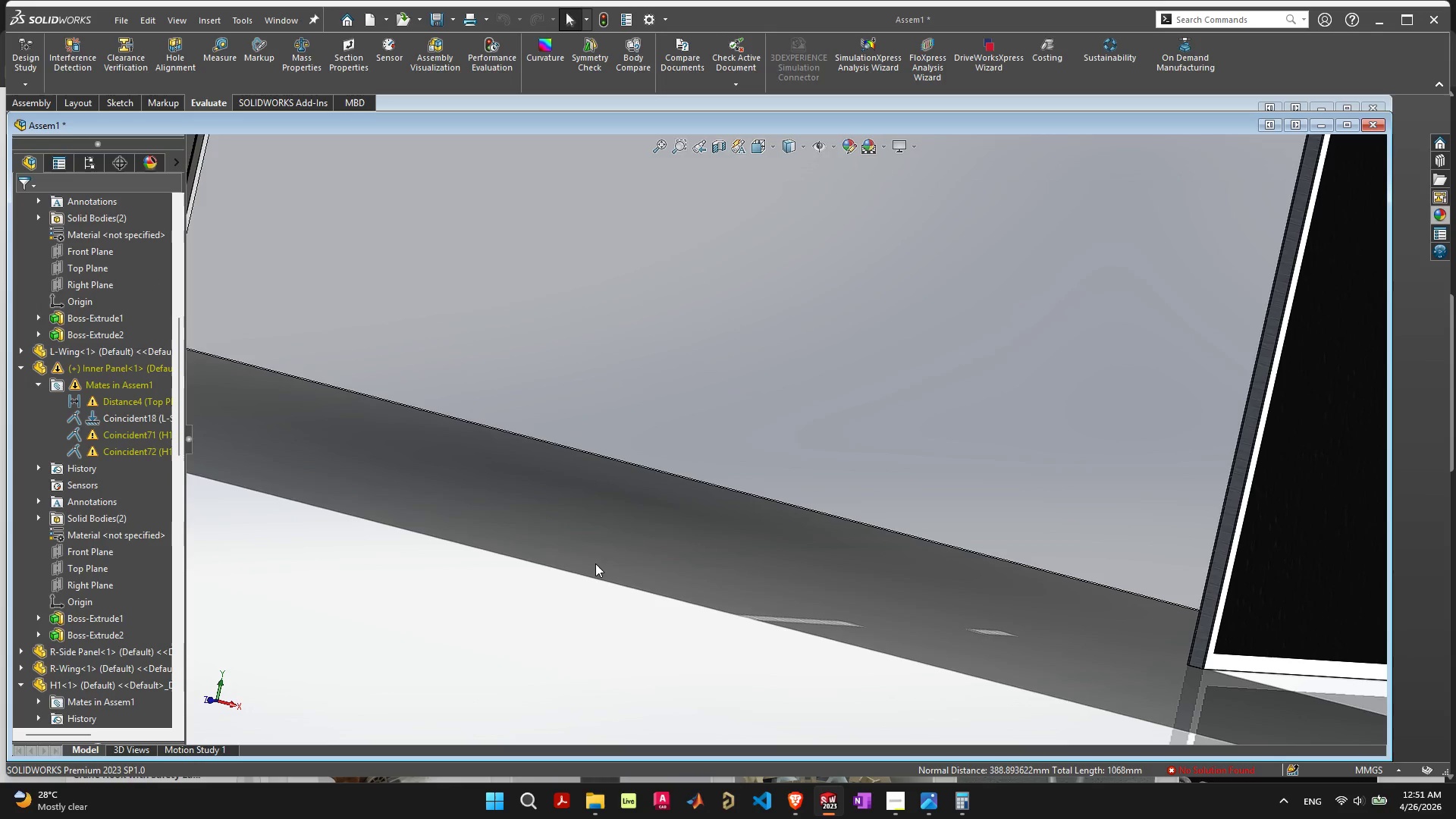 
left_click([595, 562])
 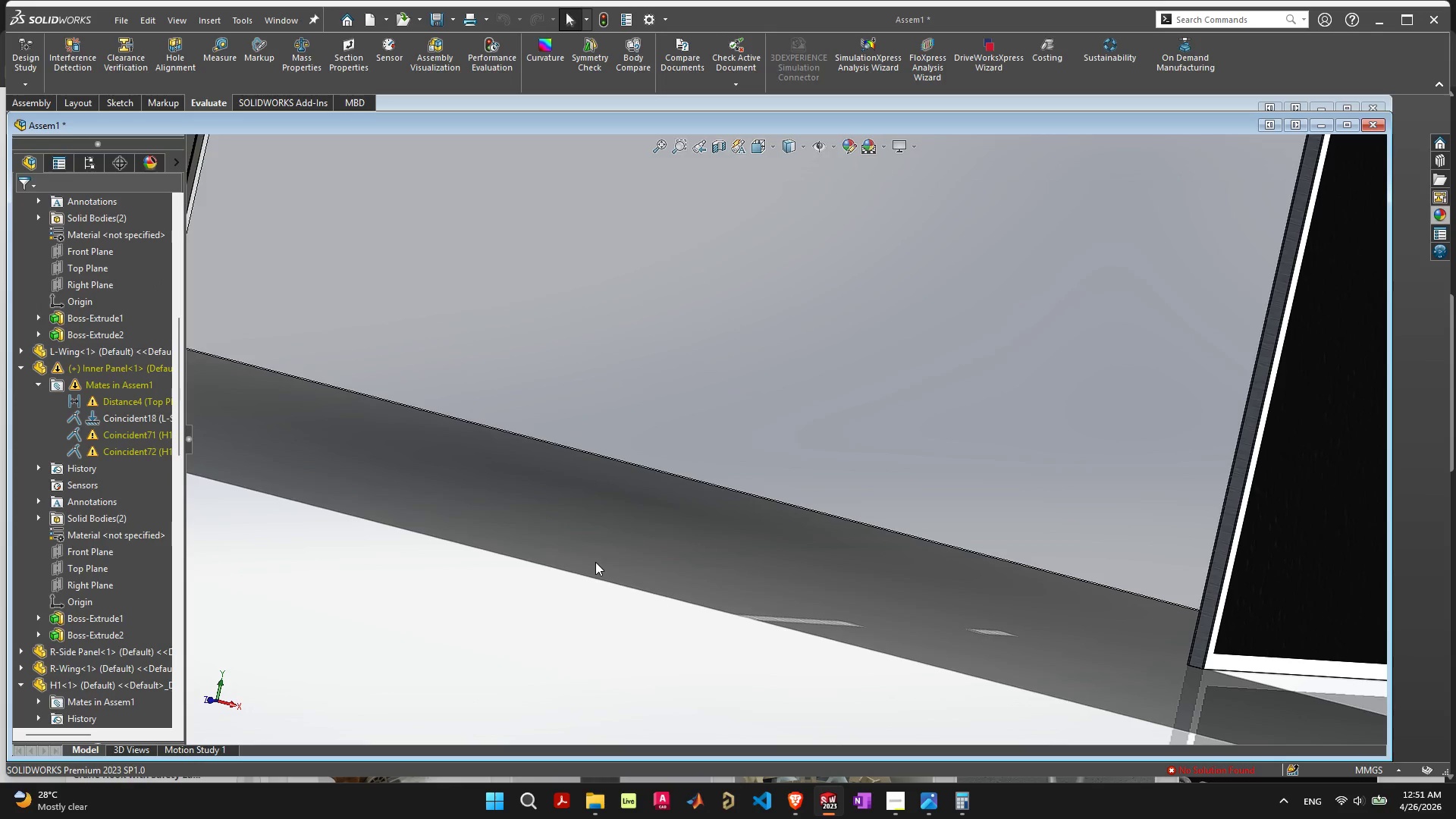 
key(Control+ControlLeft)
 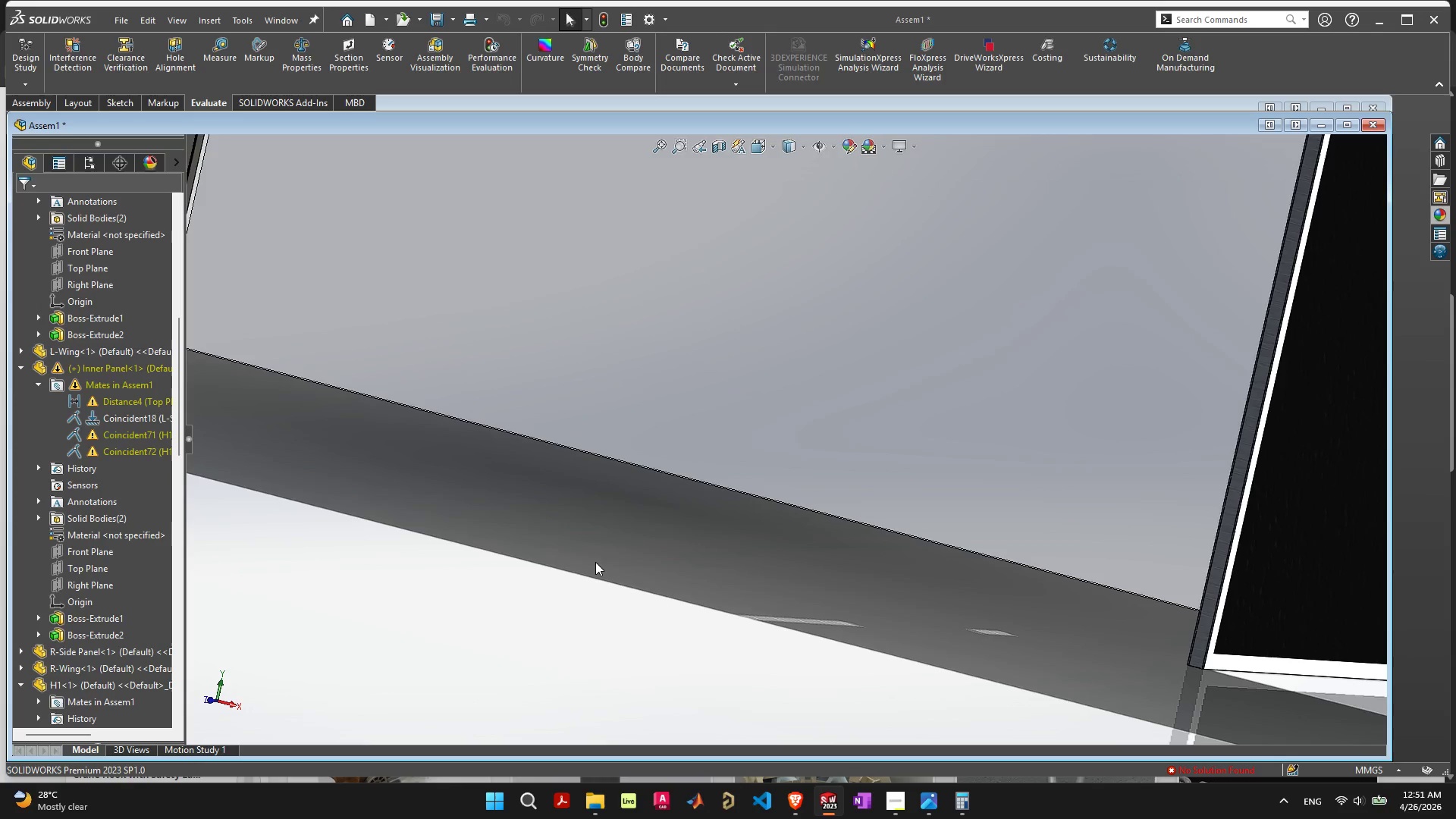 
key(Control+Z)
 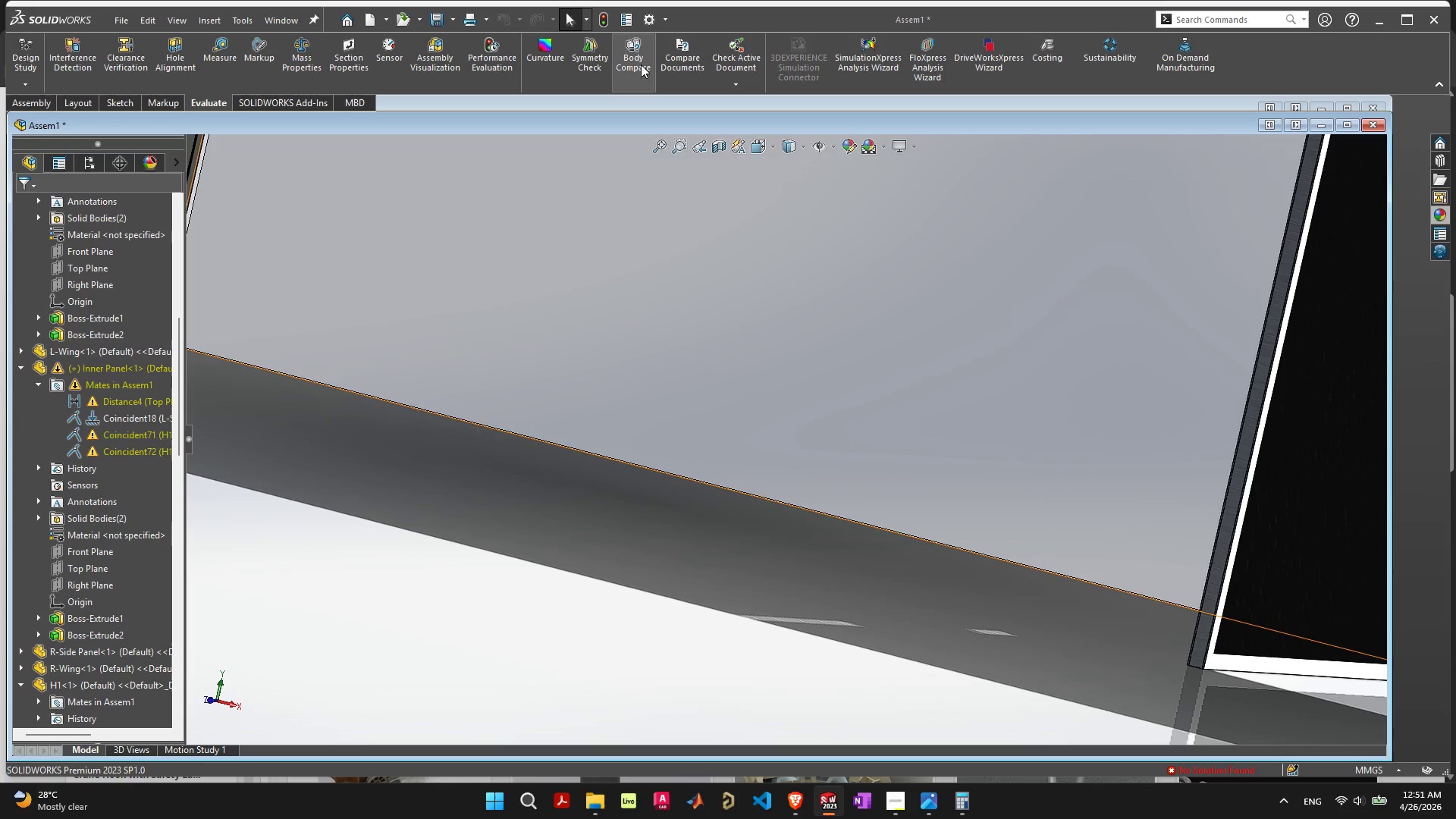 
left_click([608, 19])
 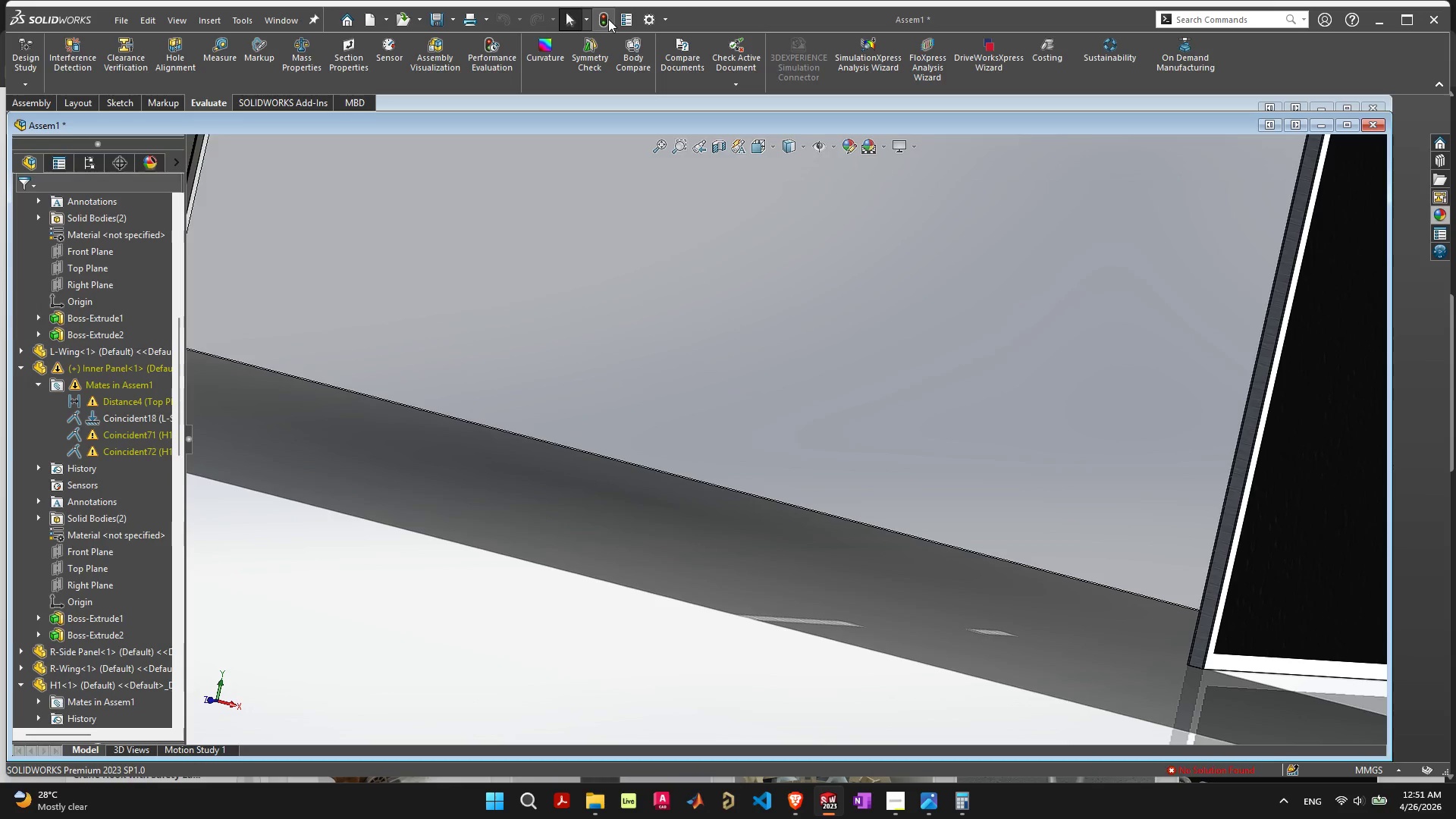 
key(Control+ControlLeft)
 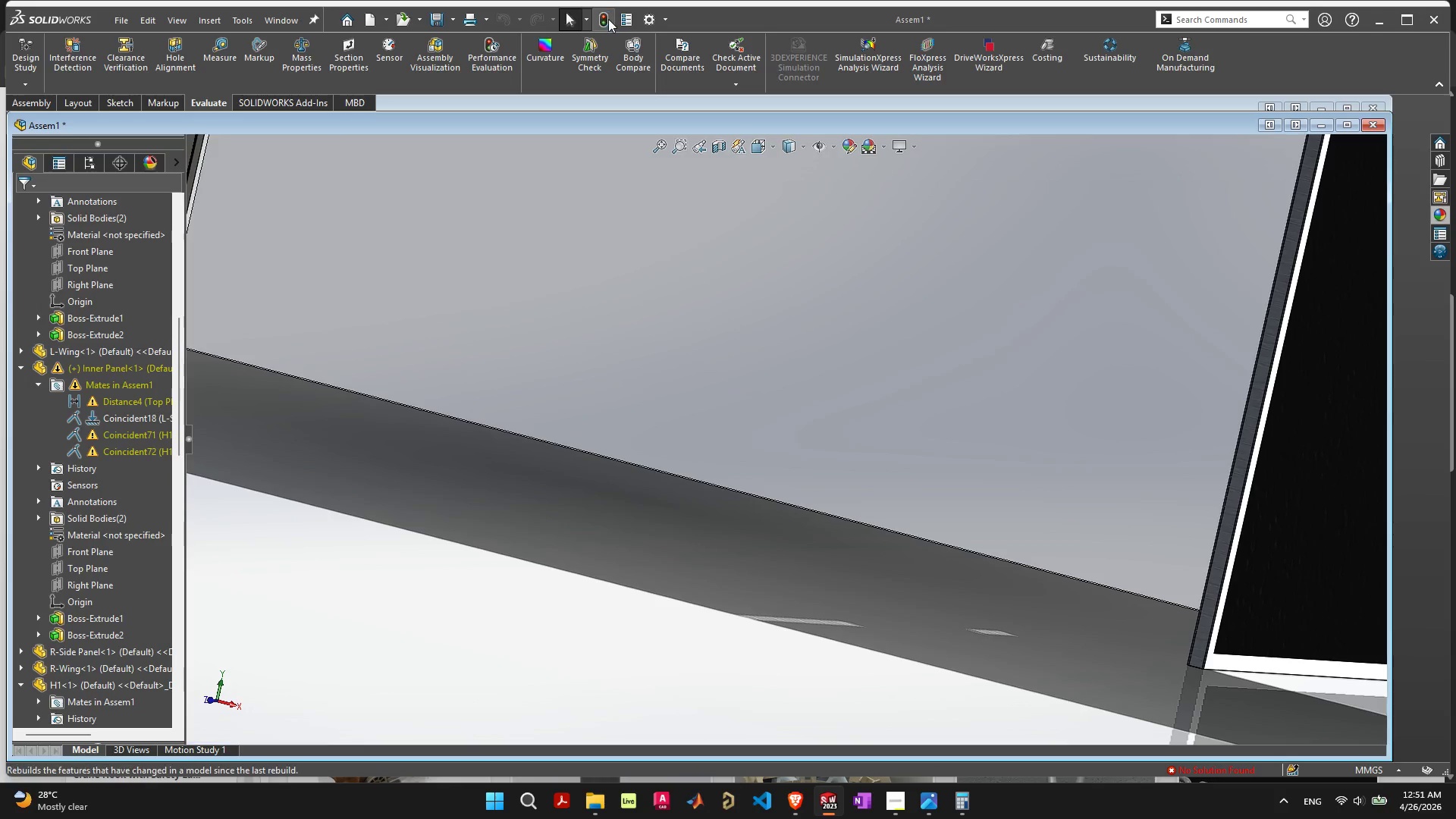 
key(Control+Z)
 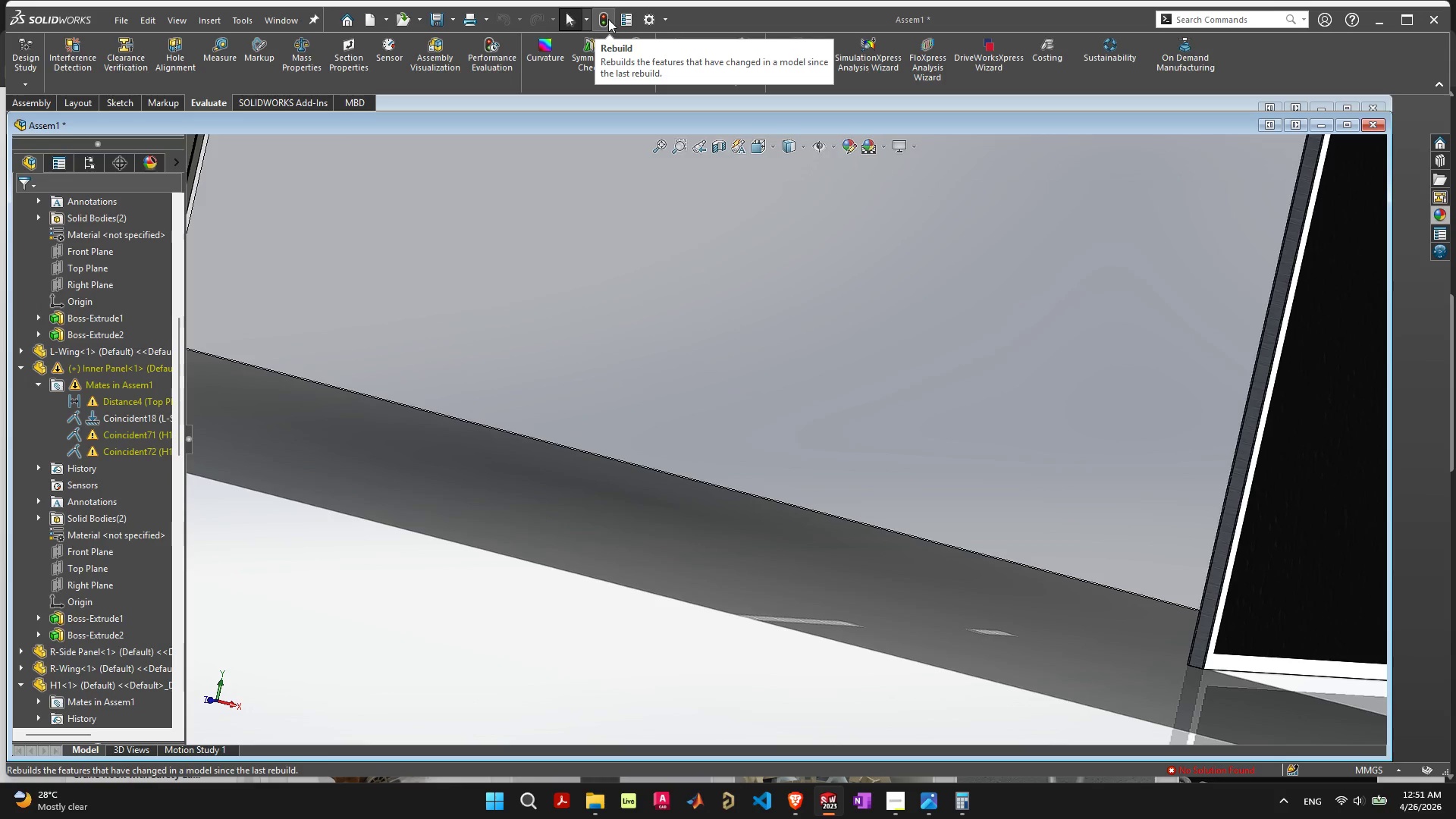 
key(Control+ControlLeft)
 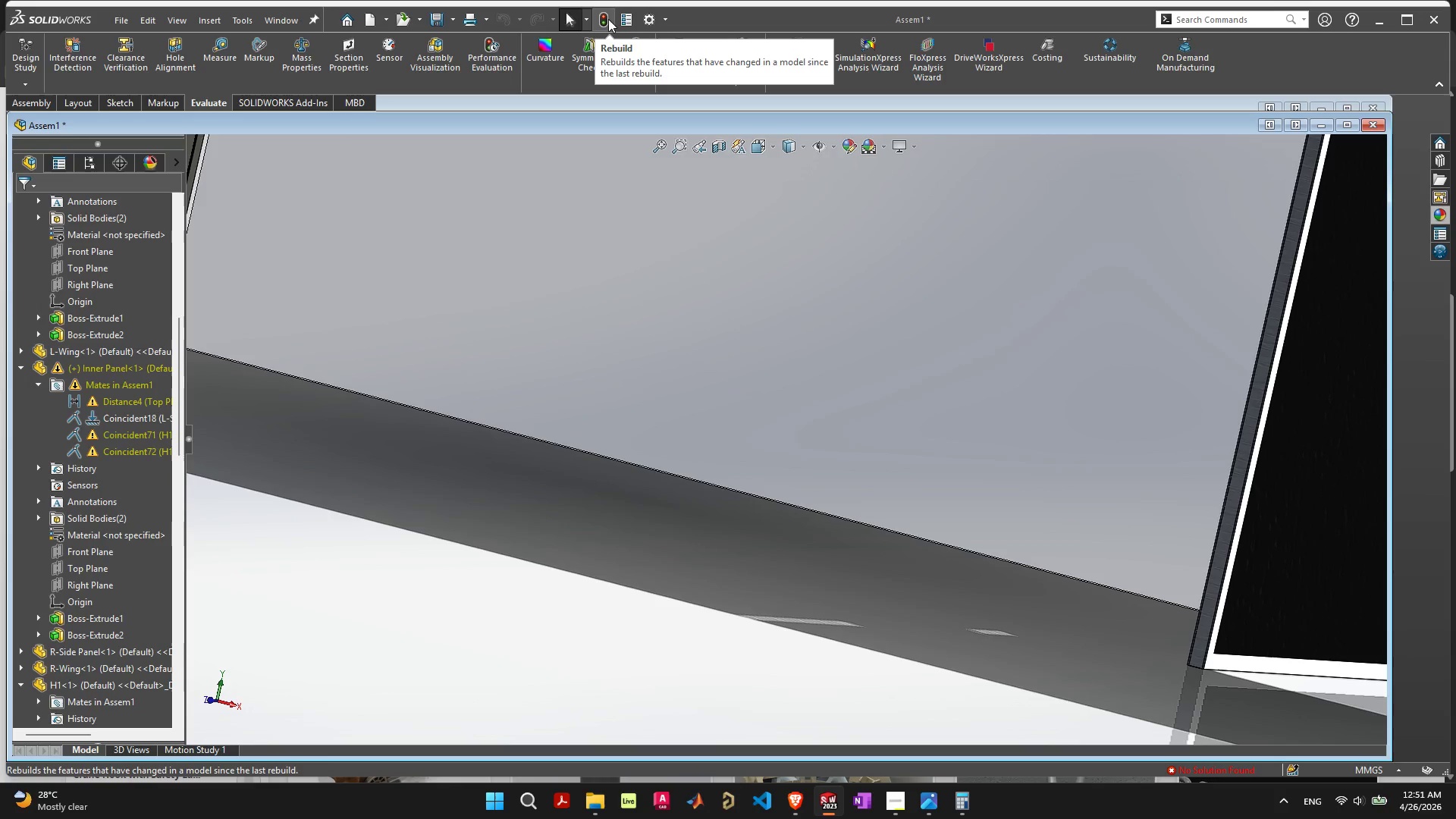 
key(Control+Z)
 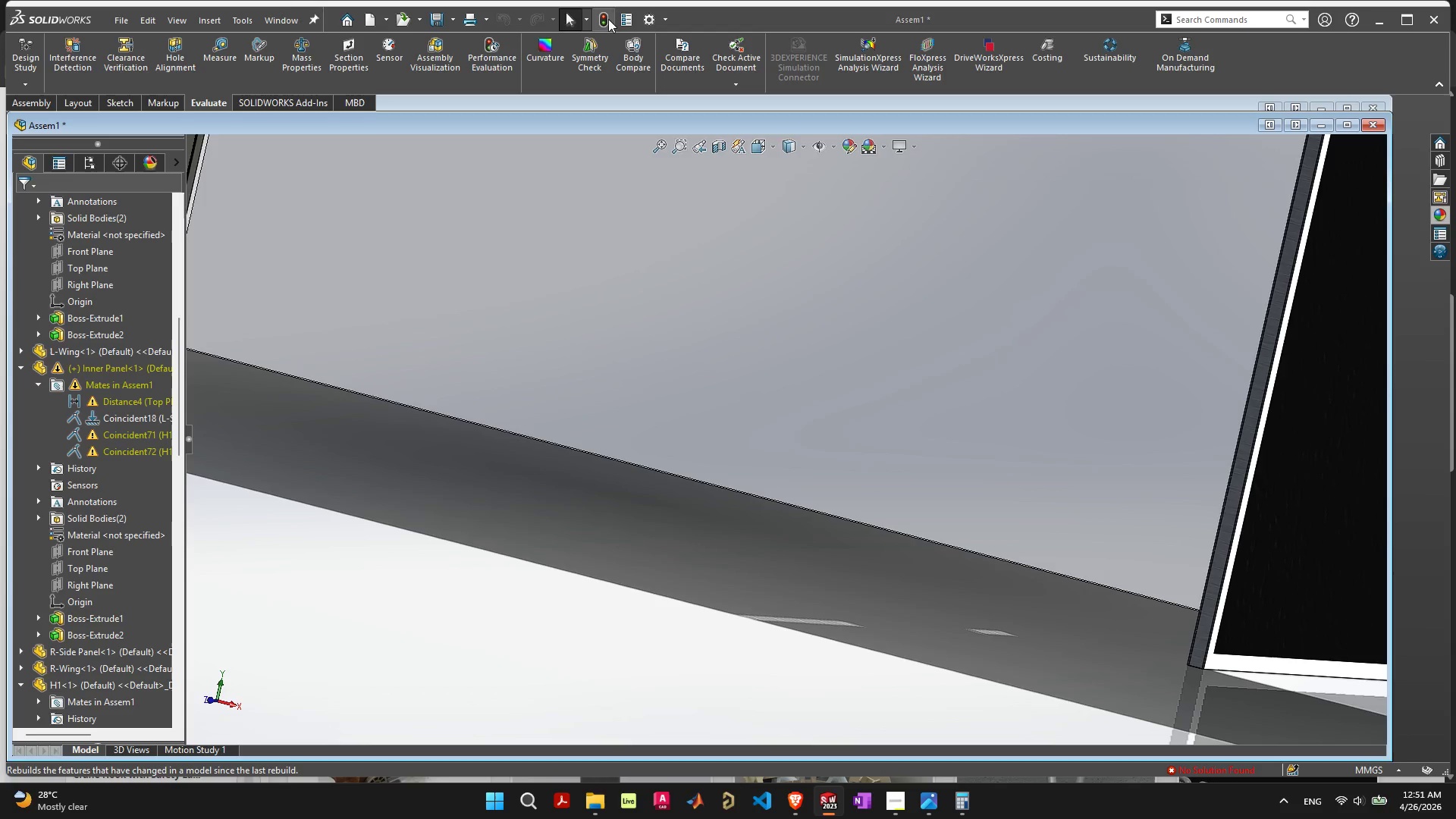 
left_click([608, 19])
 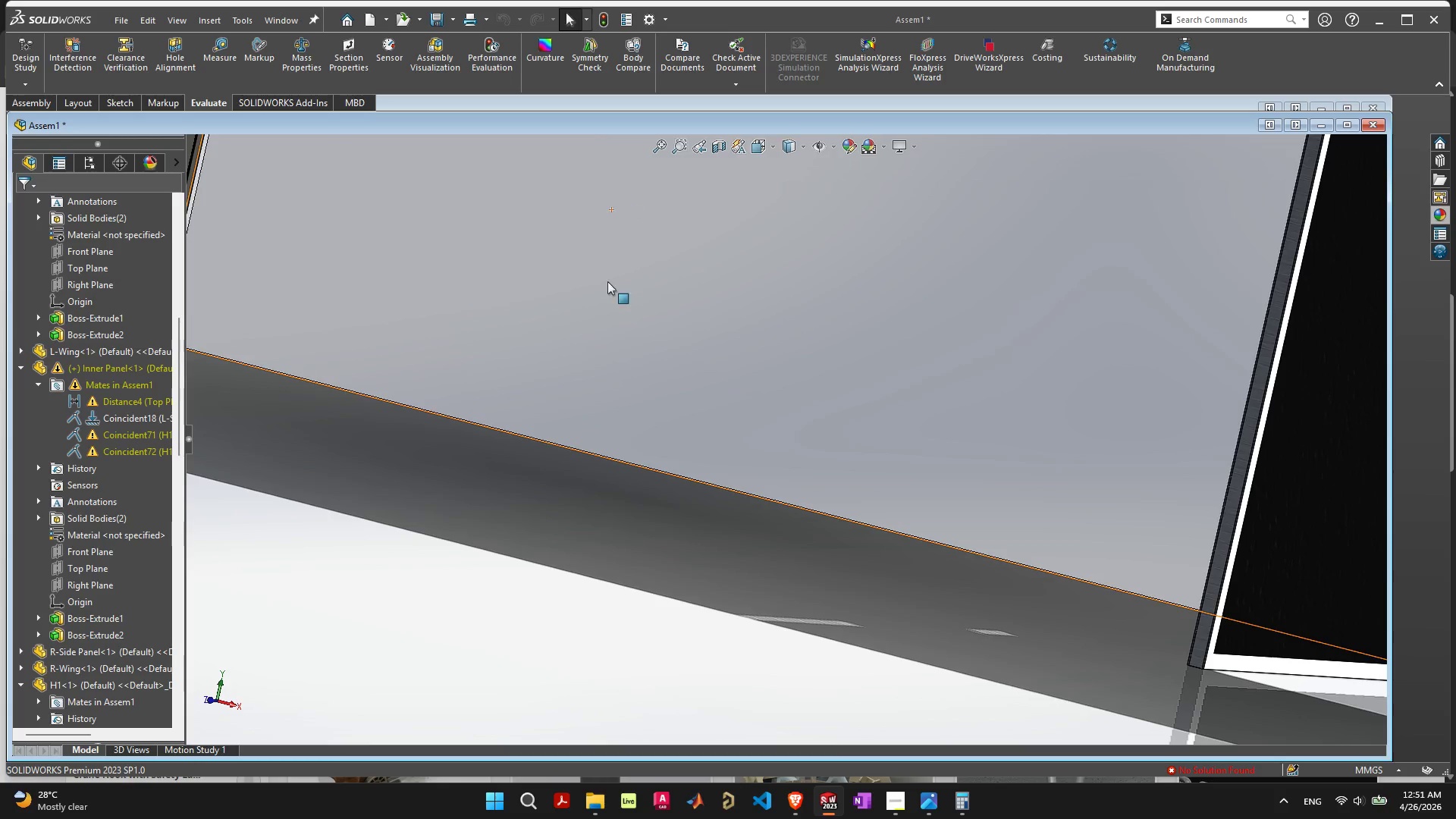 
scroll: coordinate [815, 328], scroll_direction: down, amount: 3.0
 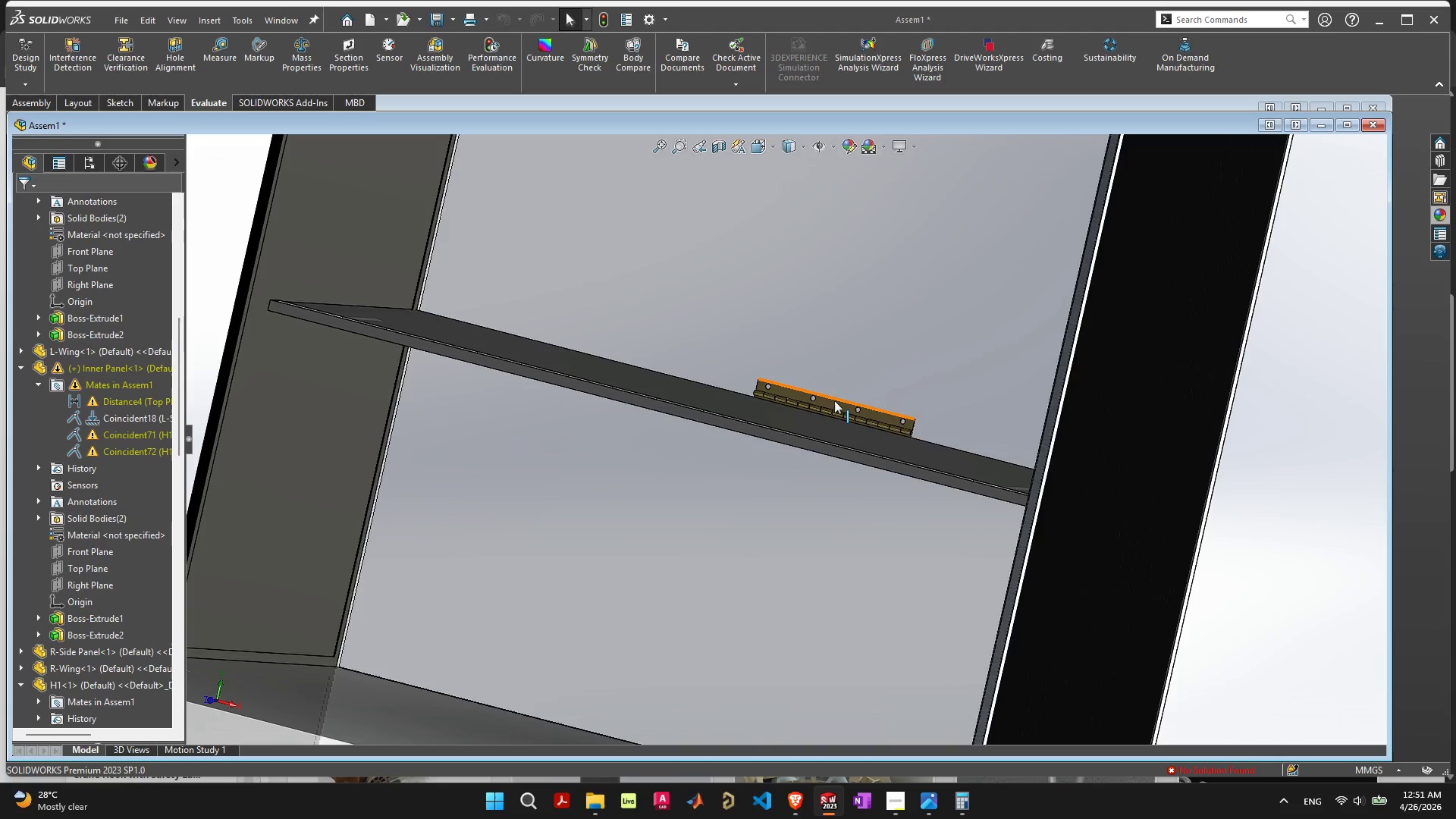 
left_click([834, 400])
 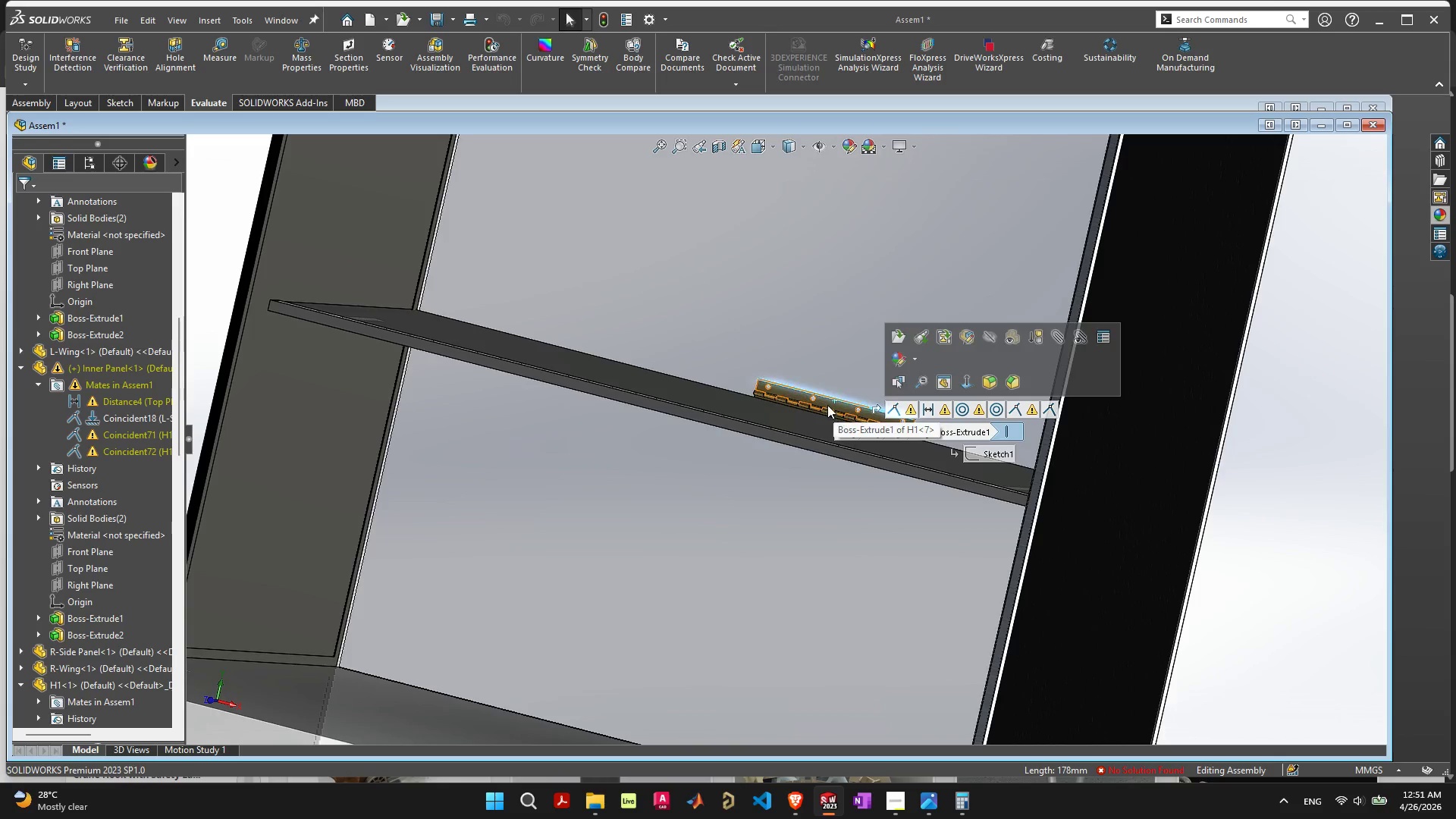 
key(Control+Z)
 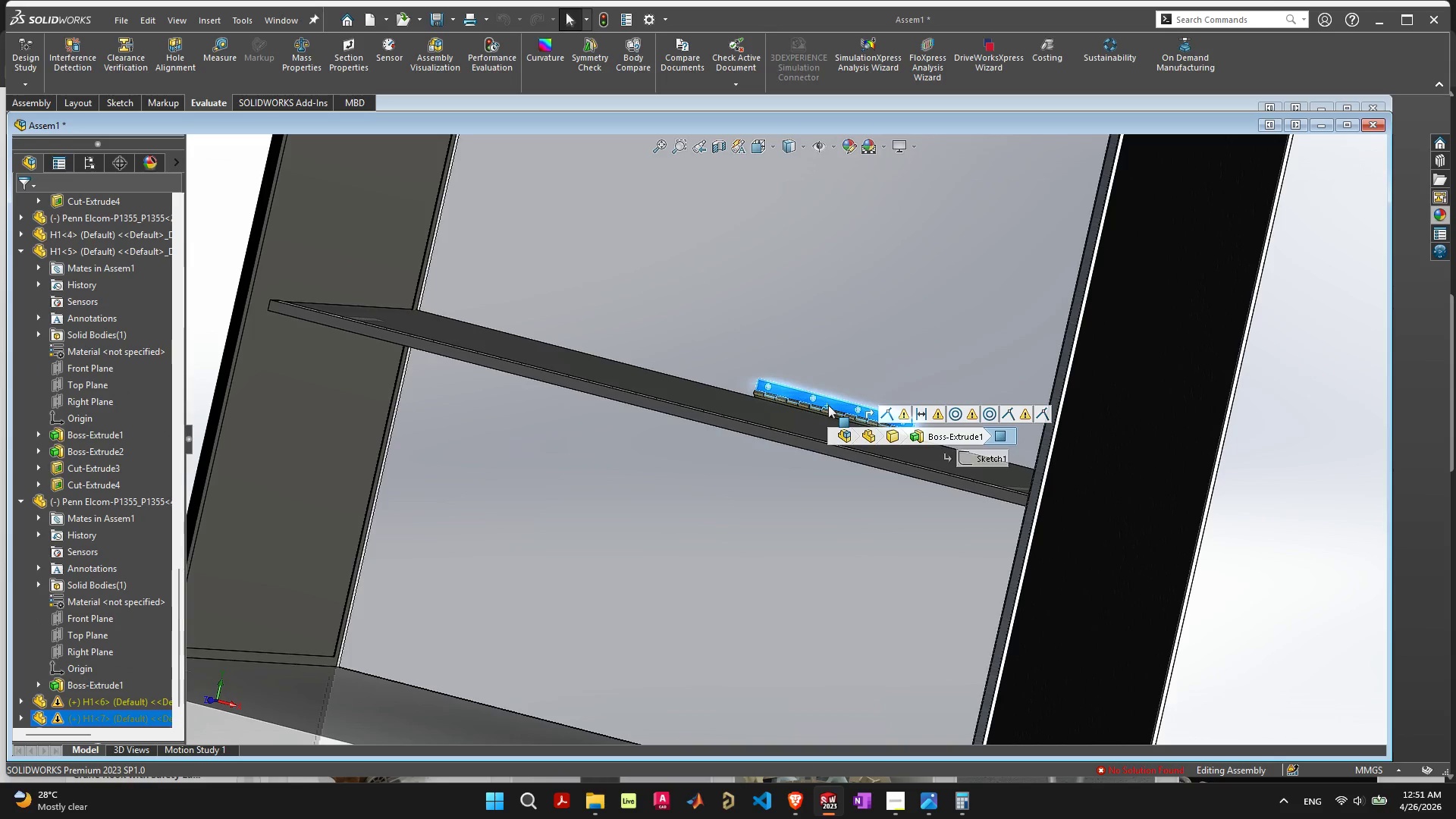 
key(Control+Z)
 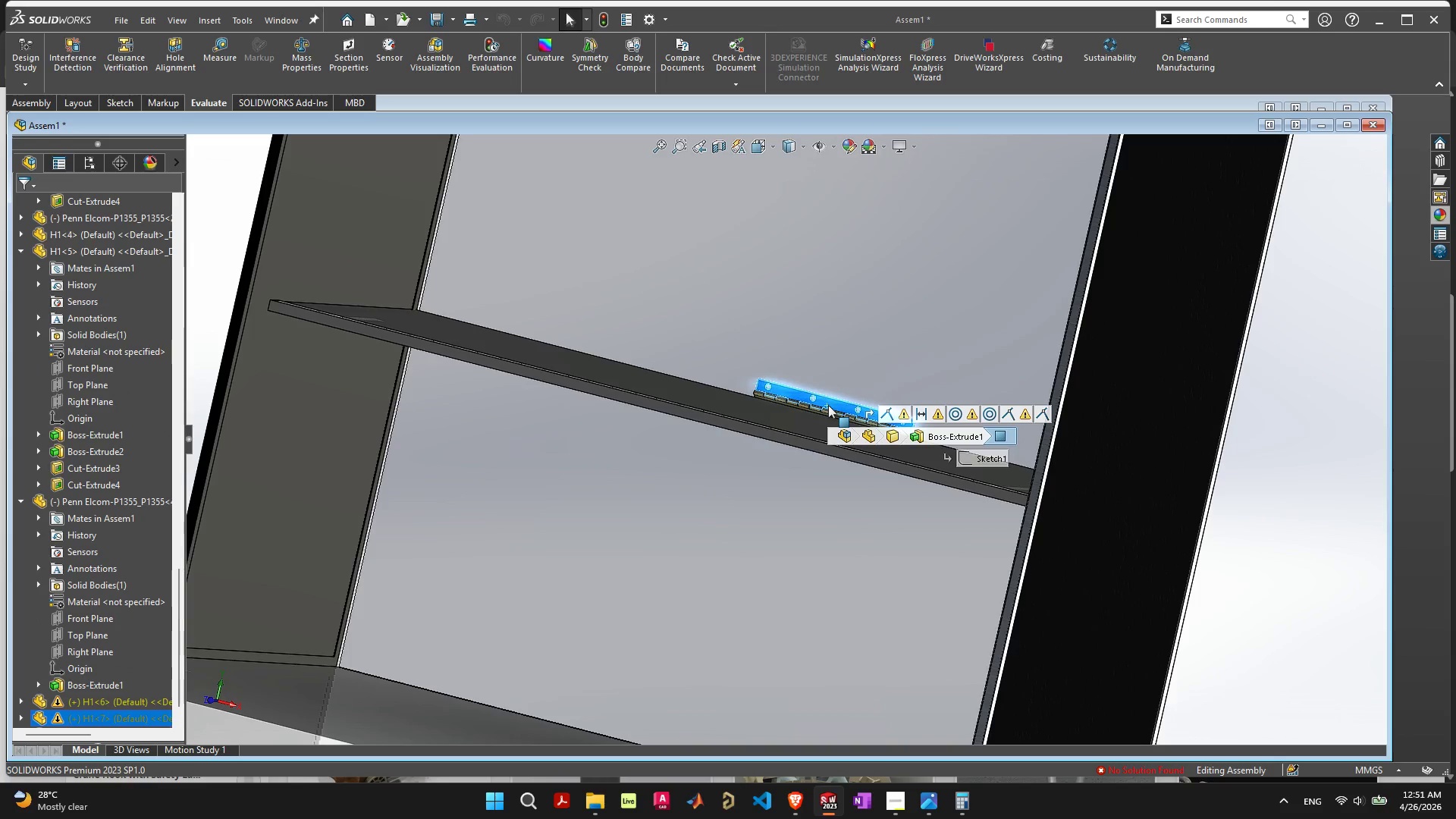 
key(Control+Z)
 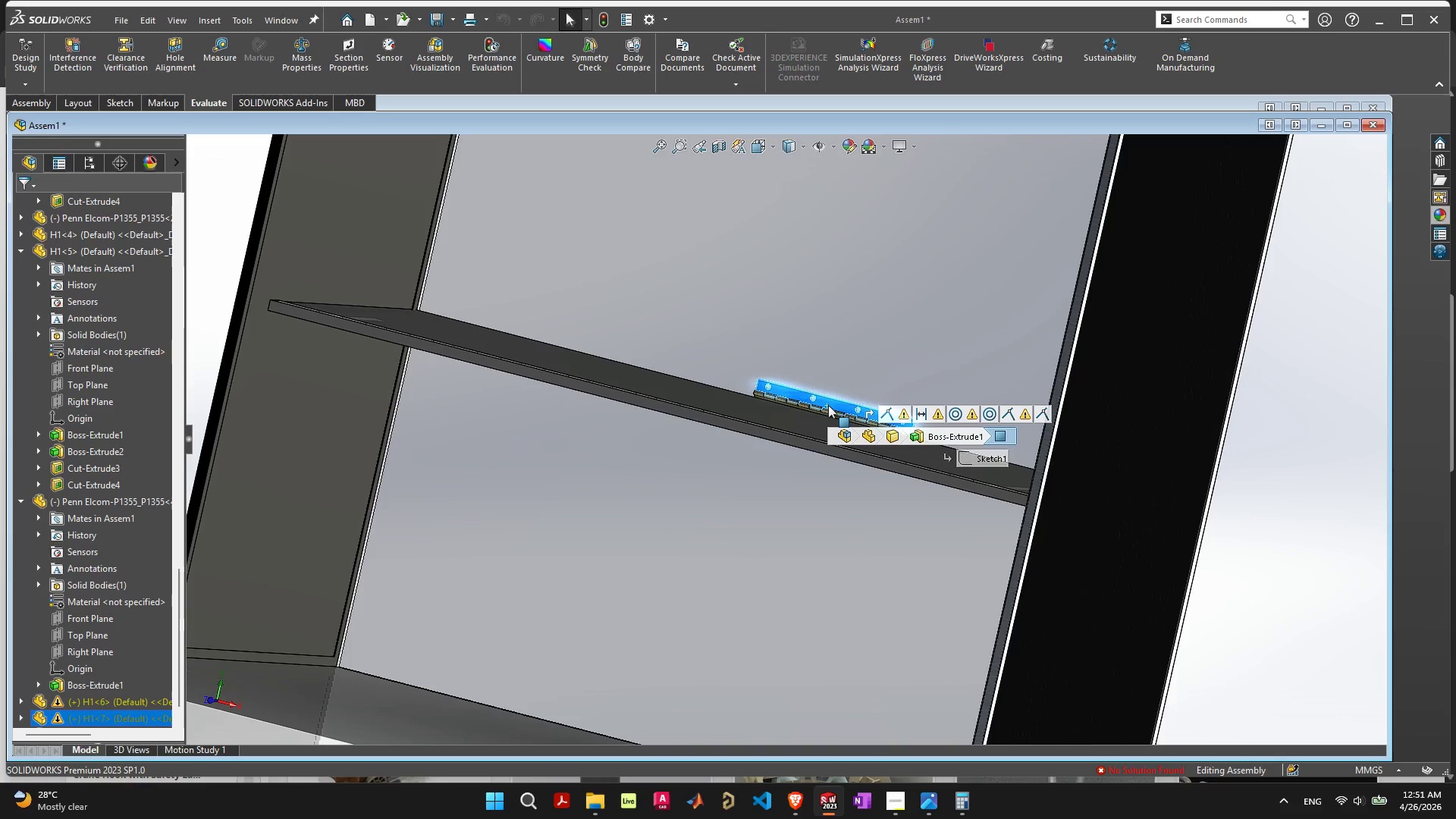 
key(Control+Z)
 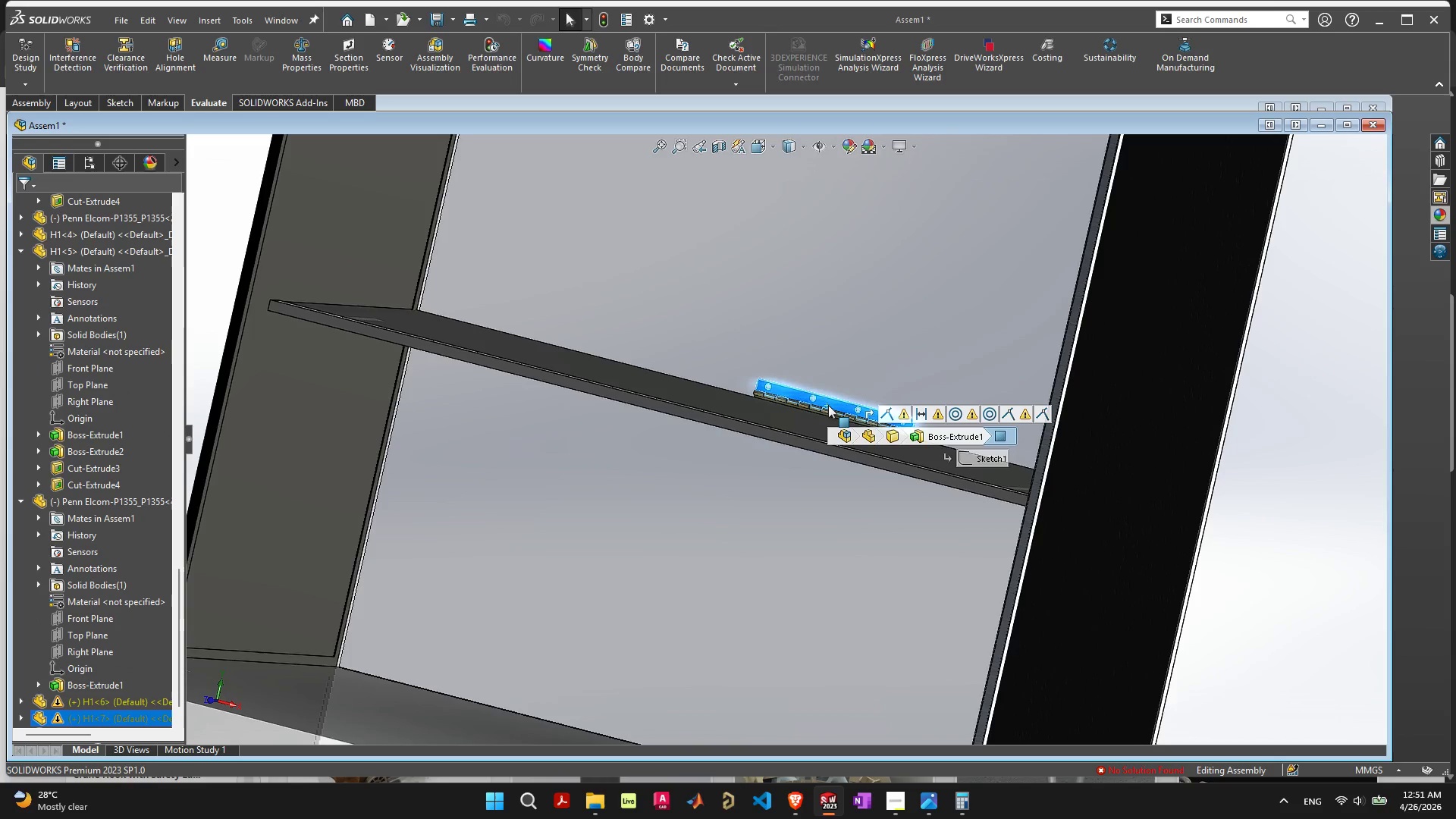 
key(Control+Z)
 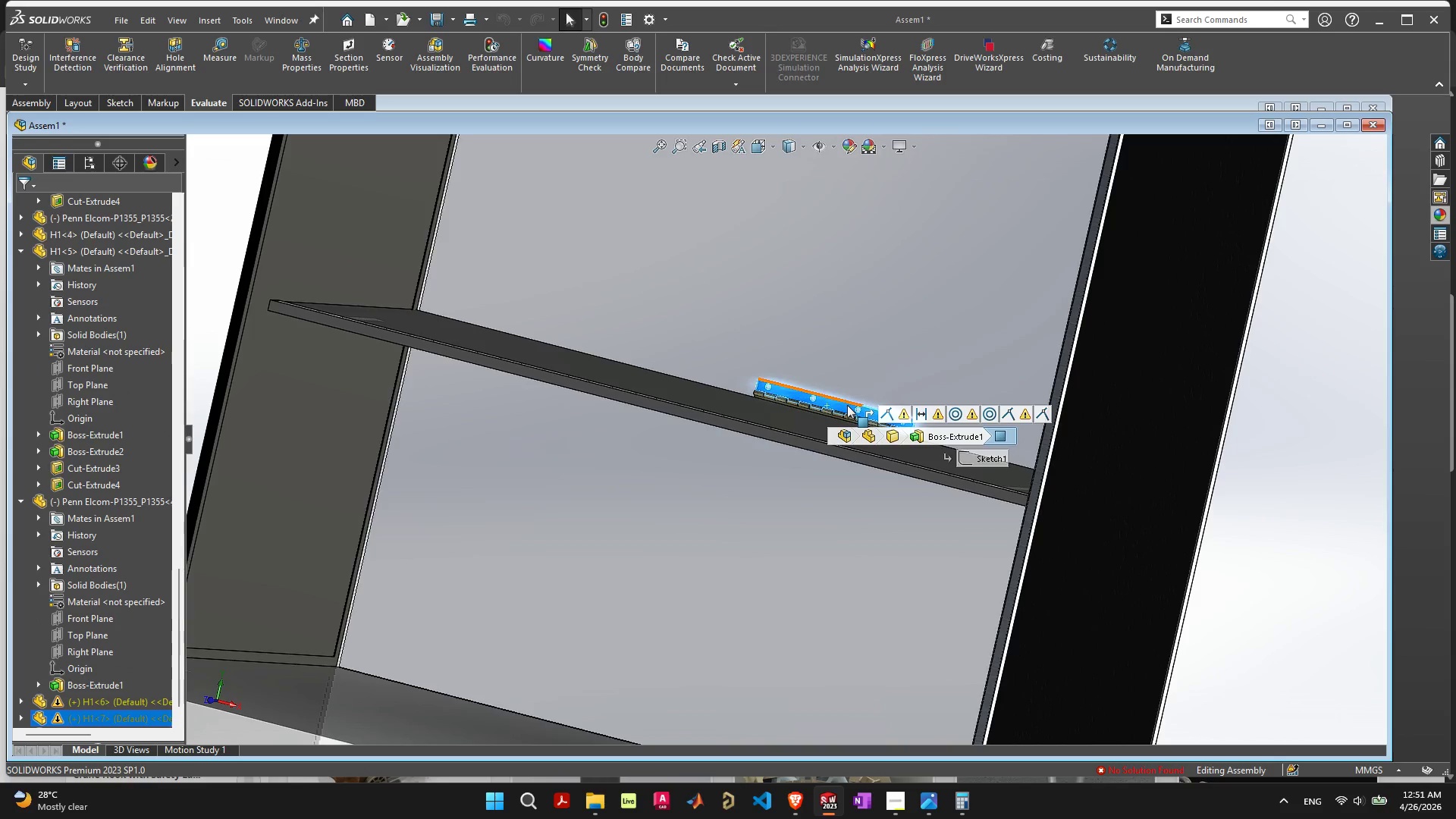 
mouse_move([877, 420])
 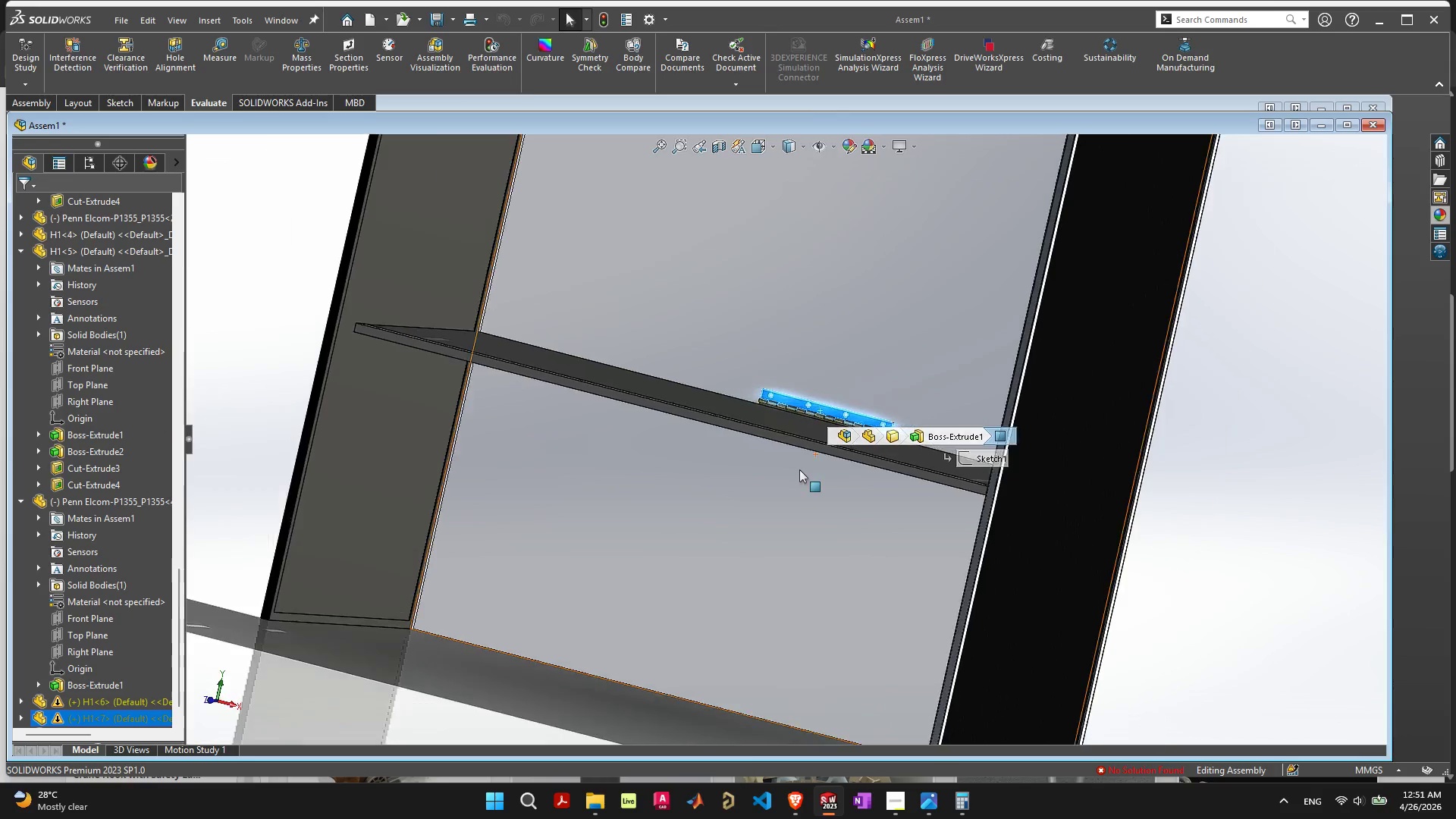 
scroll: coordinate [791, 464], scroll_direction: down, amount: 4.0
 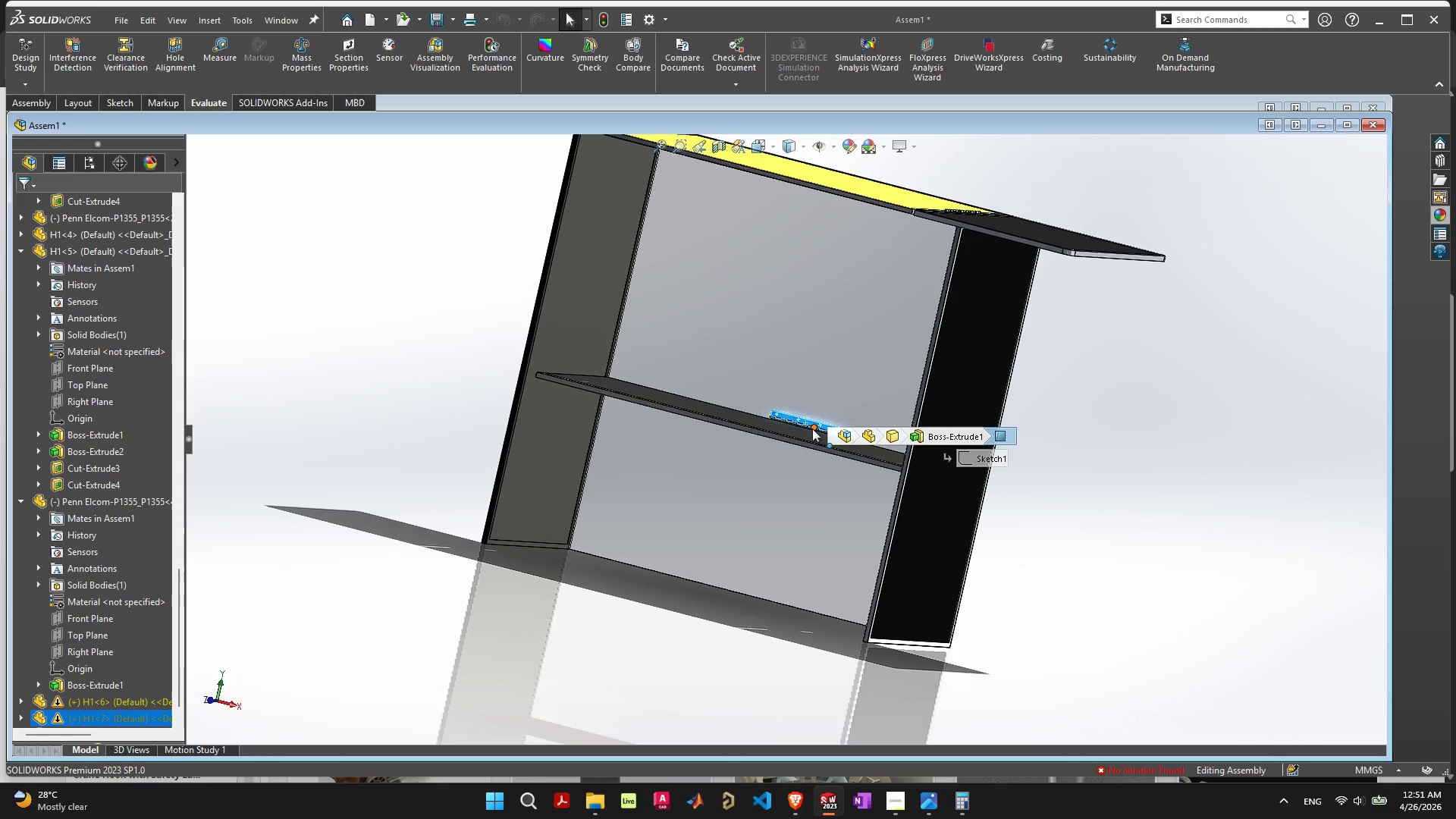 
left_click([813, 424])
 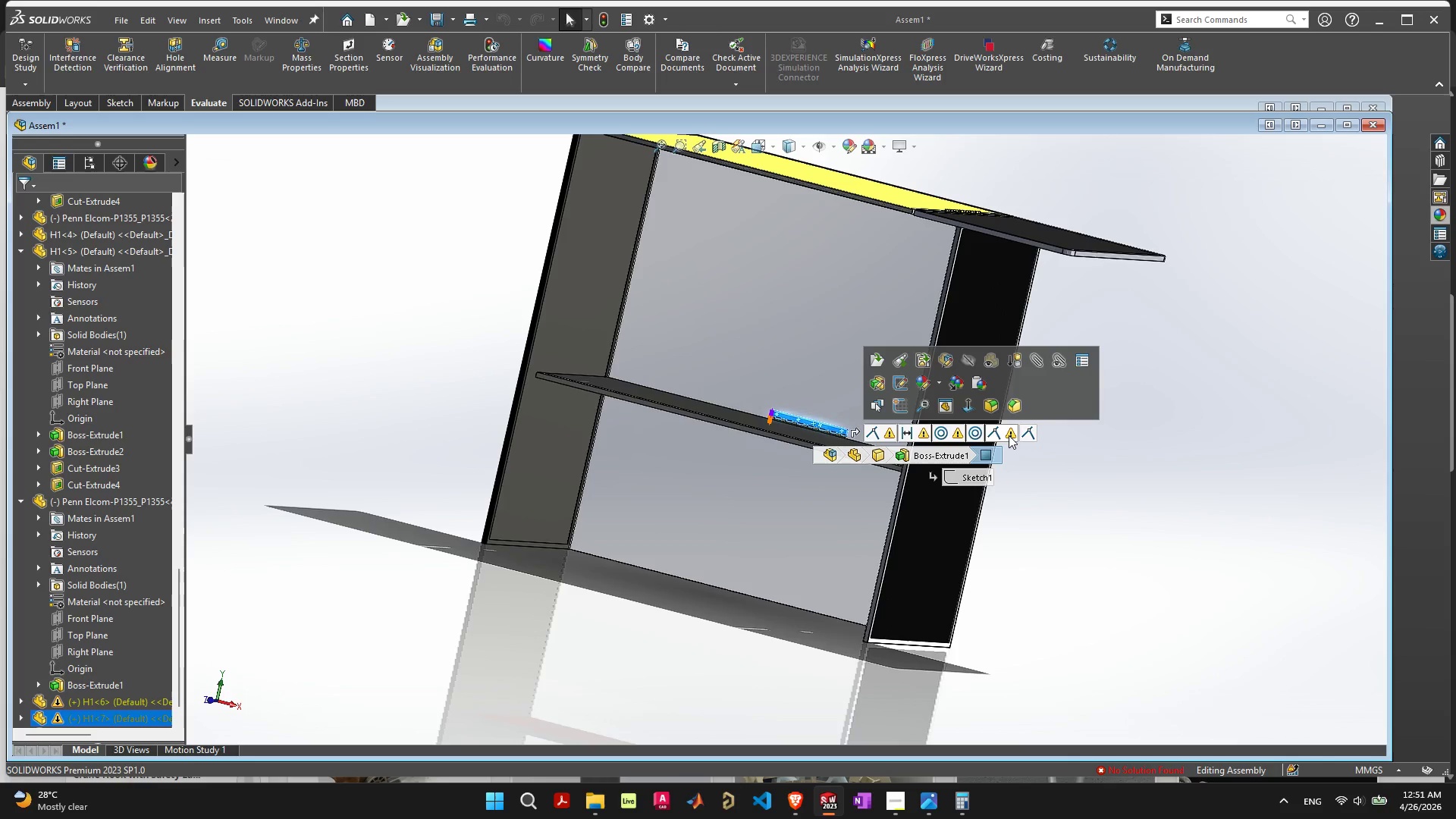 
wait(5.06)
 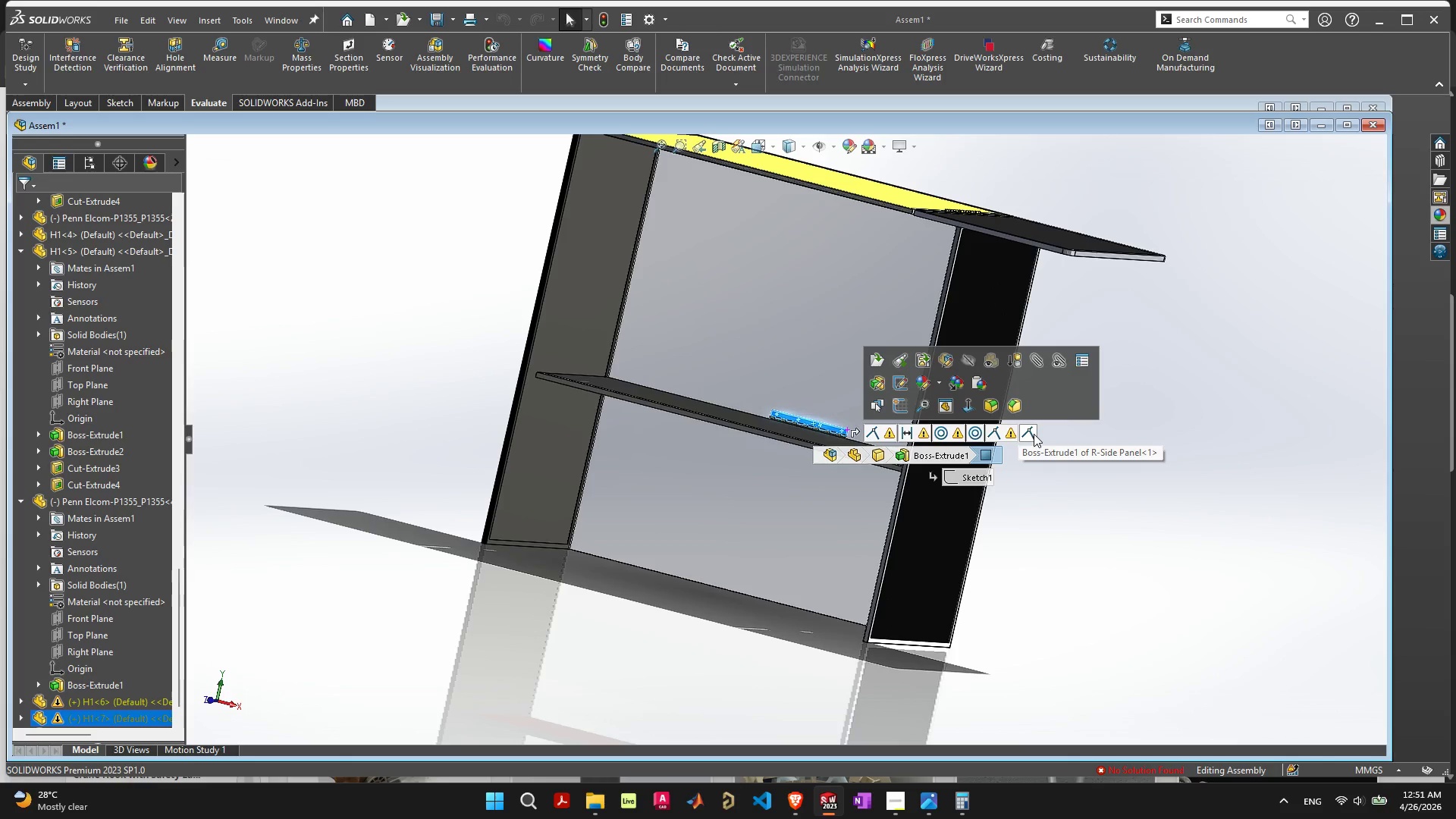 
left_click([1030, 435])
 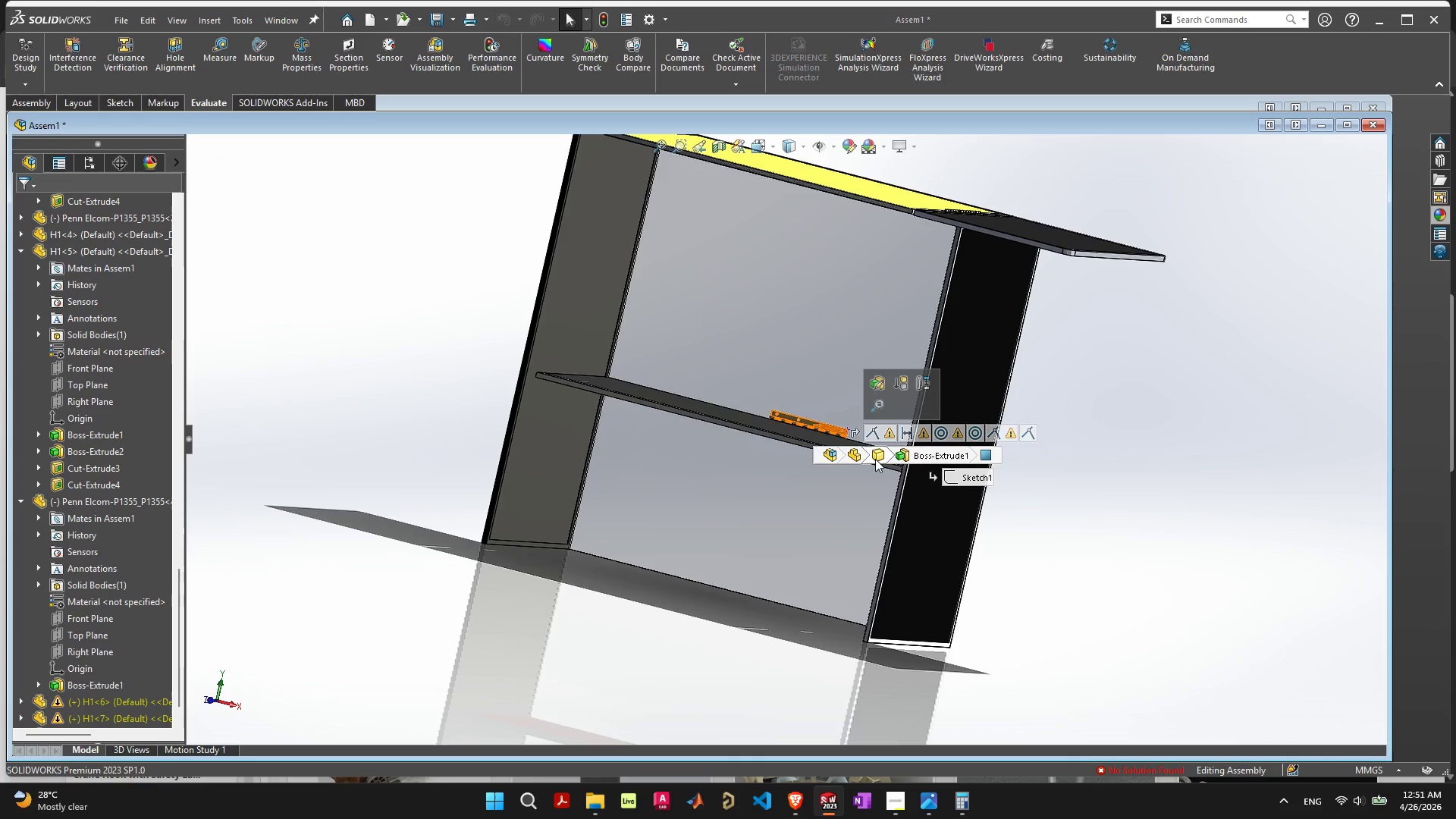 
scroll: coordinate [799, 428], scroll_direction: up, amount: 5.0
 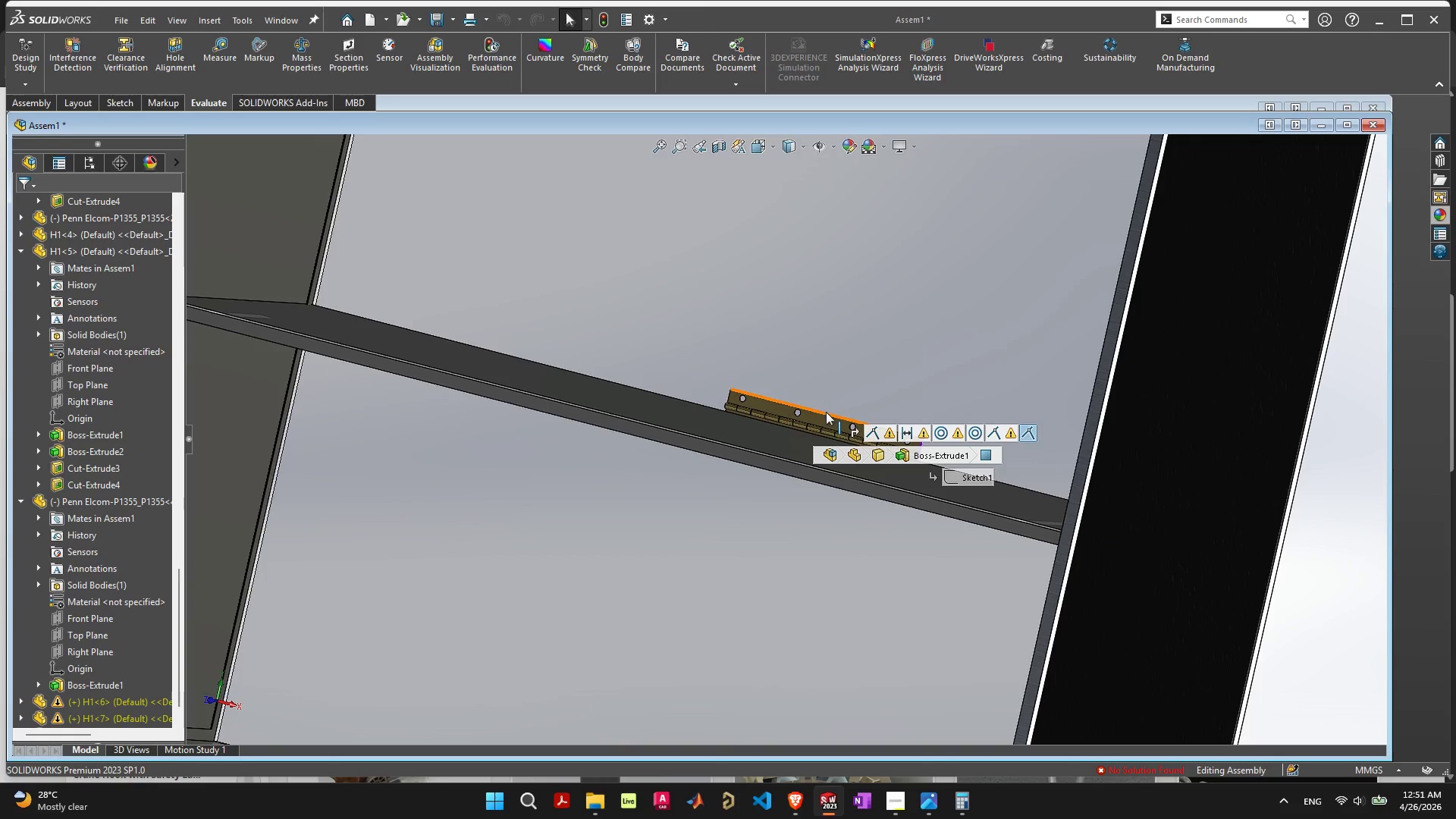 
left_click([826, 413])
 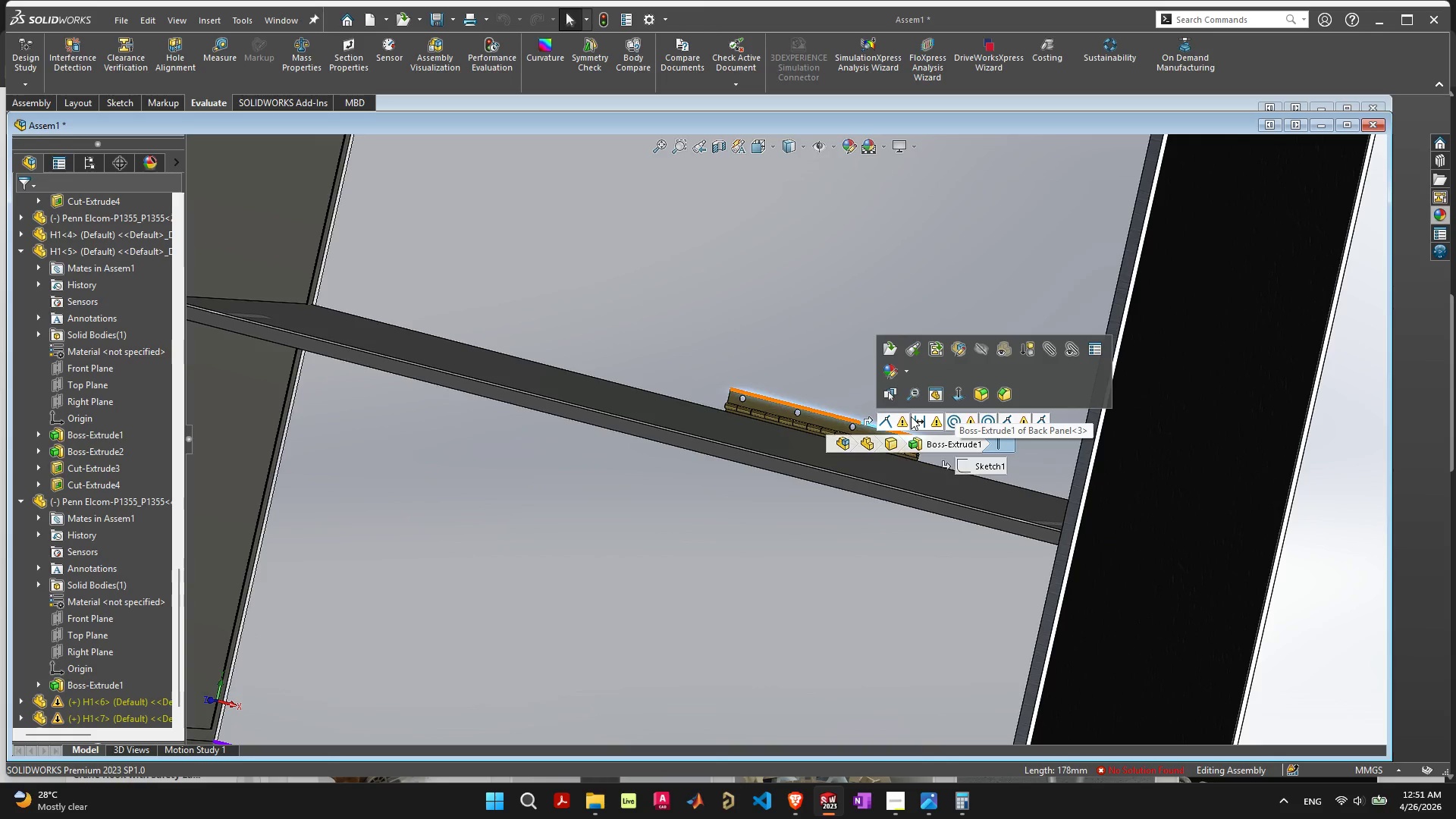 
wait(6.22)
 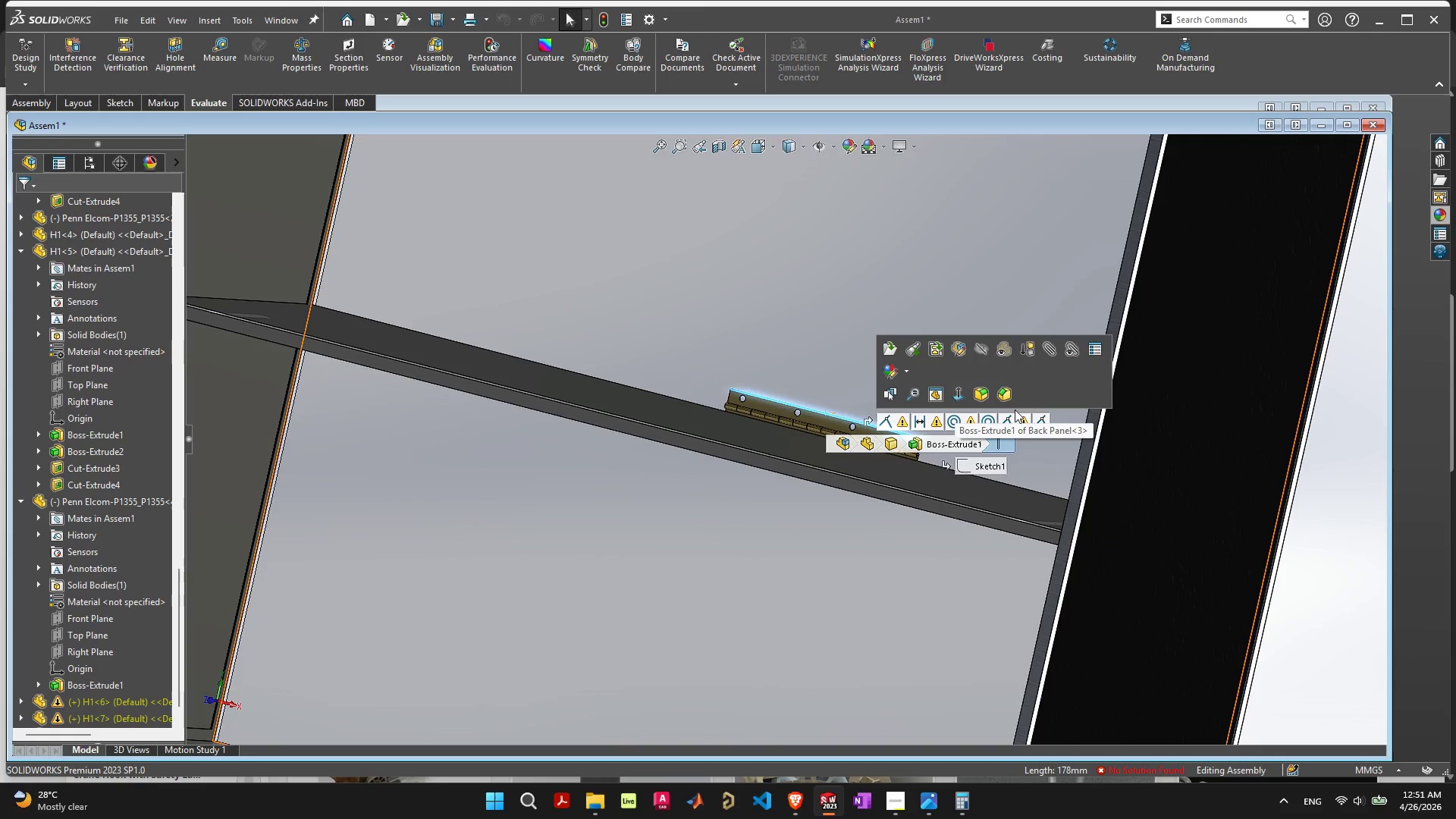 
key(Delete)
 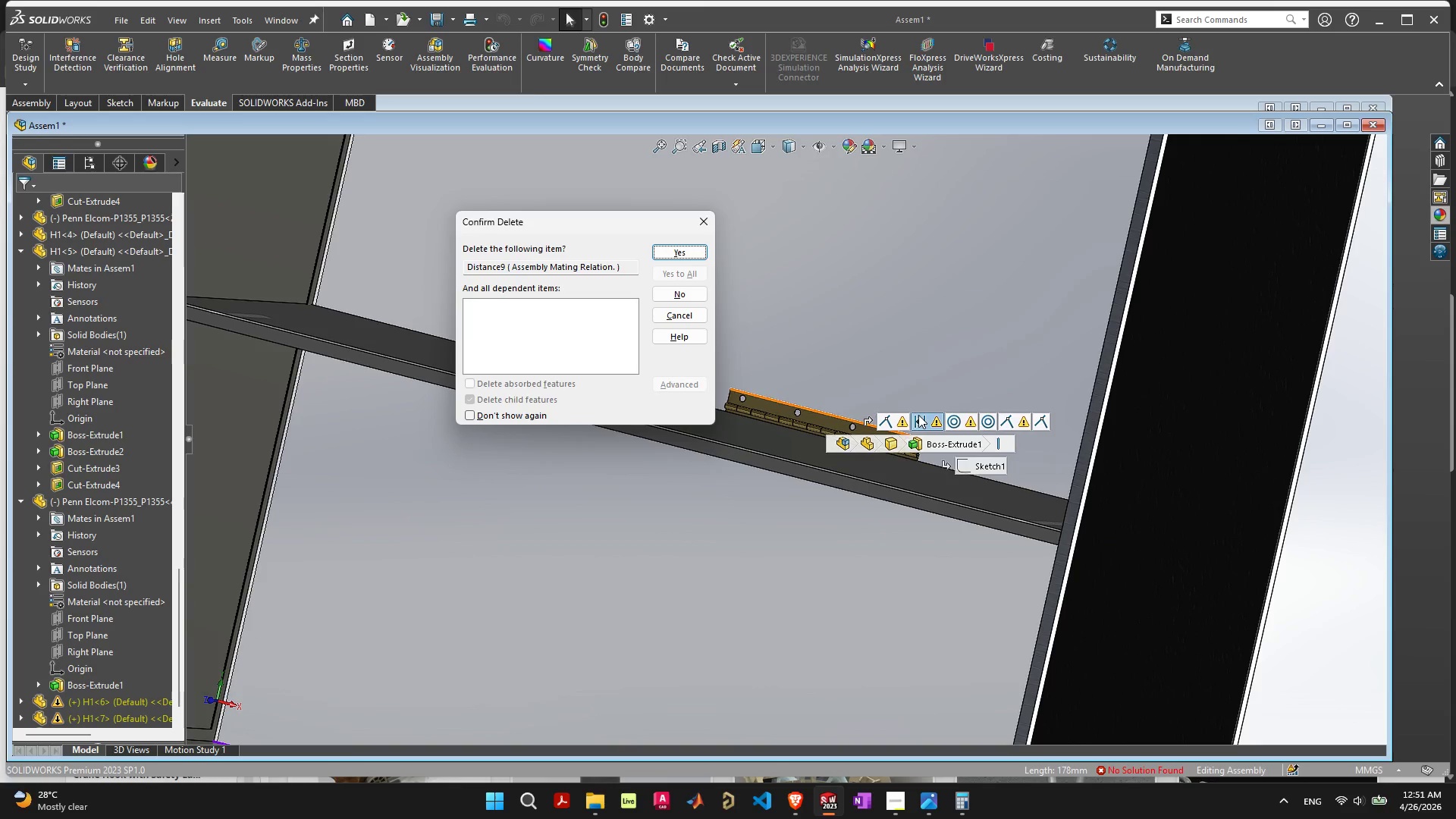 
key(Enter)
 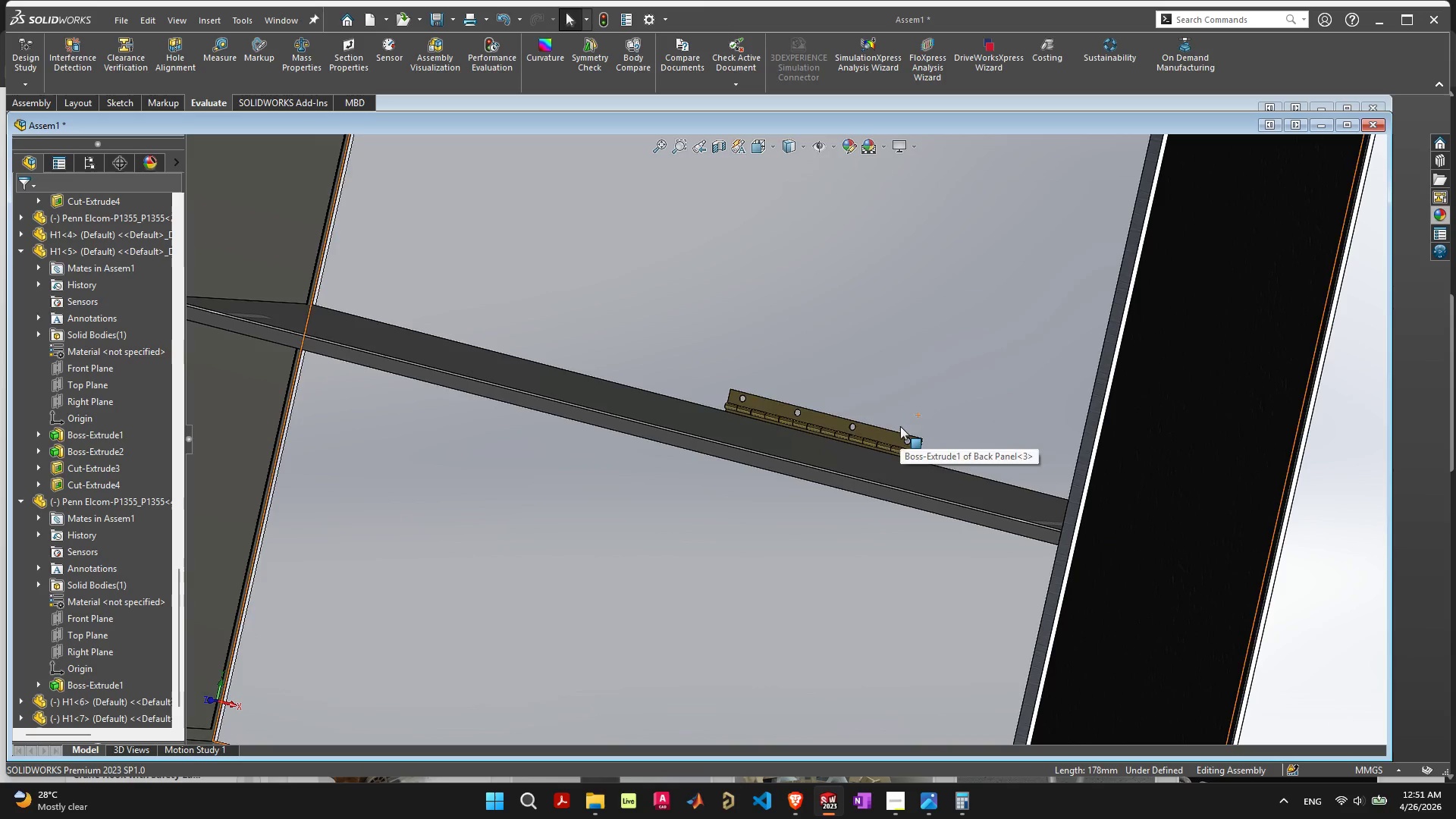 
scroll: coordinate [888, 444], scroll_direction: down, amount: 6.0
 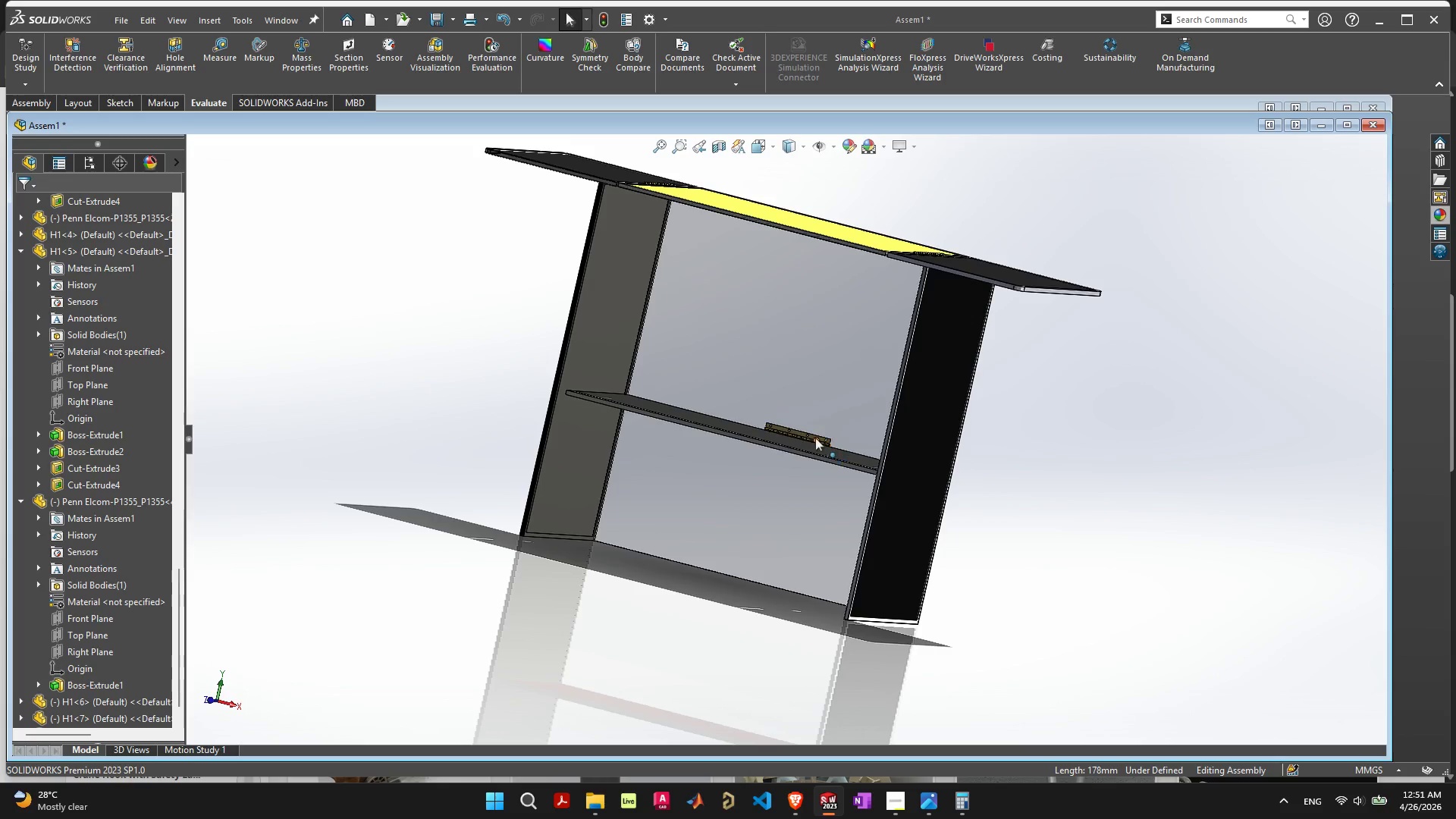 
scroll: coordinate [786, 474], scroll_direction: up, amount: 5.0
 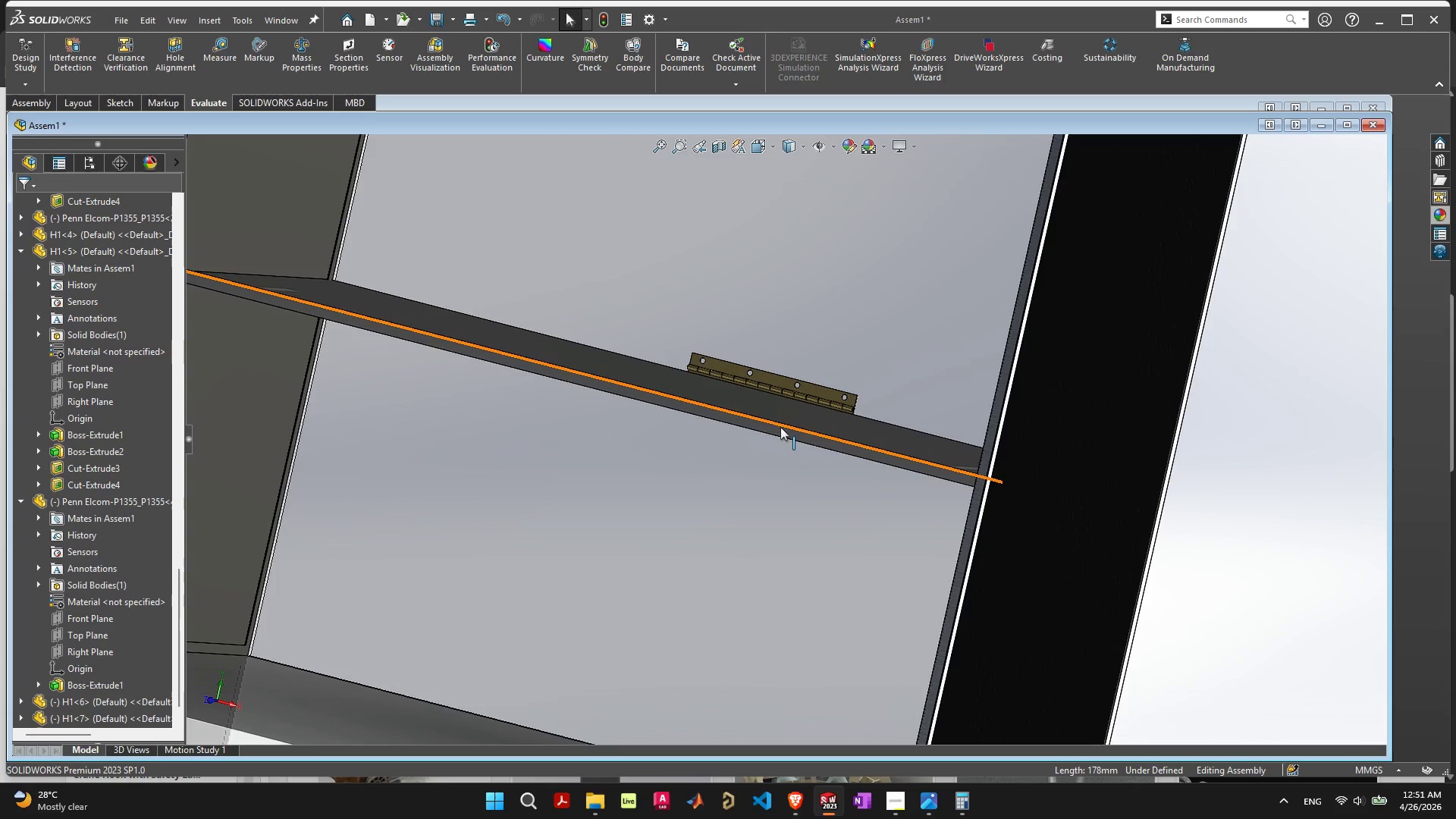 
left_click_drag(start_coordinate=[780, 431], to_coordinate=[792, 360])
 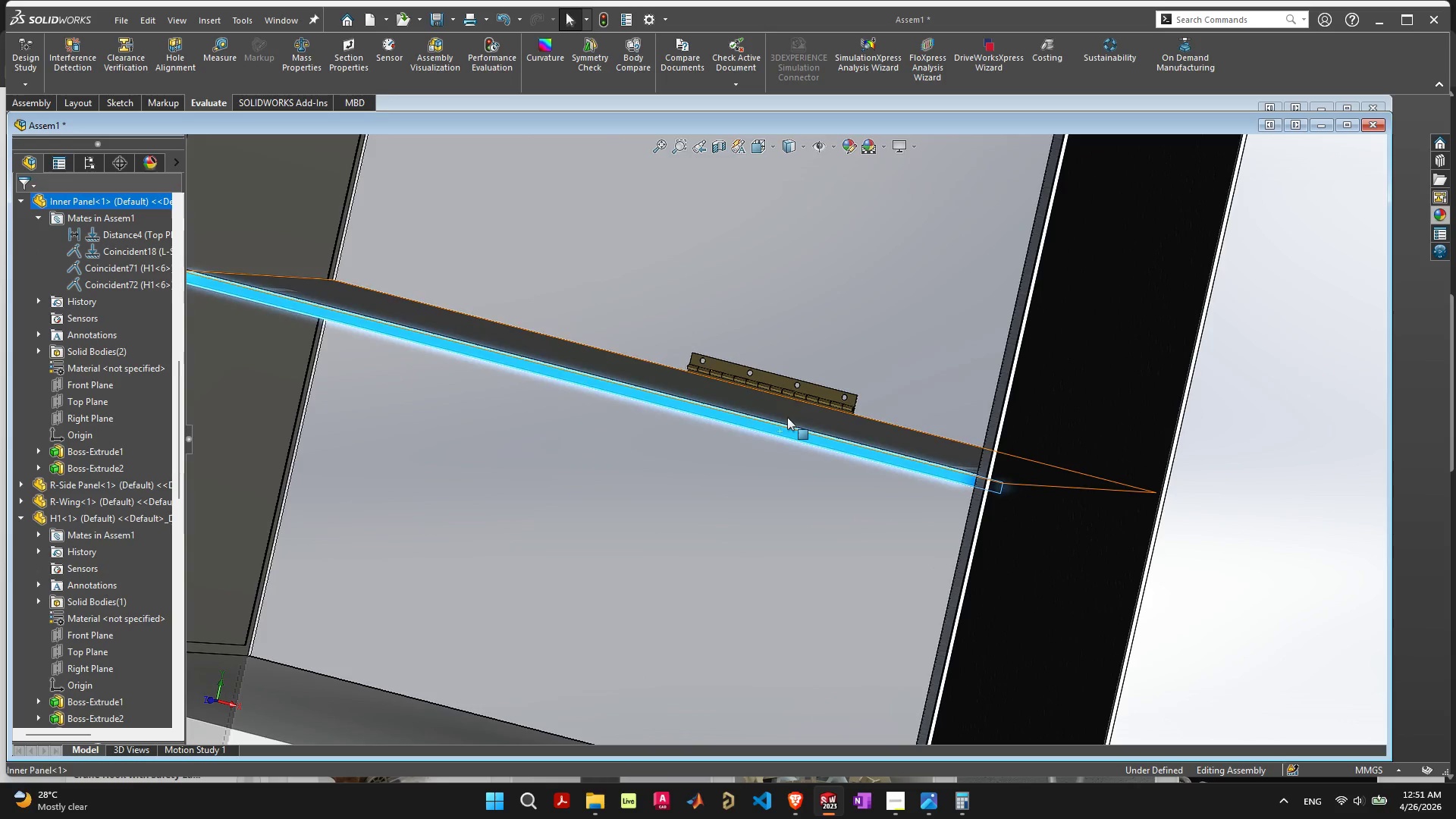 
left_click_drag(start_coordinate=[787, 417], to_coordinate=[790, 394])
 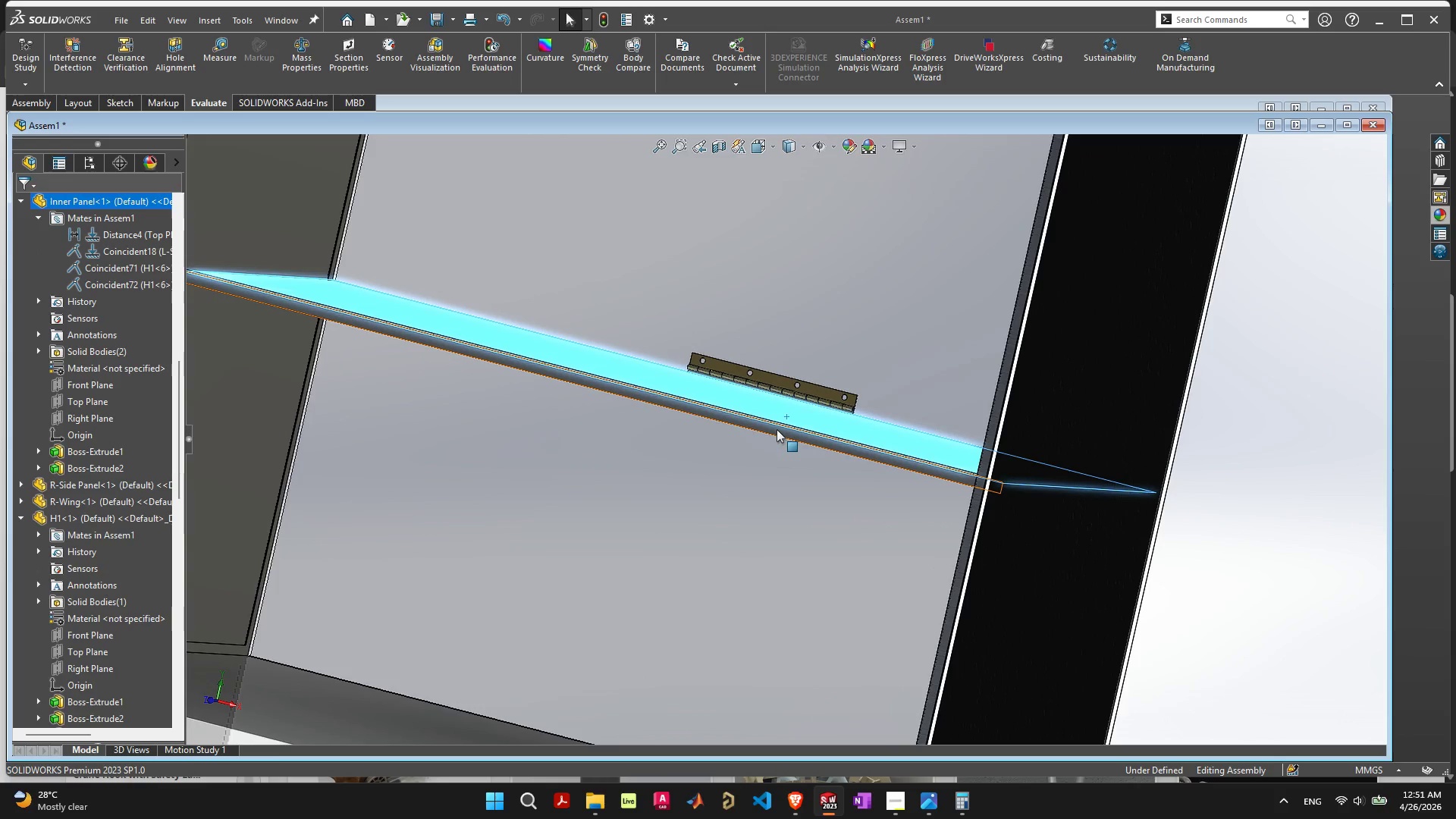 
left_click([777, 429])
 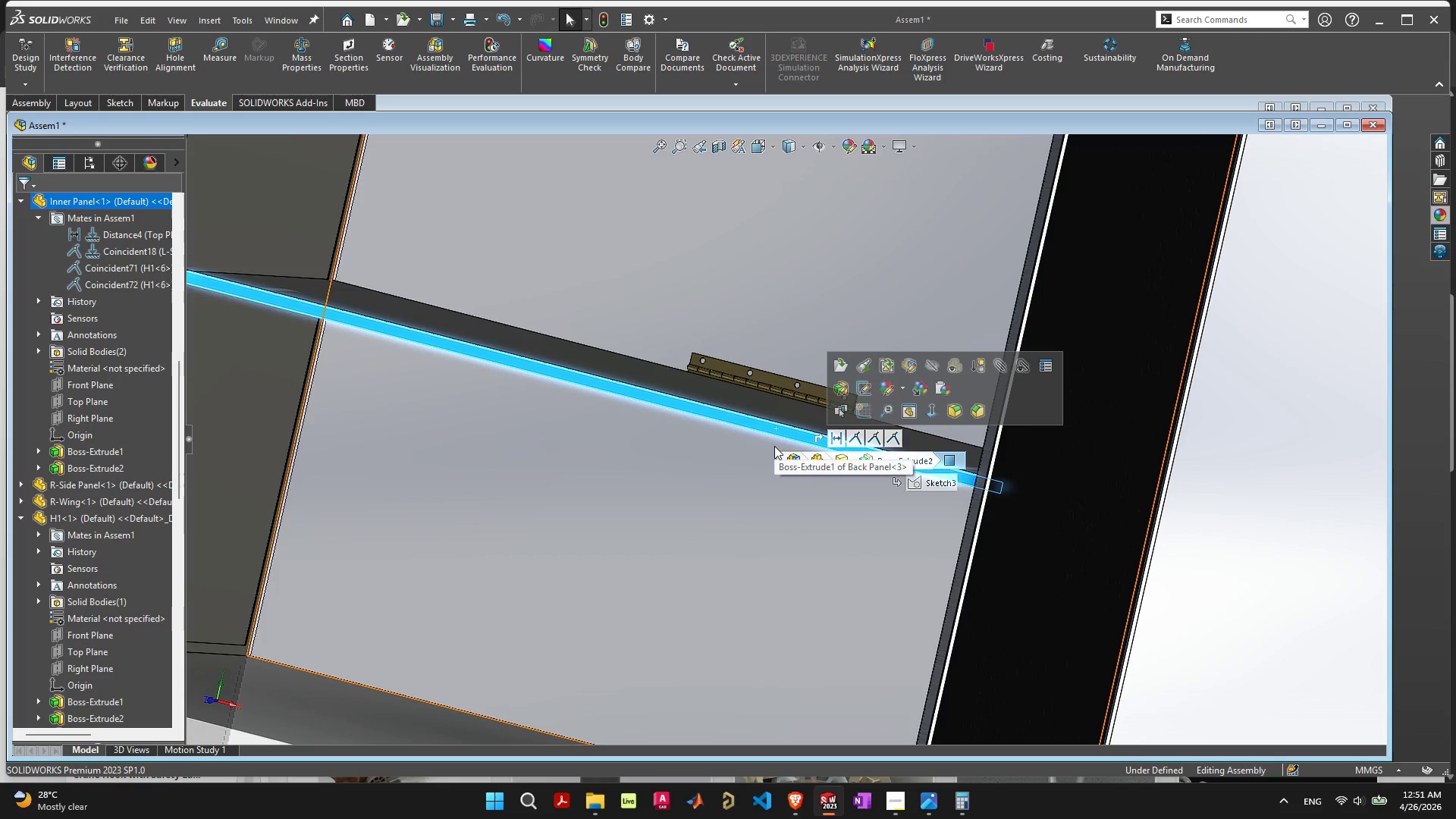 
scroll: coordinate [775, 444], scroll_direction: down, amount: 4.0
 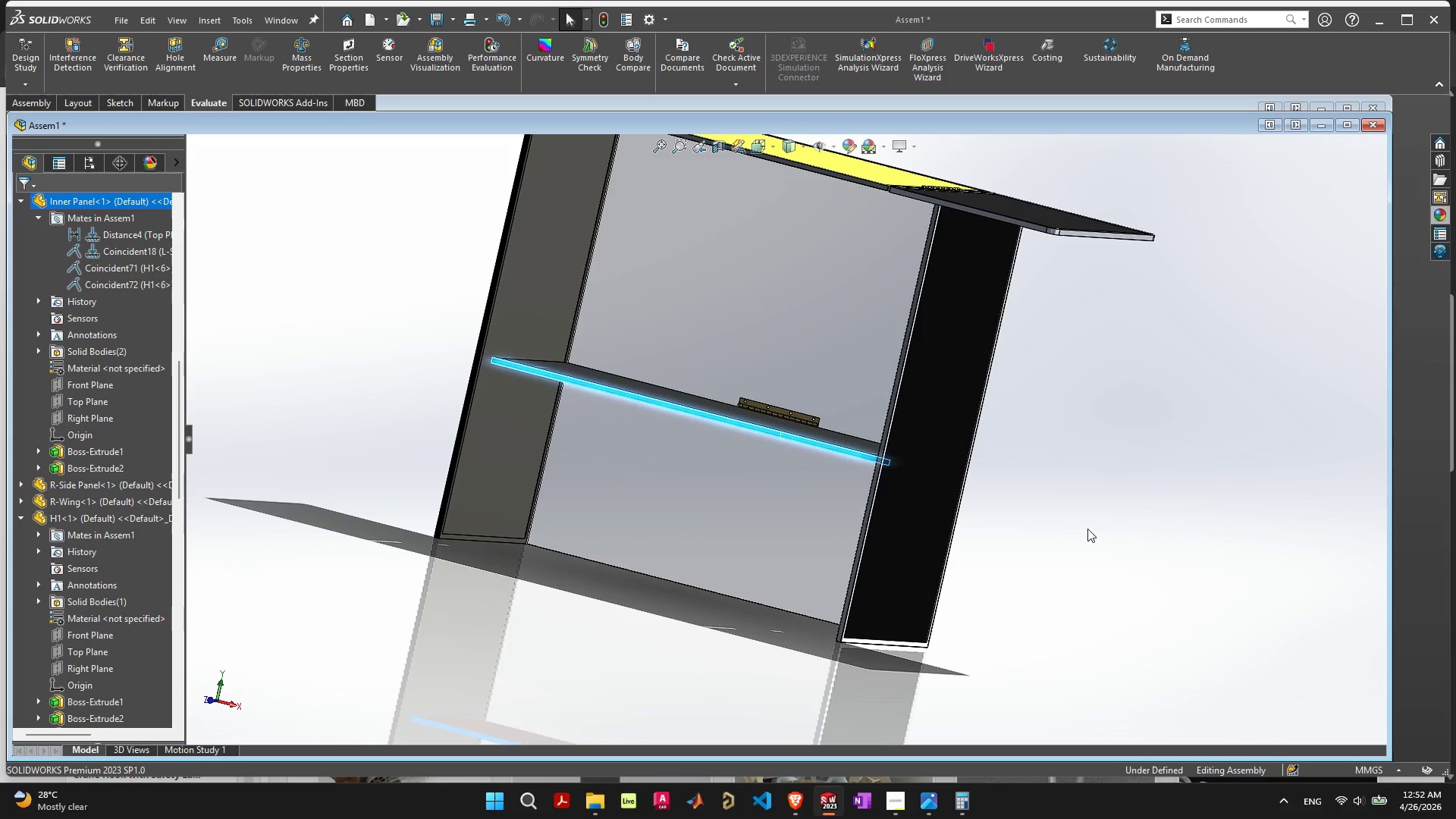 
left_click([1092, 526])
 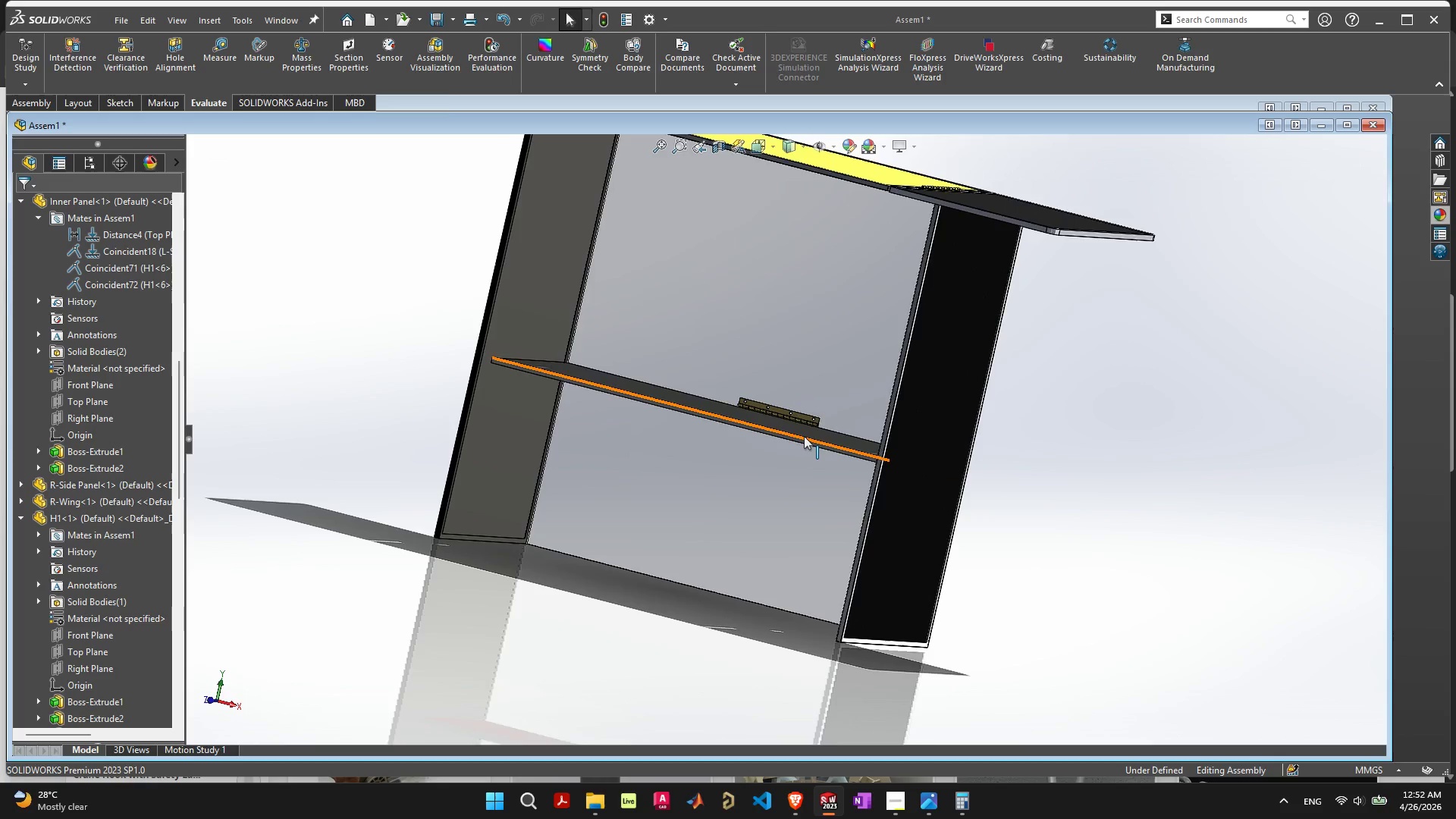 
scroll: coordinate [802, 437], scroll_direction: up, amount: 2.0
 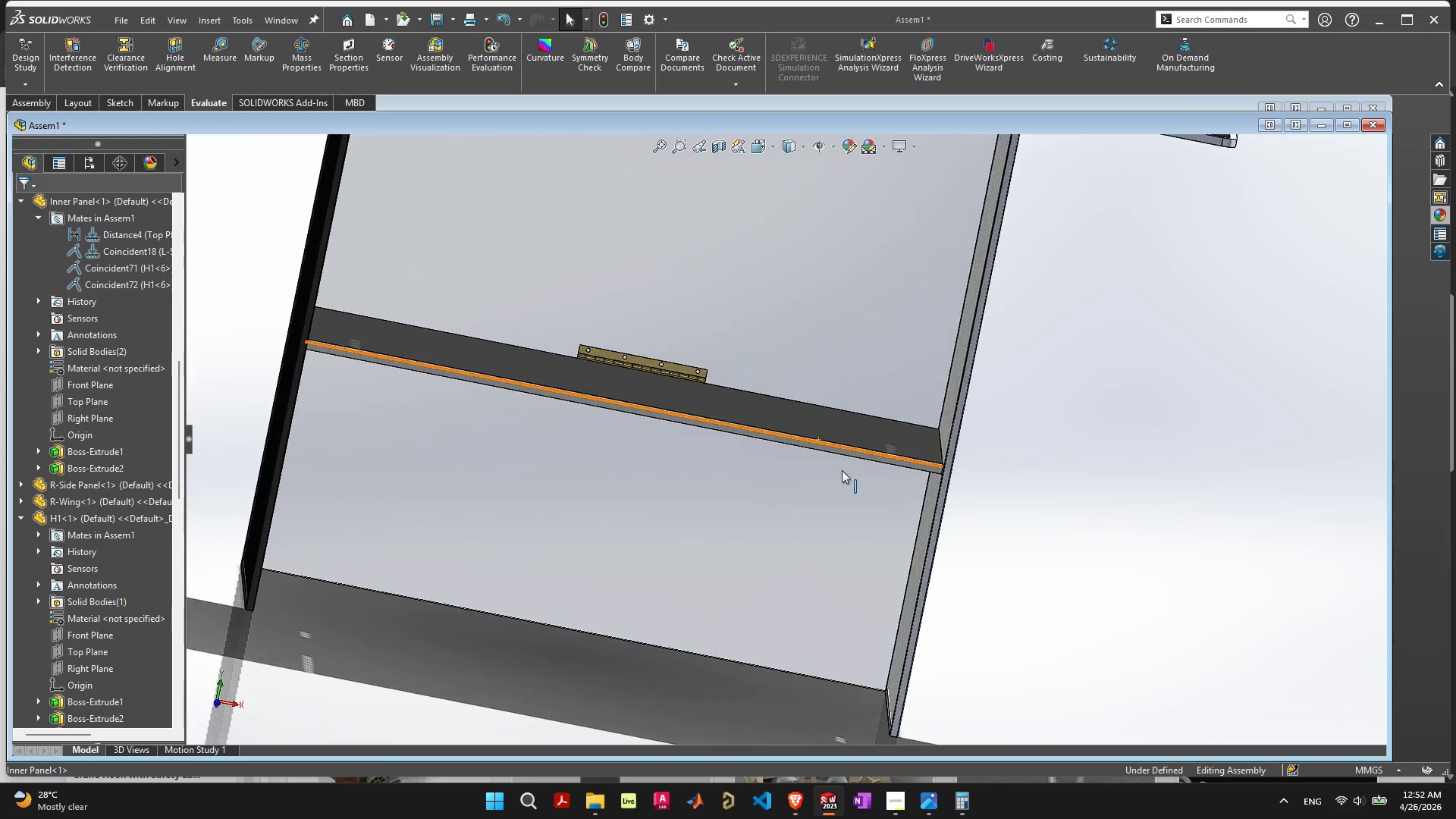 
scroll: coordinate [730, 377], scroll_direction: down, amount: 6.0
 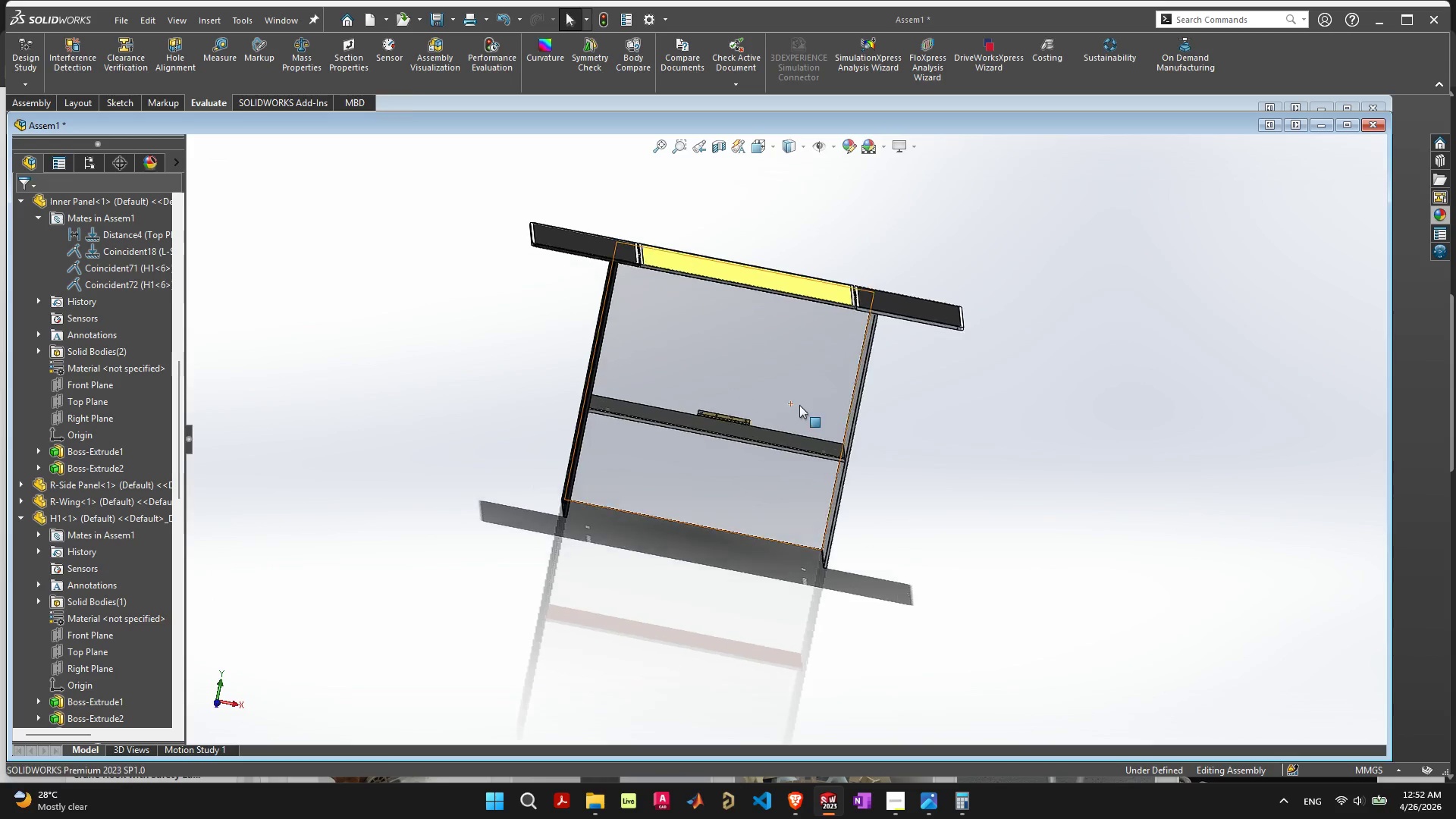 
scroll: coordinate [714, 458], scroll_direction: up, amount: 10.0
 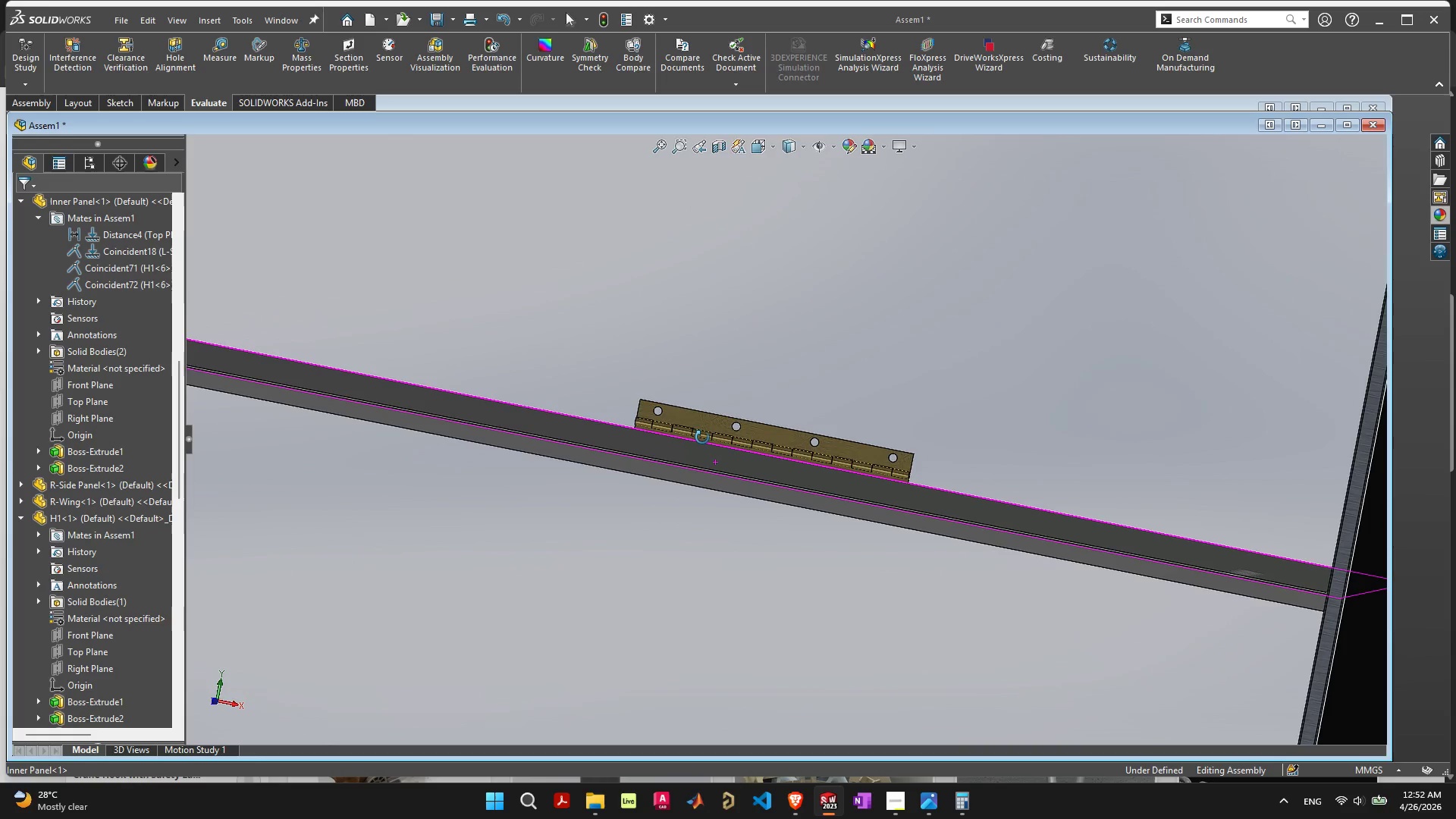 
wait(8.26)
 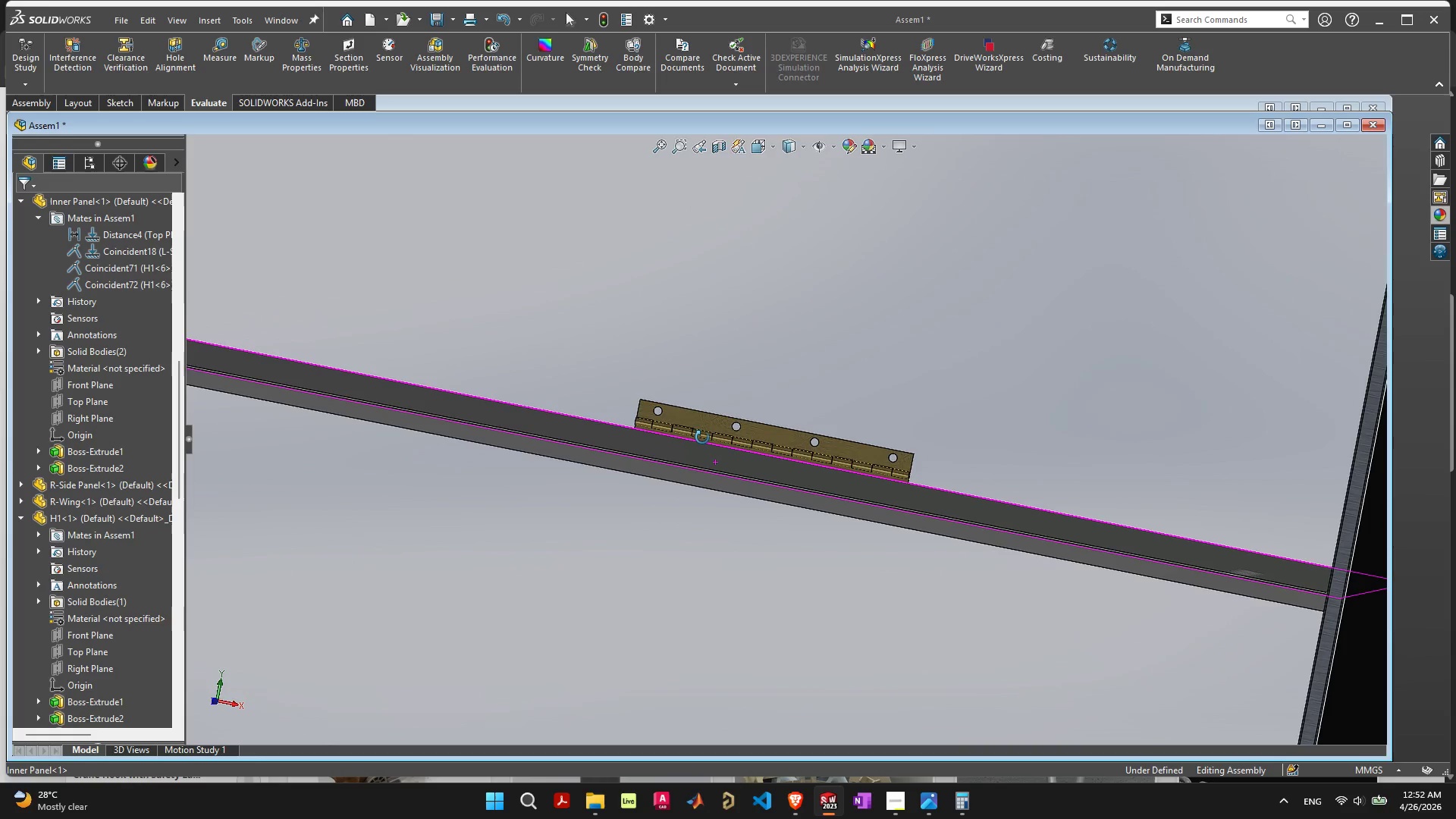 
left_click([777, 427])
 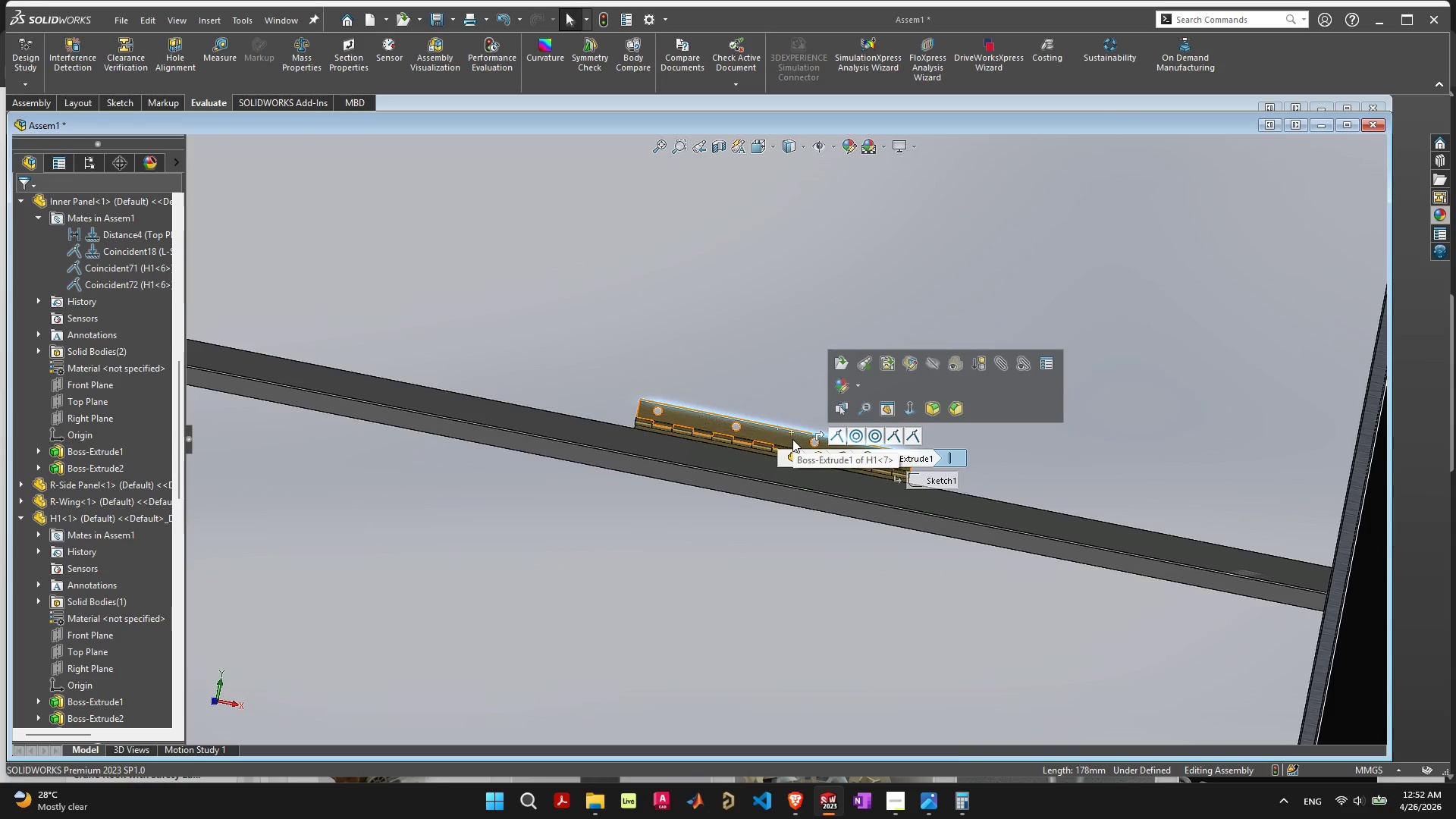 
scroll: coordinate [795, 441], scroll_direction: down, amount: 7.0
 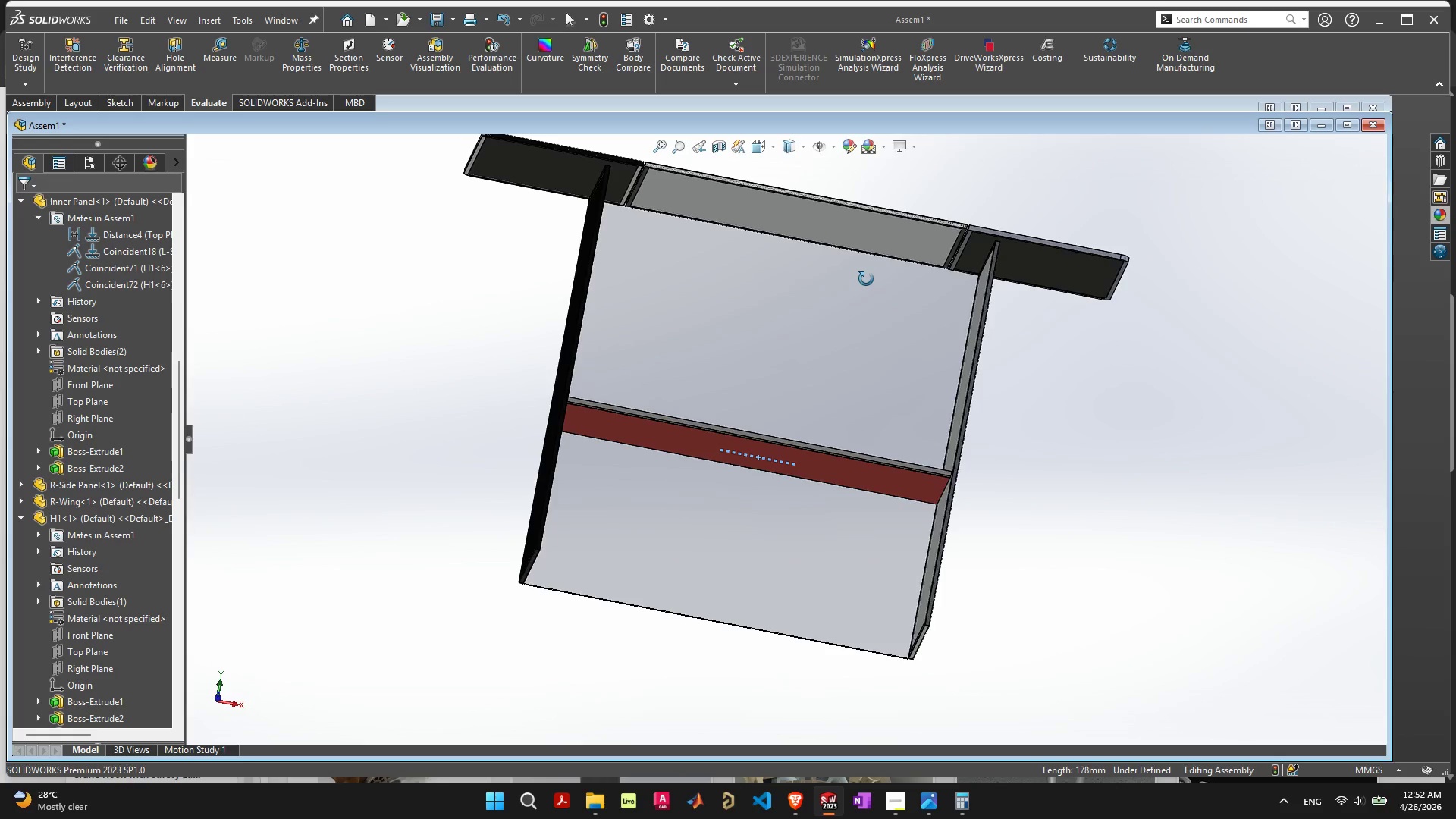 
scroll: coordinate [650, 557], scroll_direction: up, amount: 17.0
 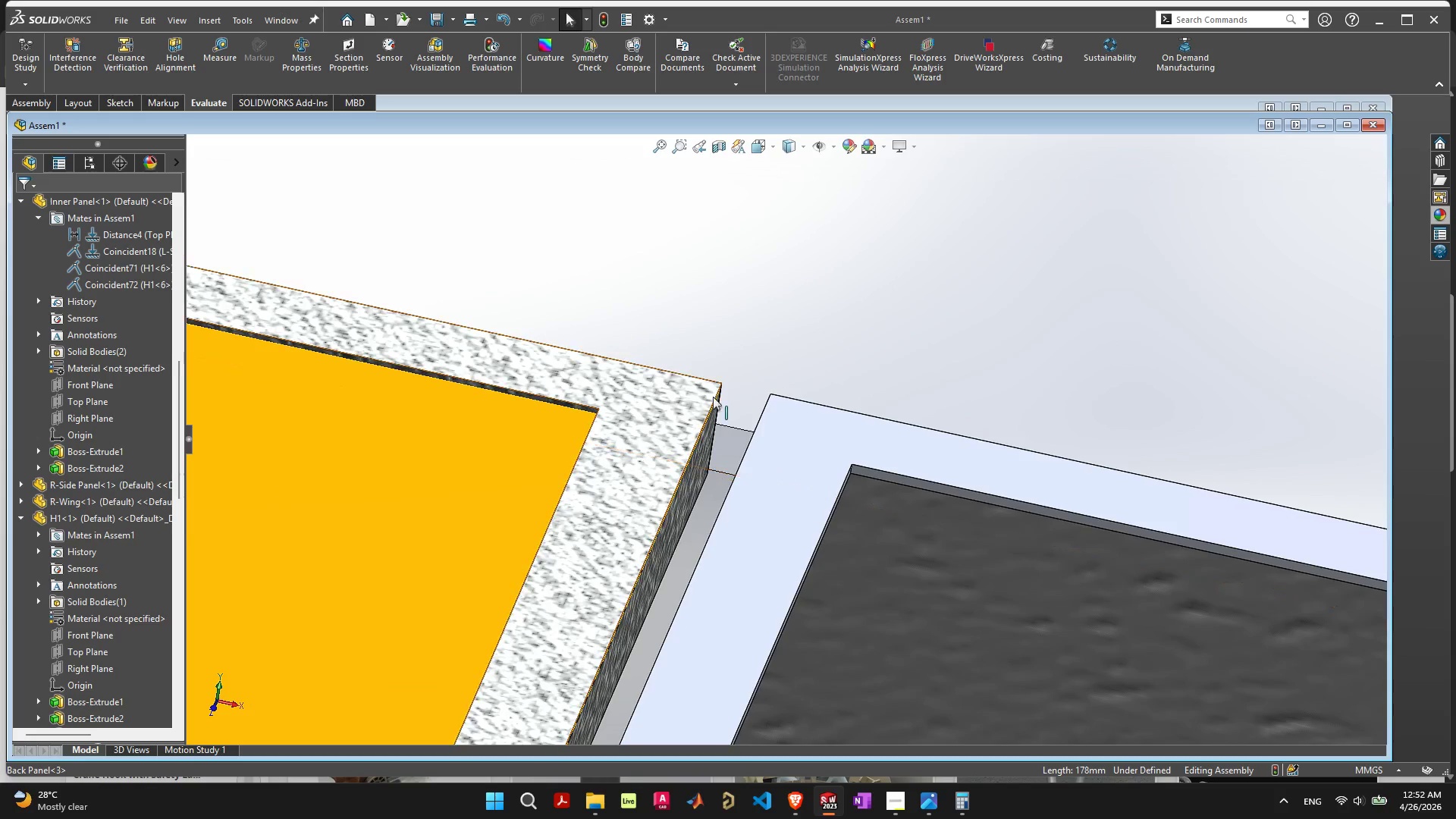 
wait(5.24)
 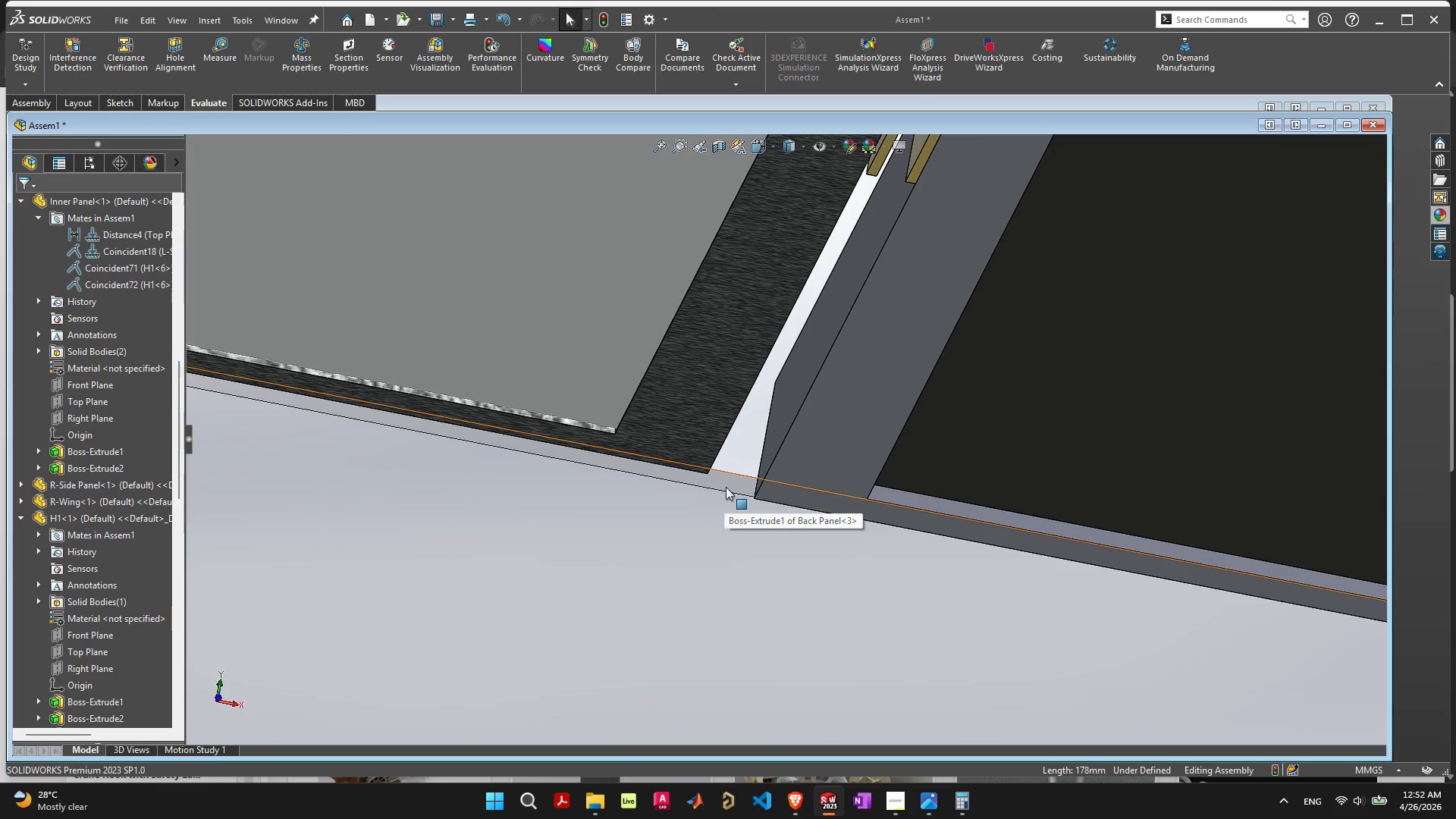 
scroll: coordinate [759, 488], scroll_direction: down, amount: 18.0
 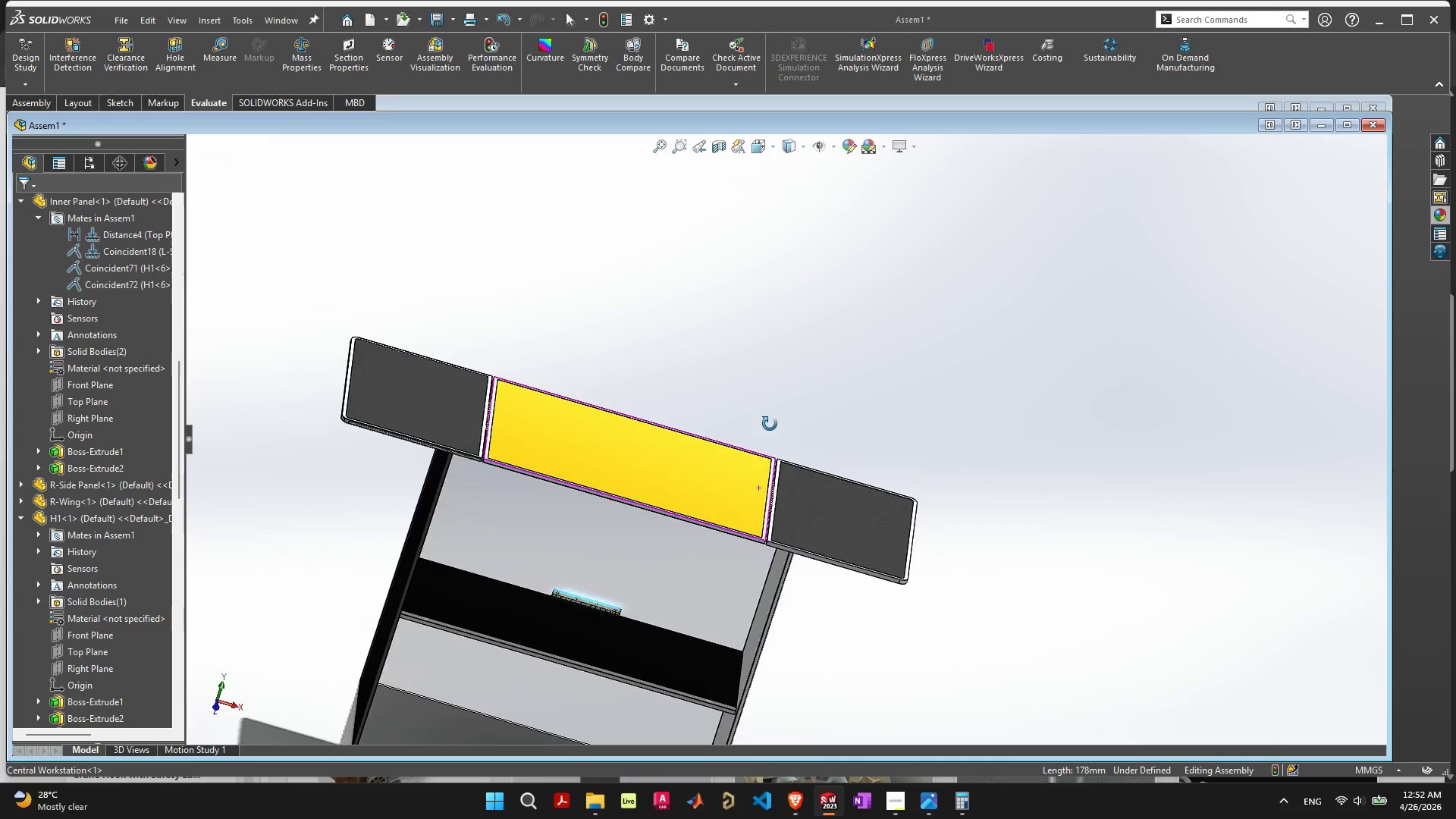 
scroll: coordinate [768, 505], scroll_direction: up, amount: 12.0
 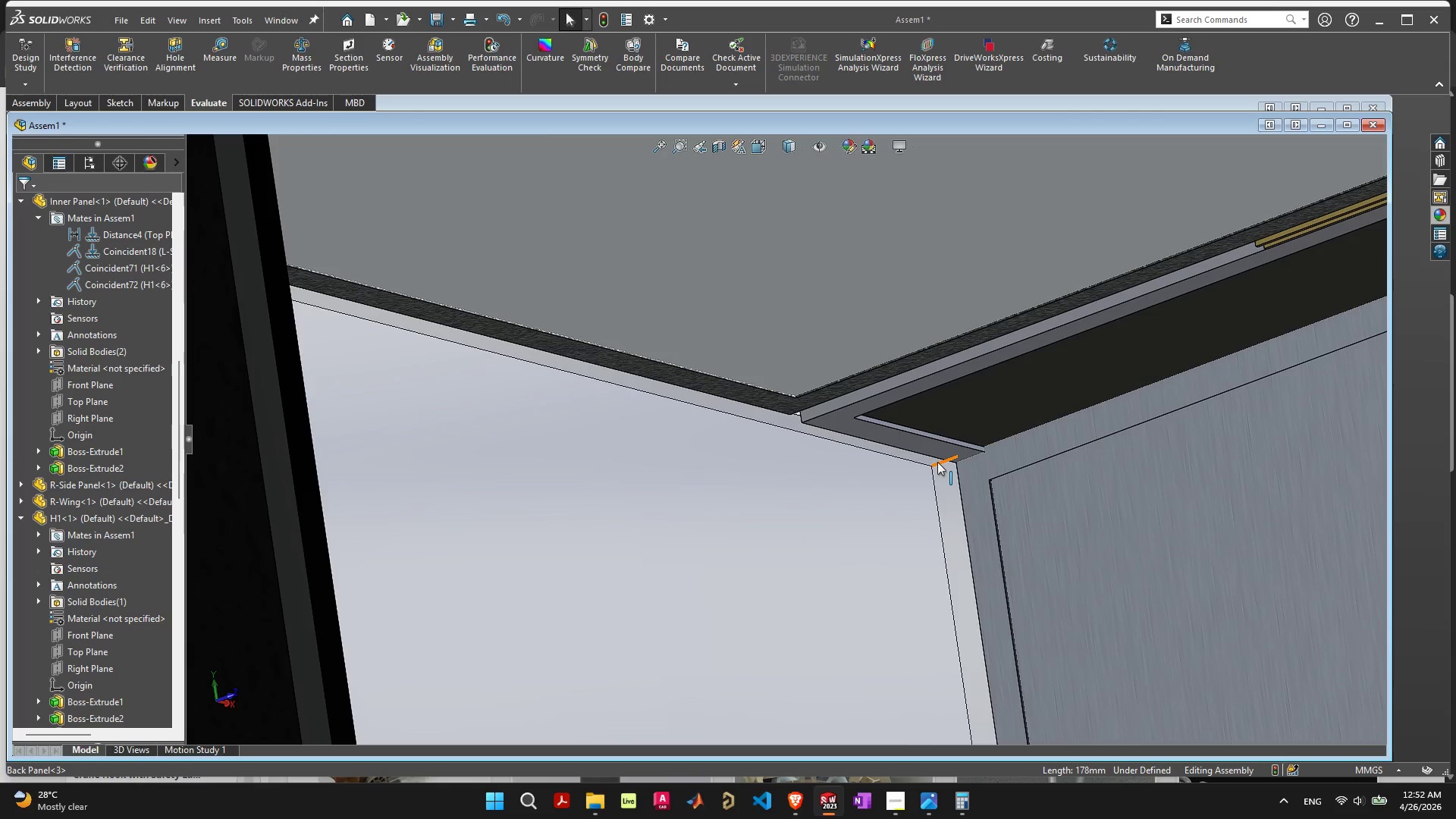 
wait(11.09)
 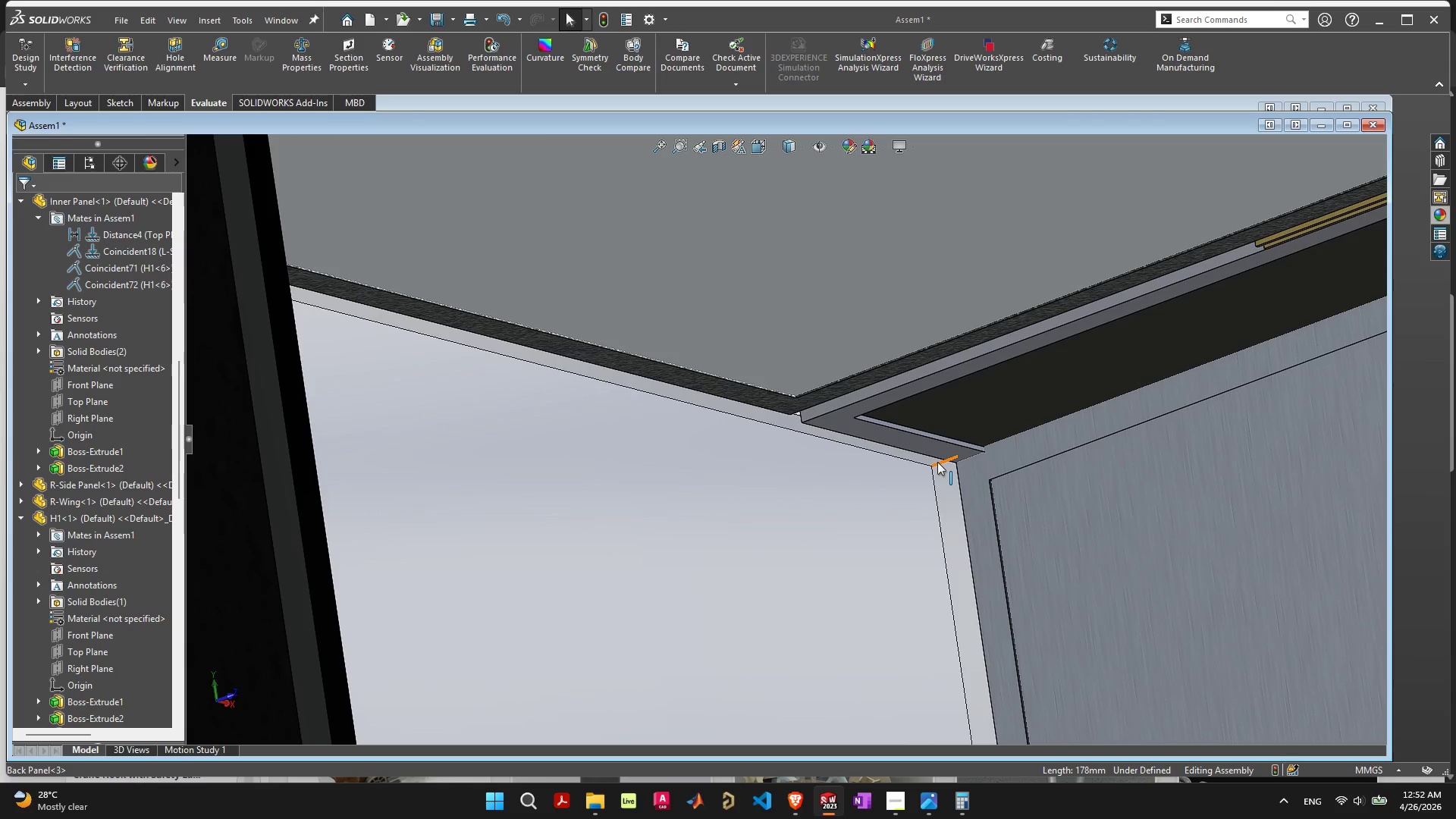 
left_click([798, 417])
 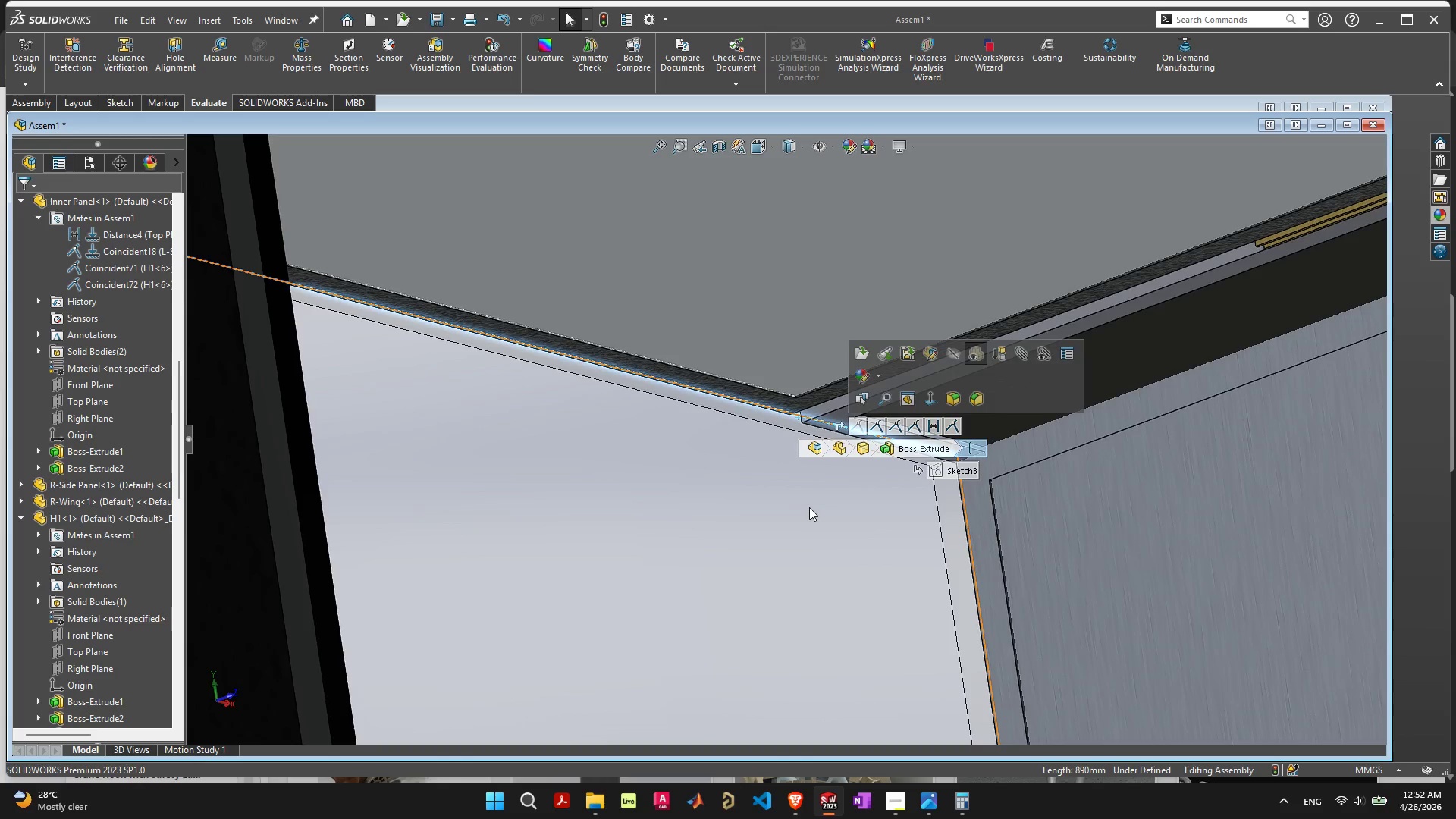 
scroll: coordinate [750, 665], scroll_direction: down, amount: 17.0
 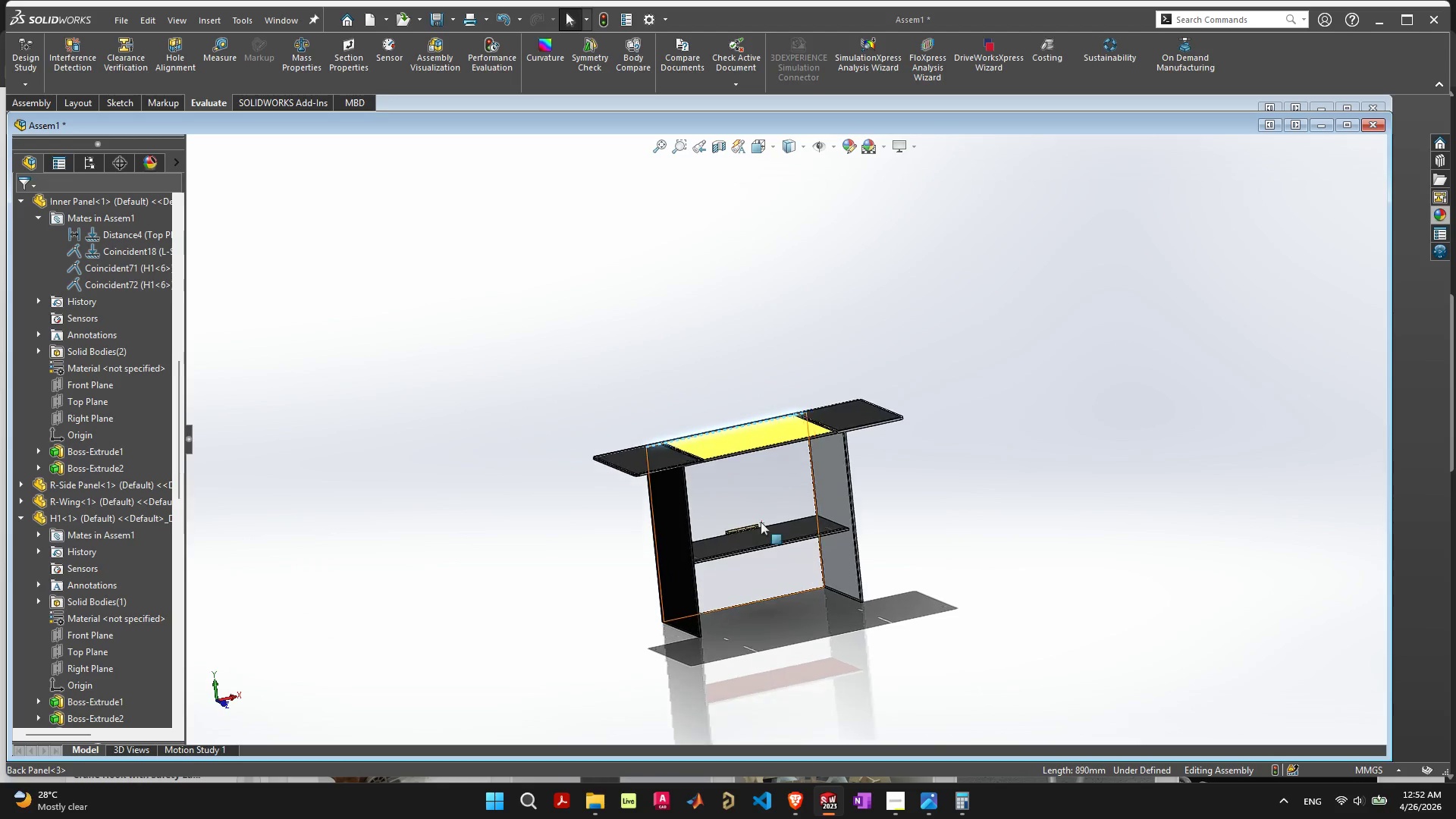 
scroll: coordinate [670, 430], scroll_direction: up, amount: 22.0
 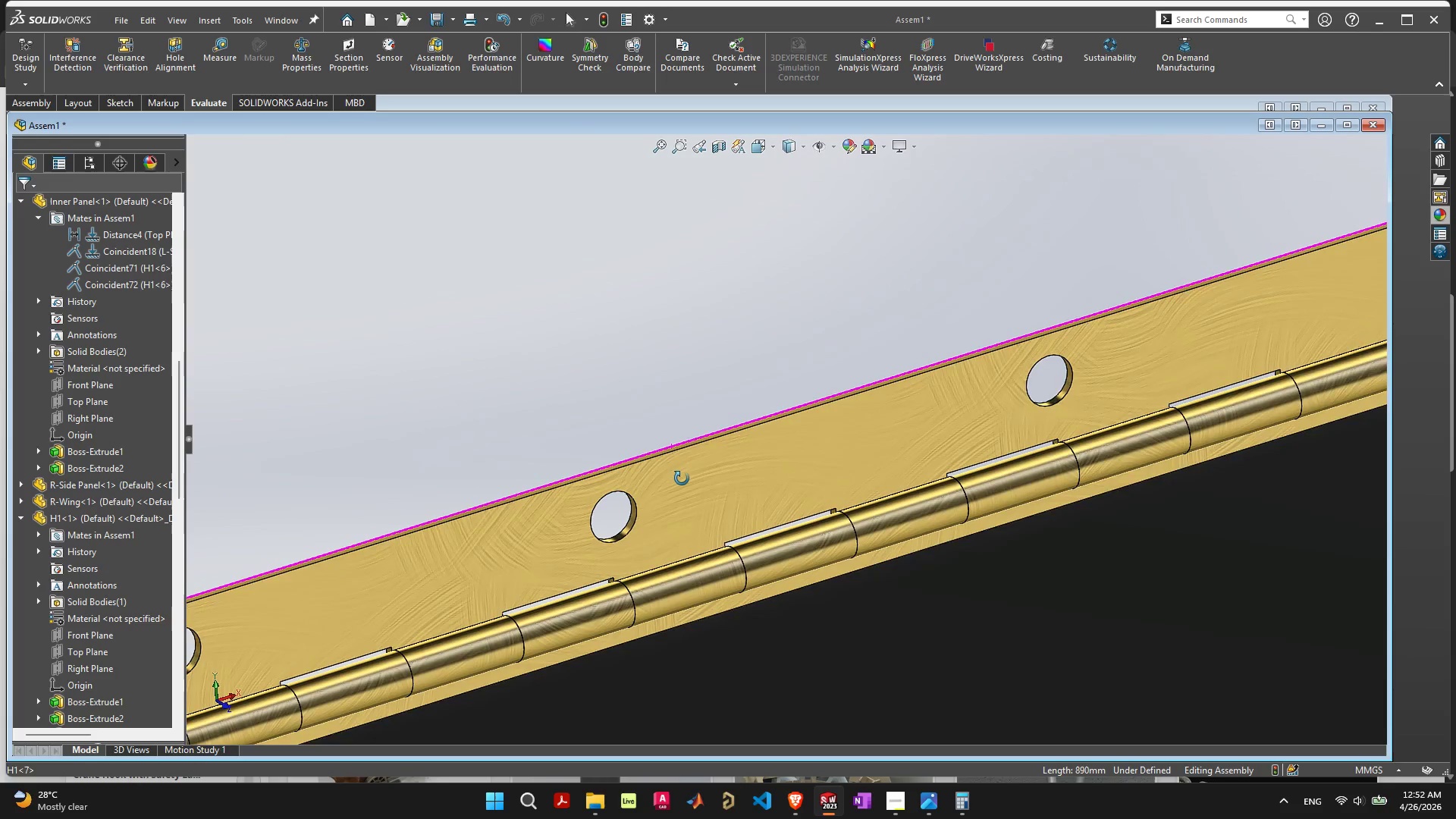 
hold_key(key=ShiftLeft, duration=1.02)
left_click([673, 448])
 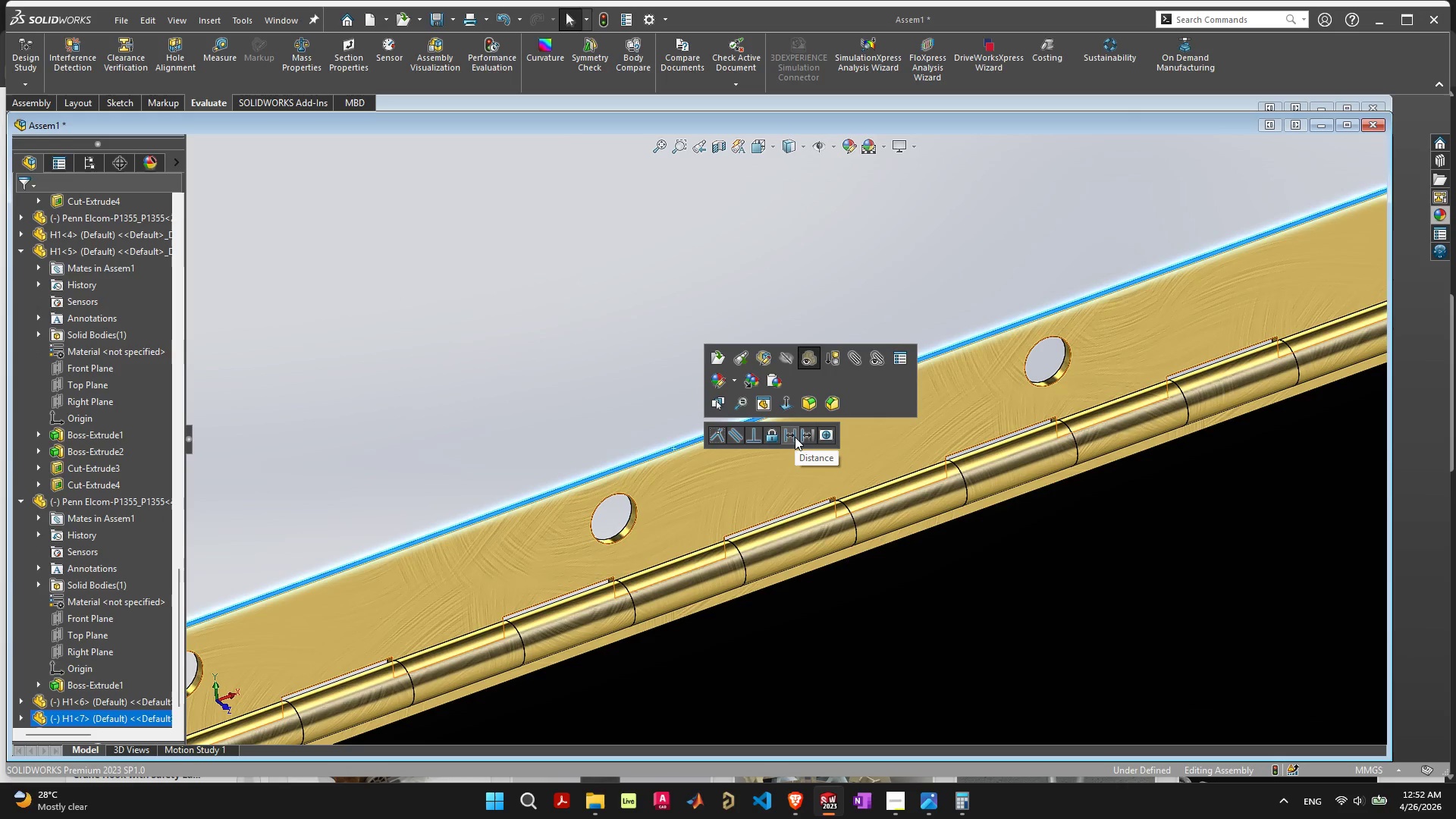 
mouse_move([822, 438])
 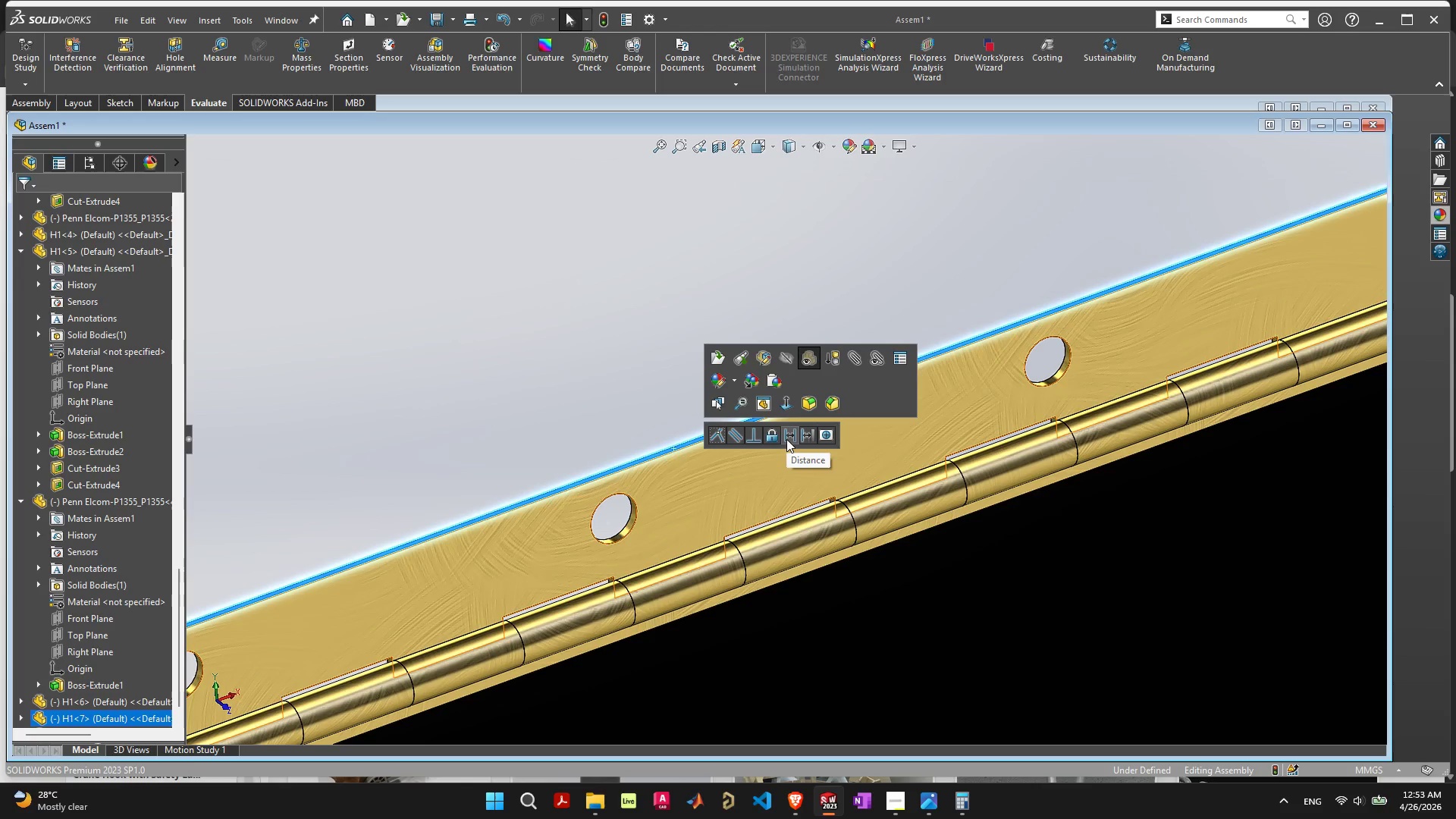 
left_click([788, 439])
 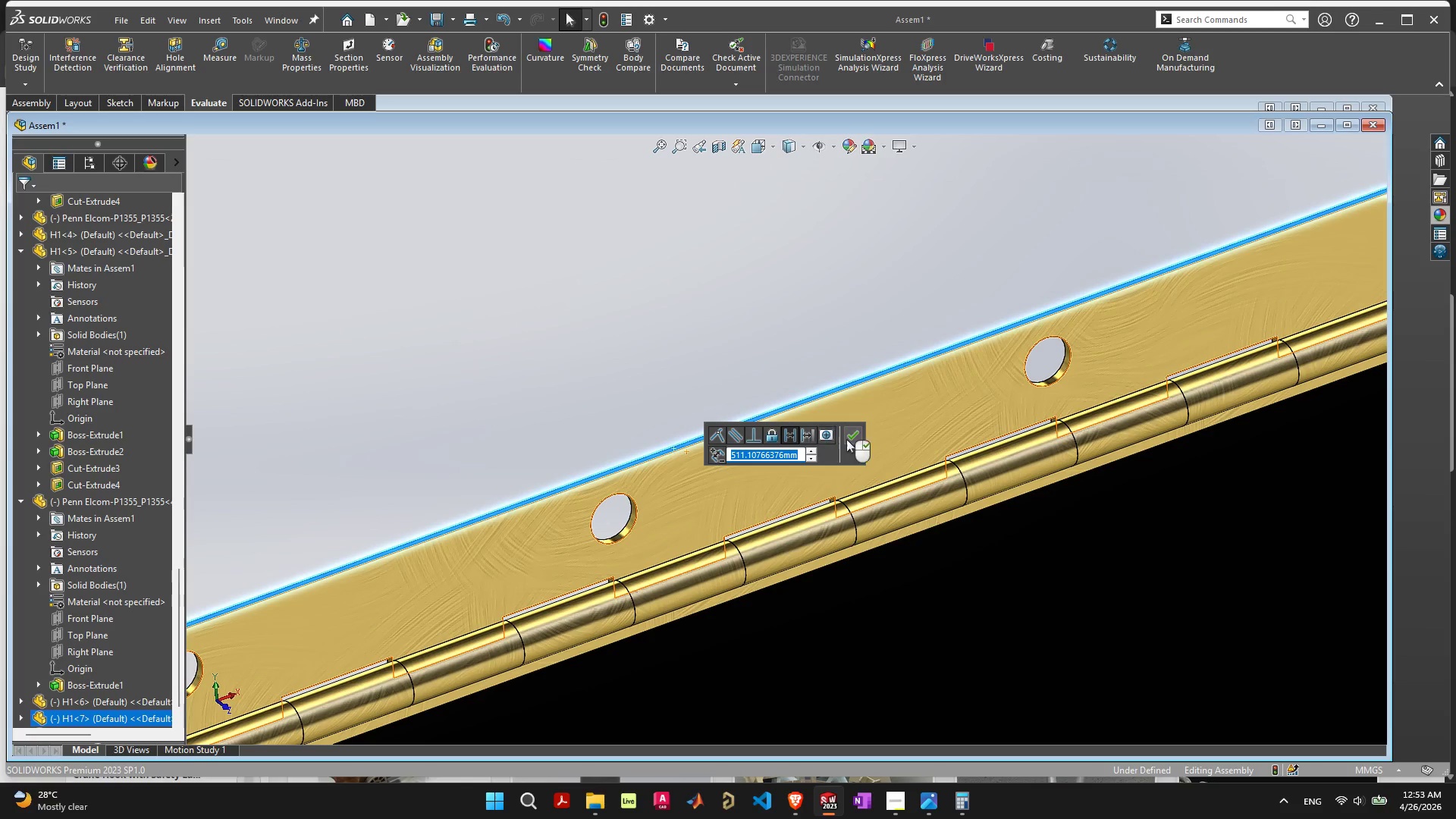 
left_click([852, 438])
 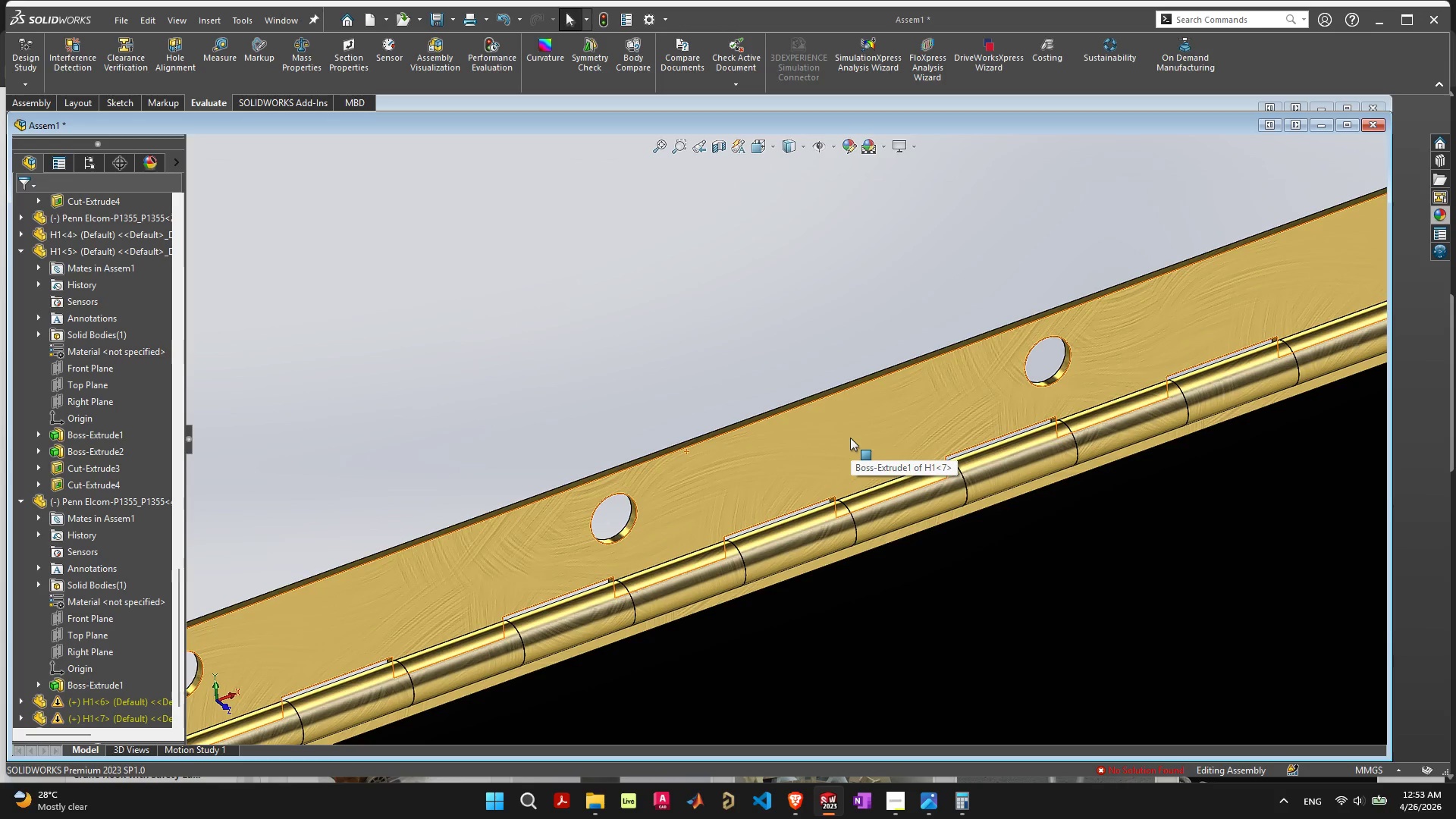 
scroll: coordinate [140, 628], scroll_direction: down, amount: 22.0
 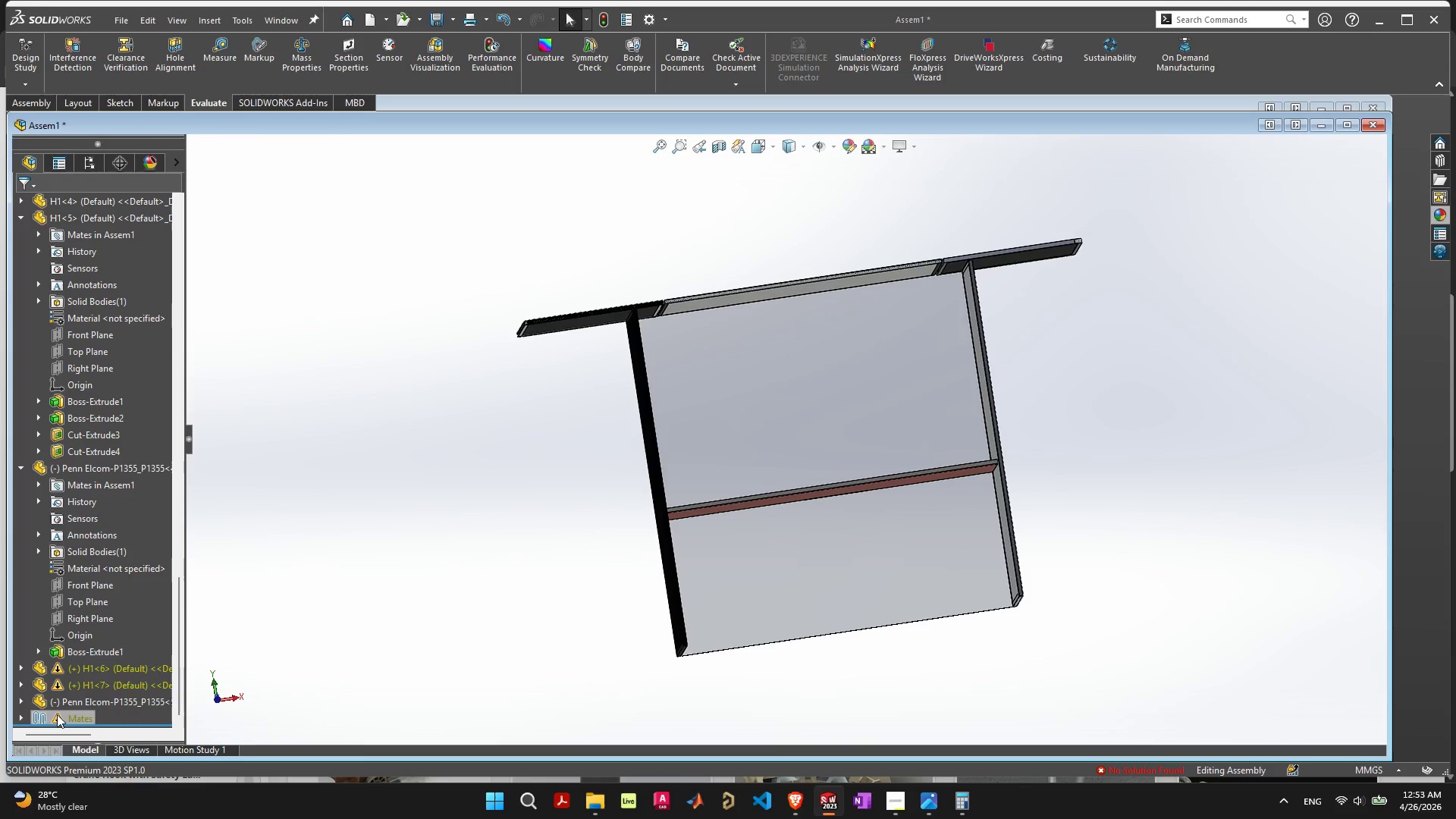 
left_click([57, 714])
 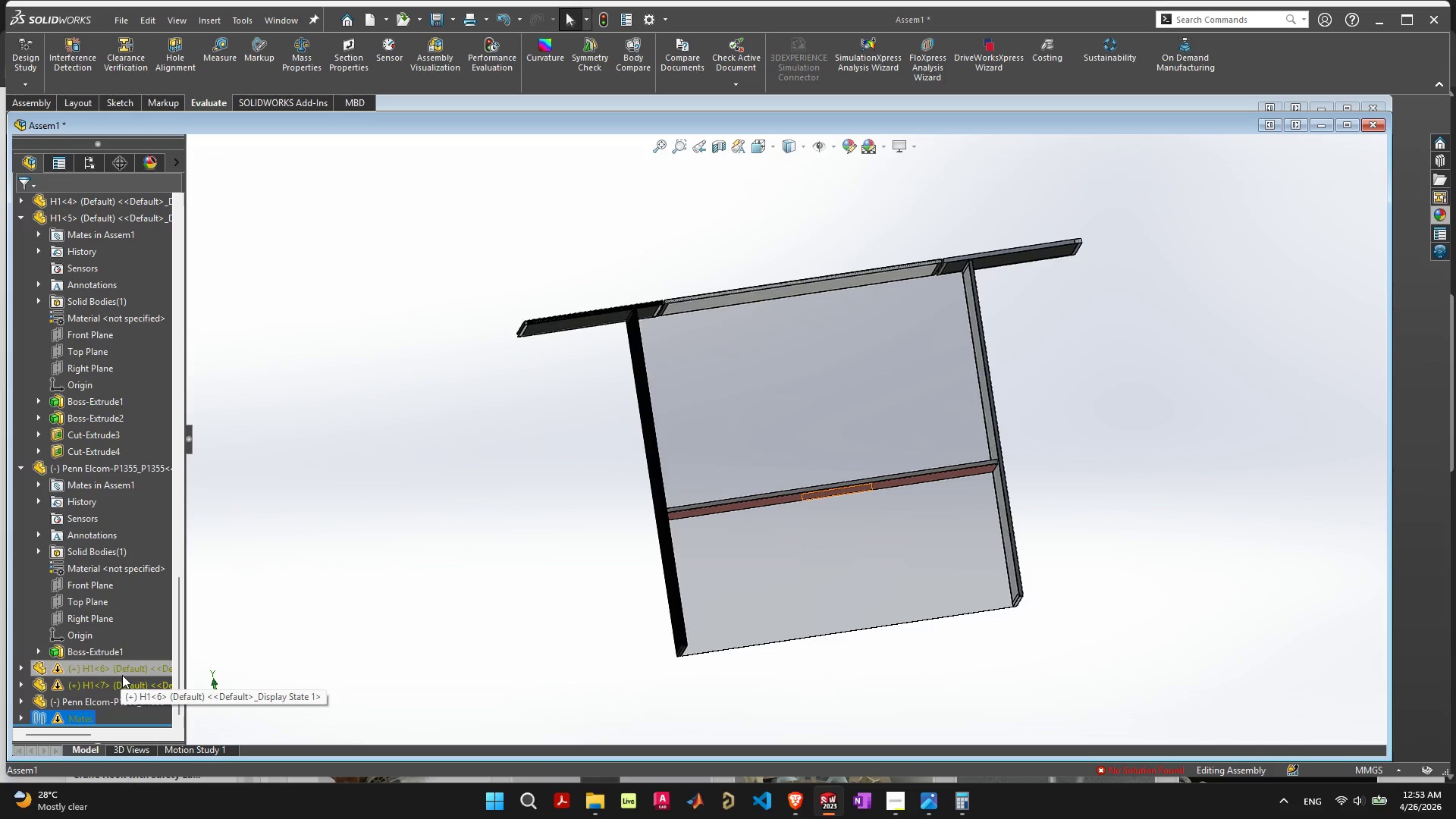 
wait(16.56)
 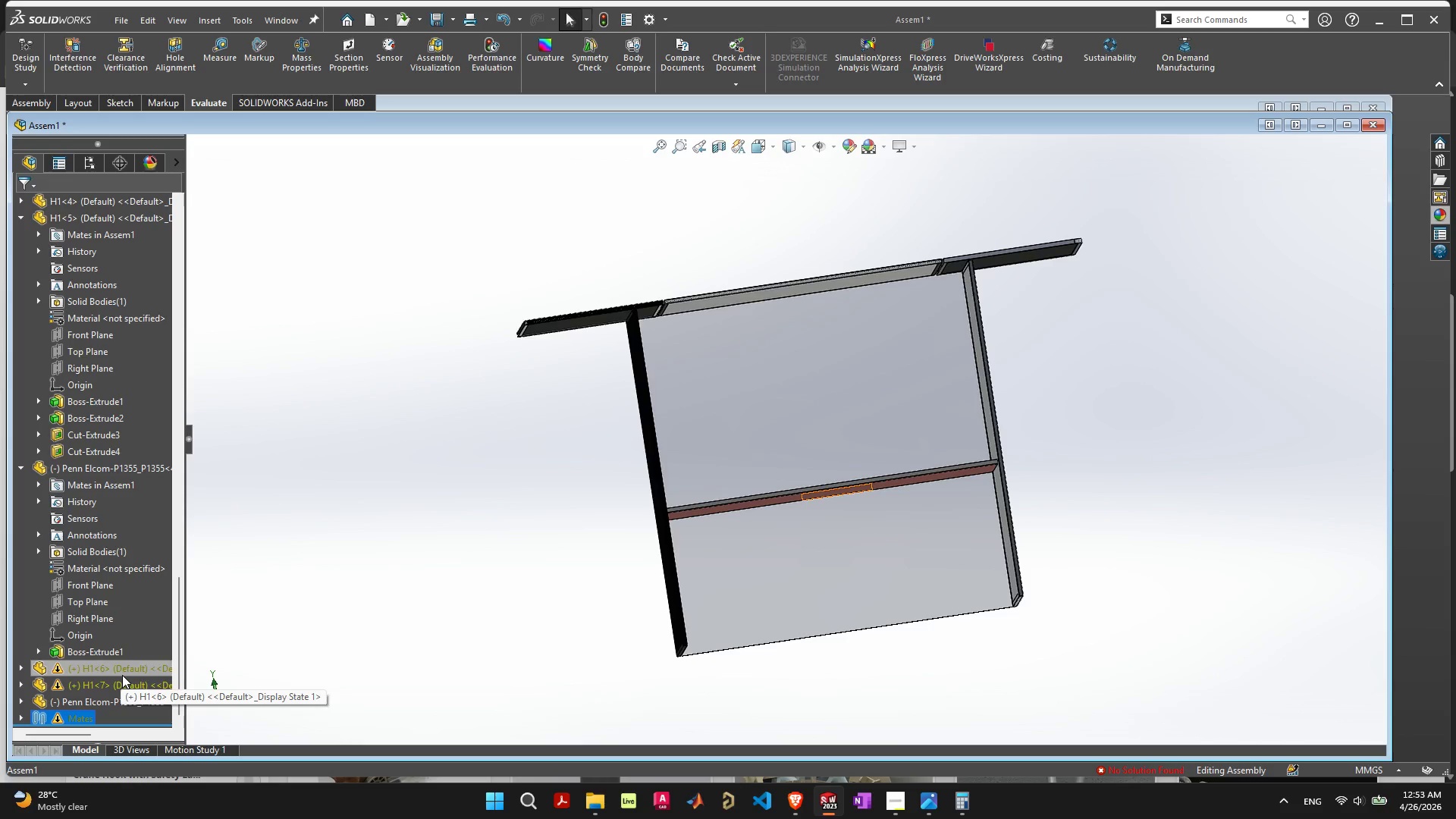 
left_click([960, 474])
 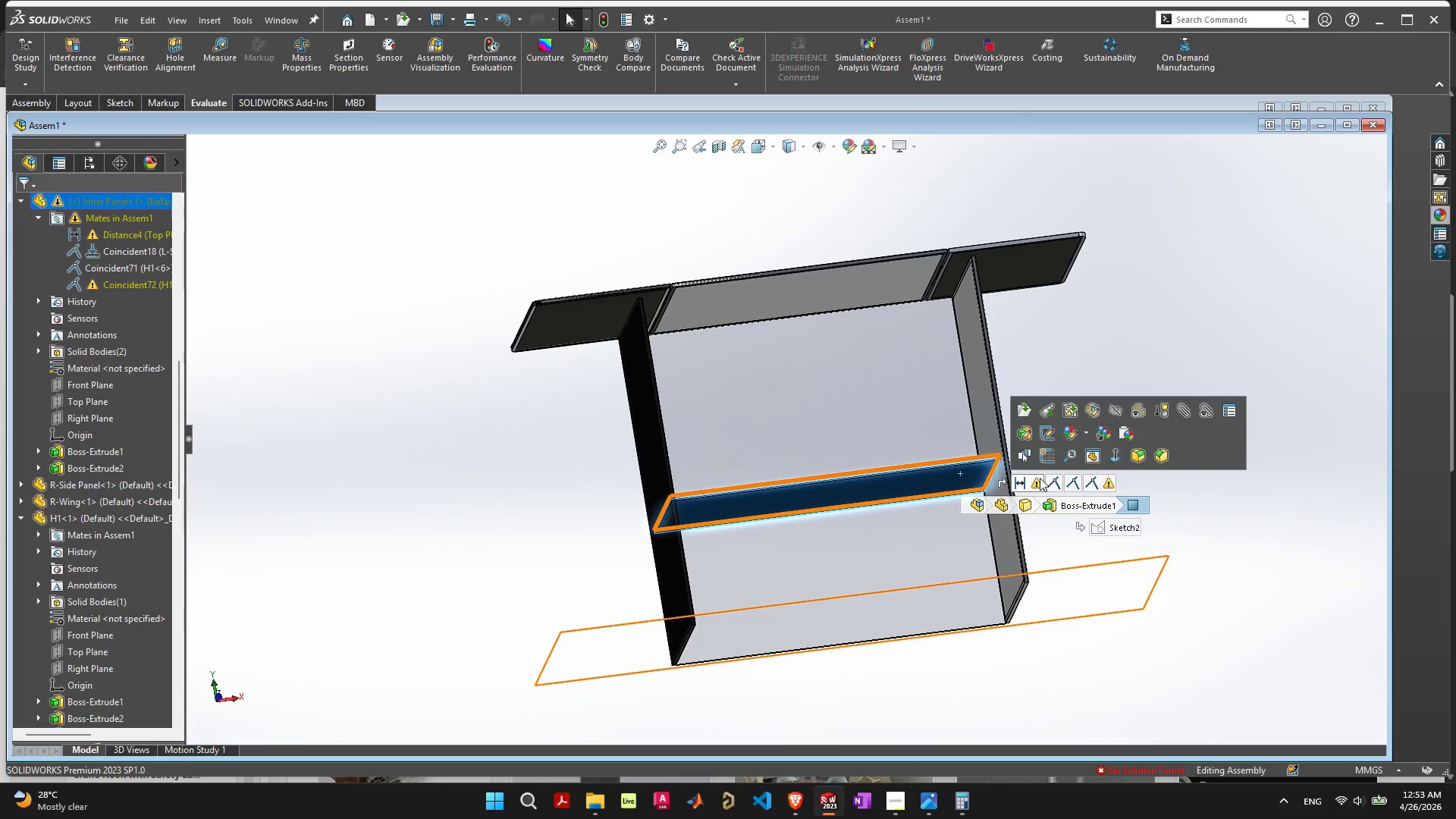 
left_click([1036, 482])
 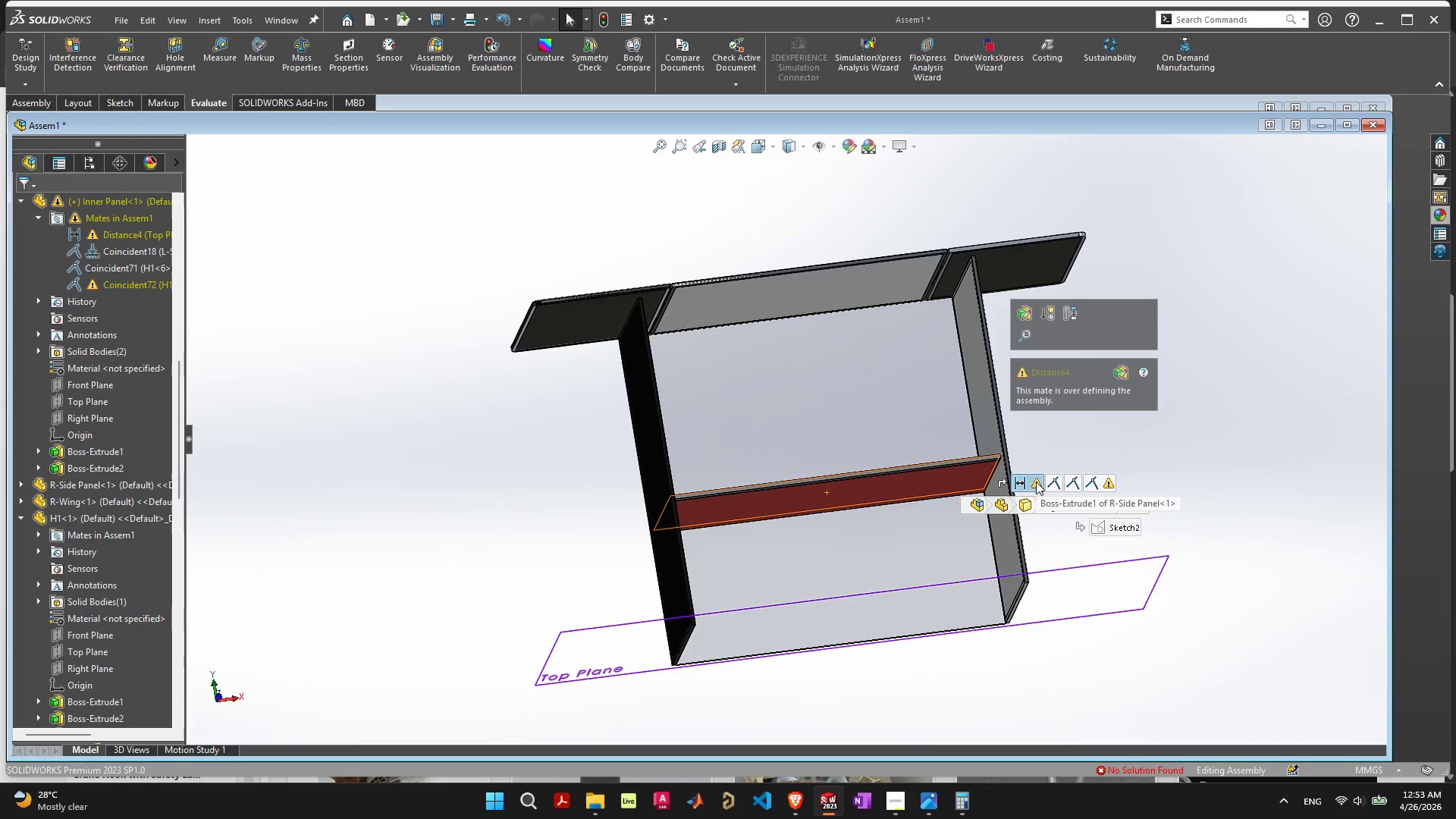 
key(Delete)
 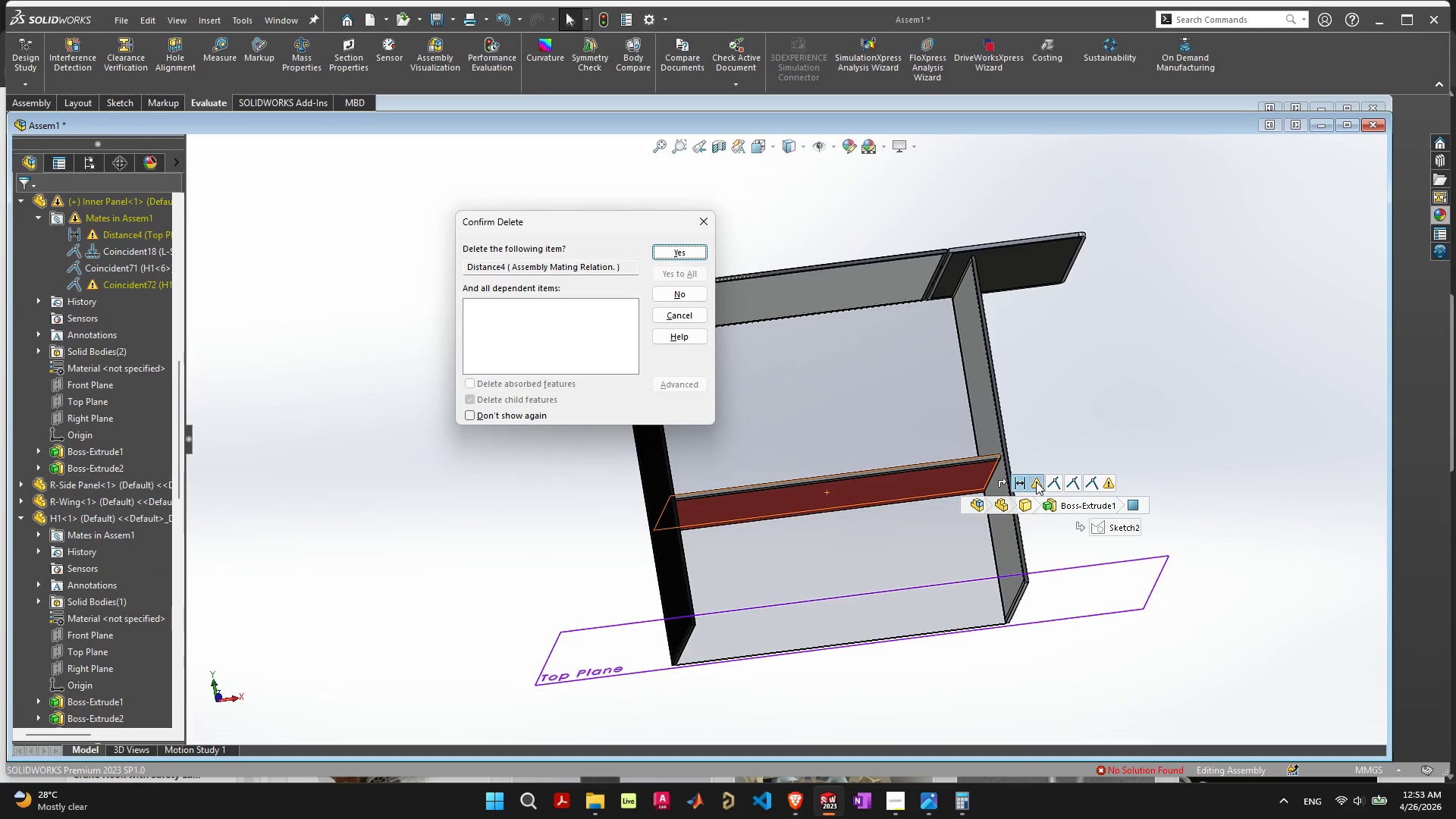 
key(Enter)
 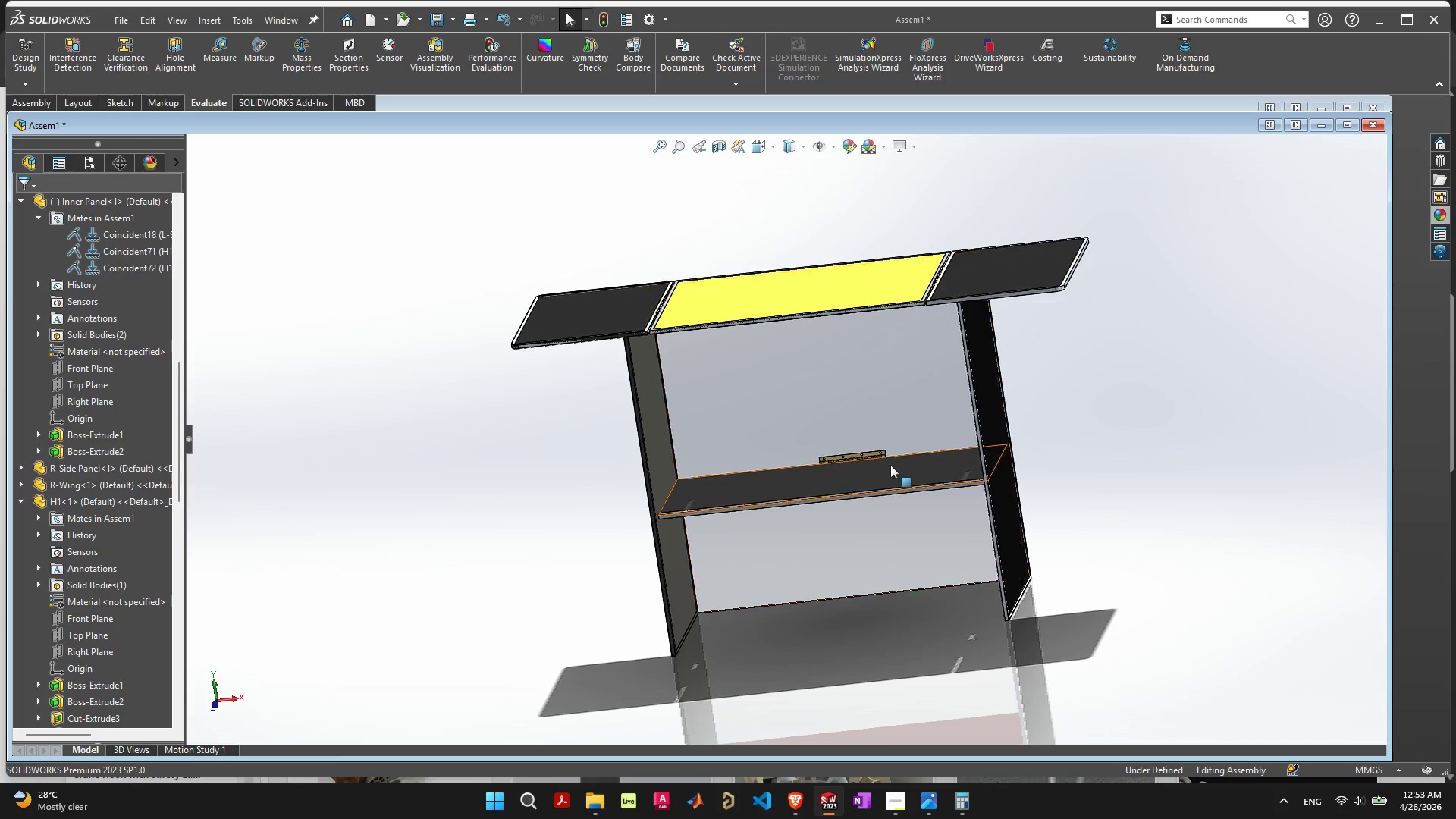 
left_click_drag(start_coordinate=[895, 472], to_coordinate=[887, 505])
 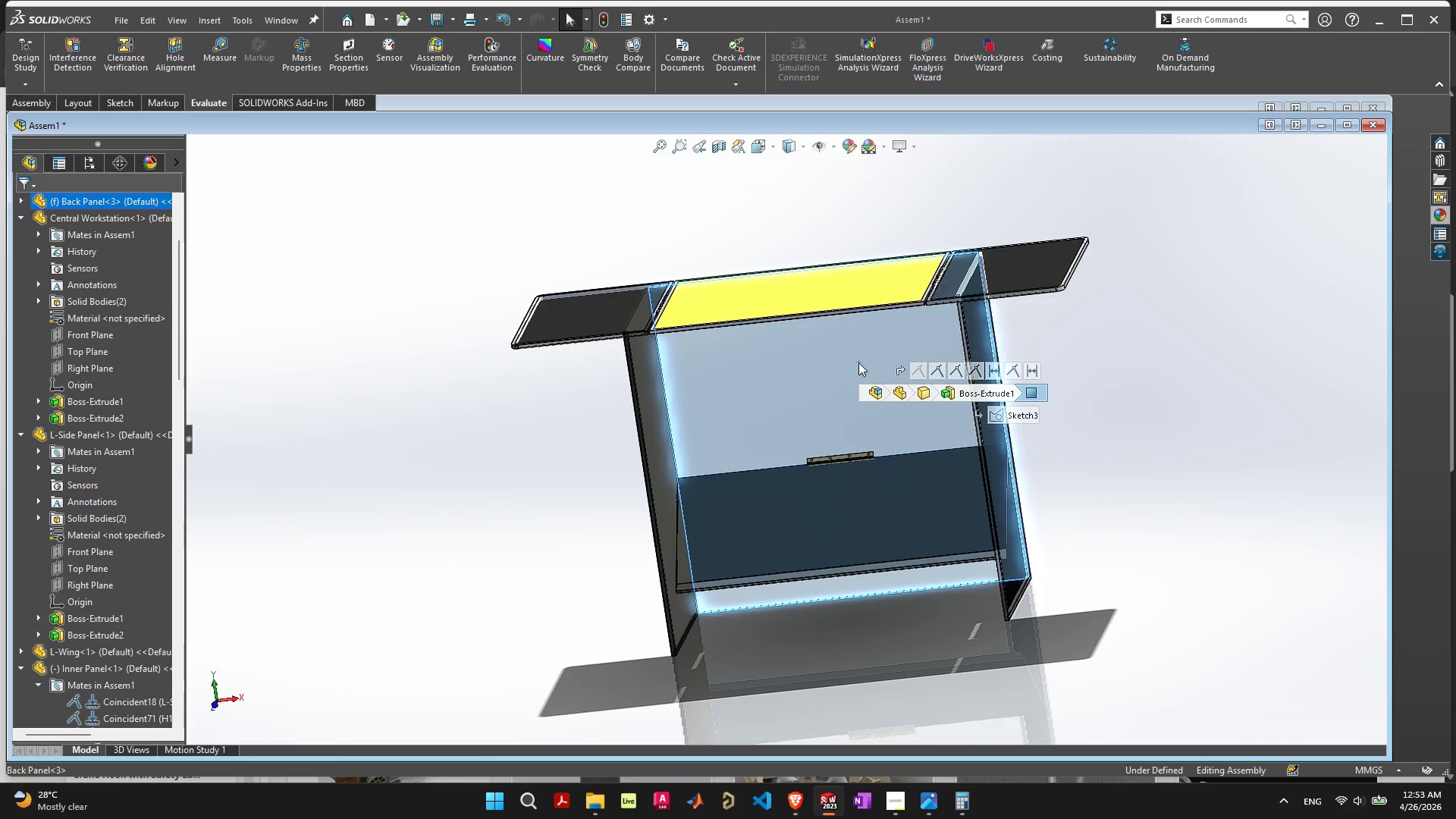 
double_click([859, 362])
 